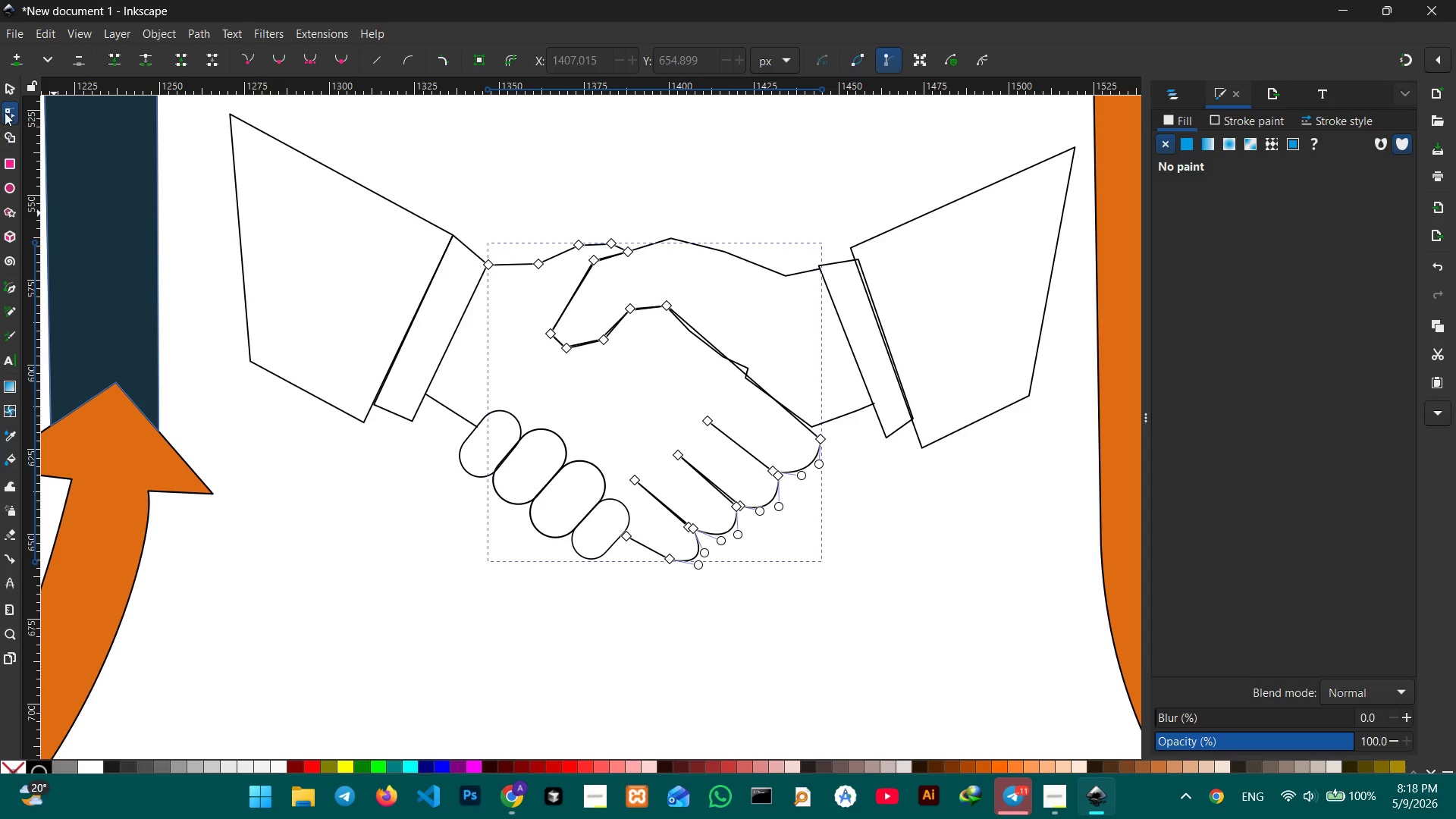 
left_click([12, 86])
 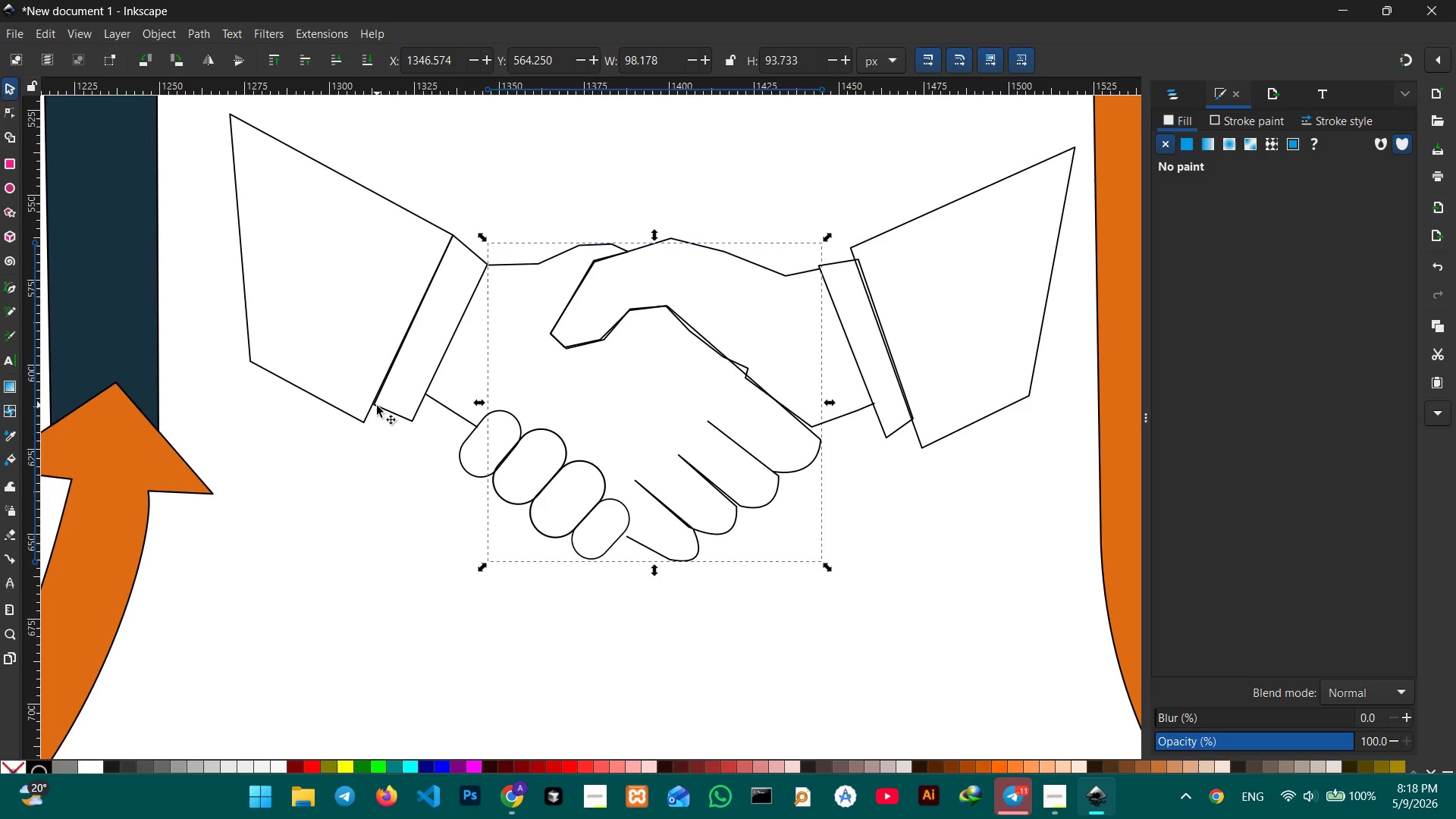 
left_click([357, 413])
 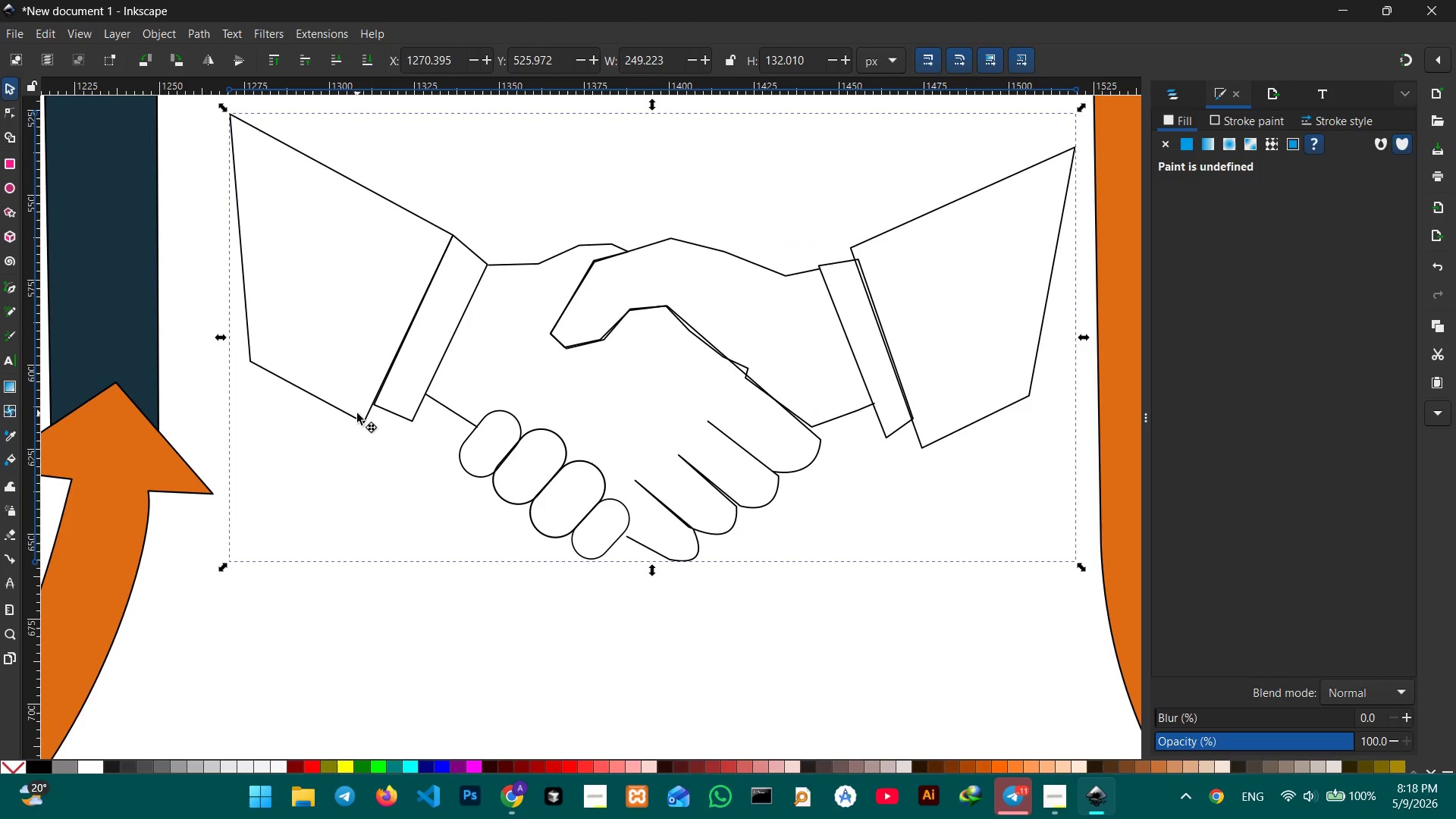 
double_click([357, 413])
 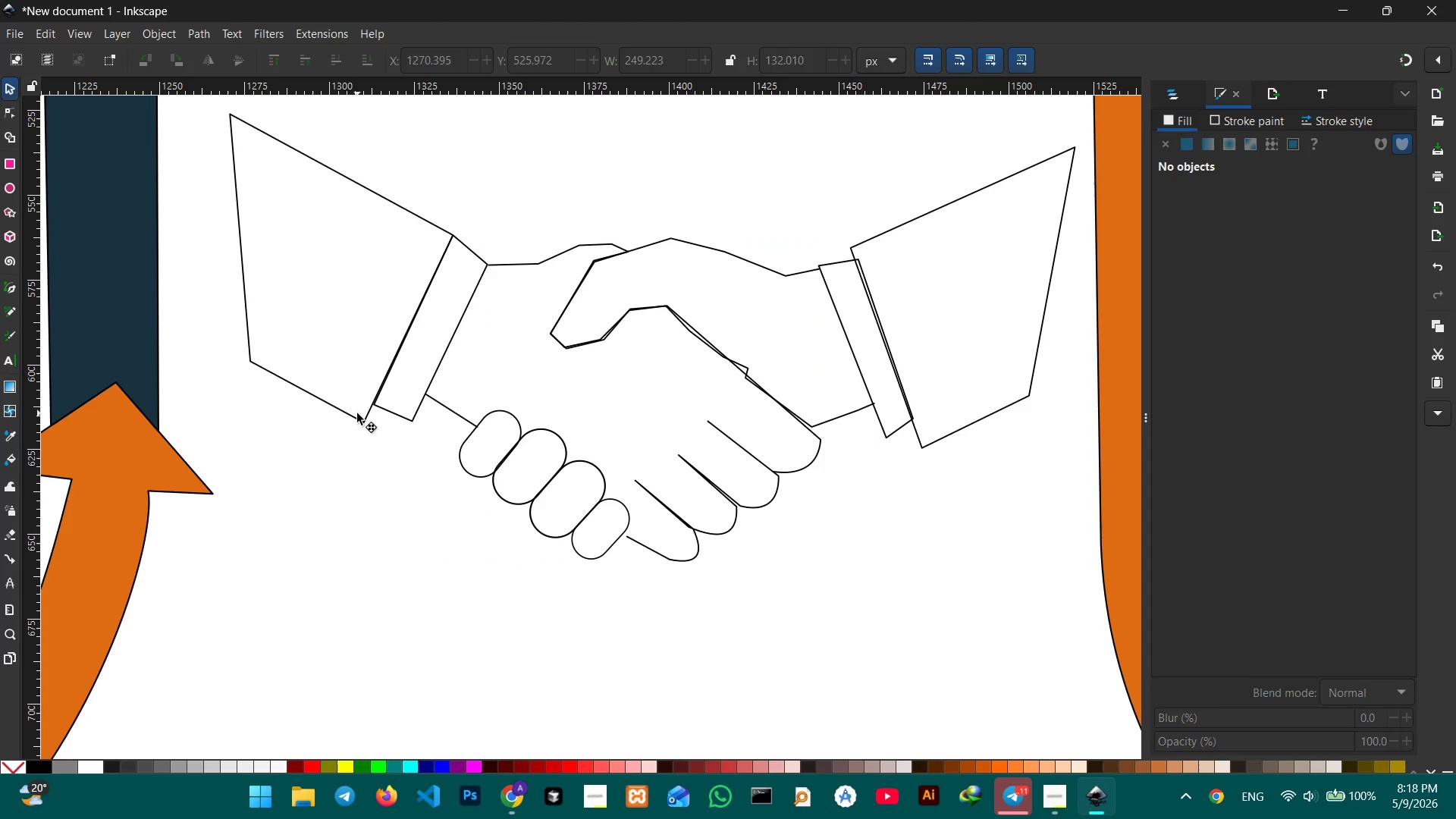 
triple_click([357, 413])
 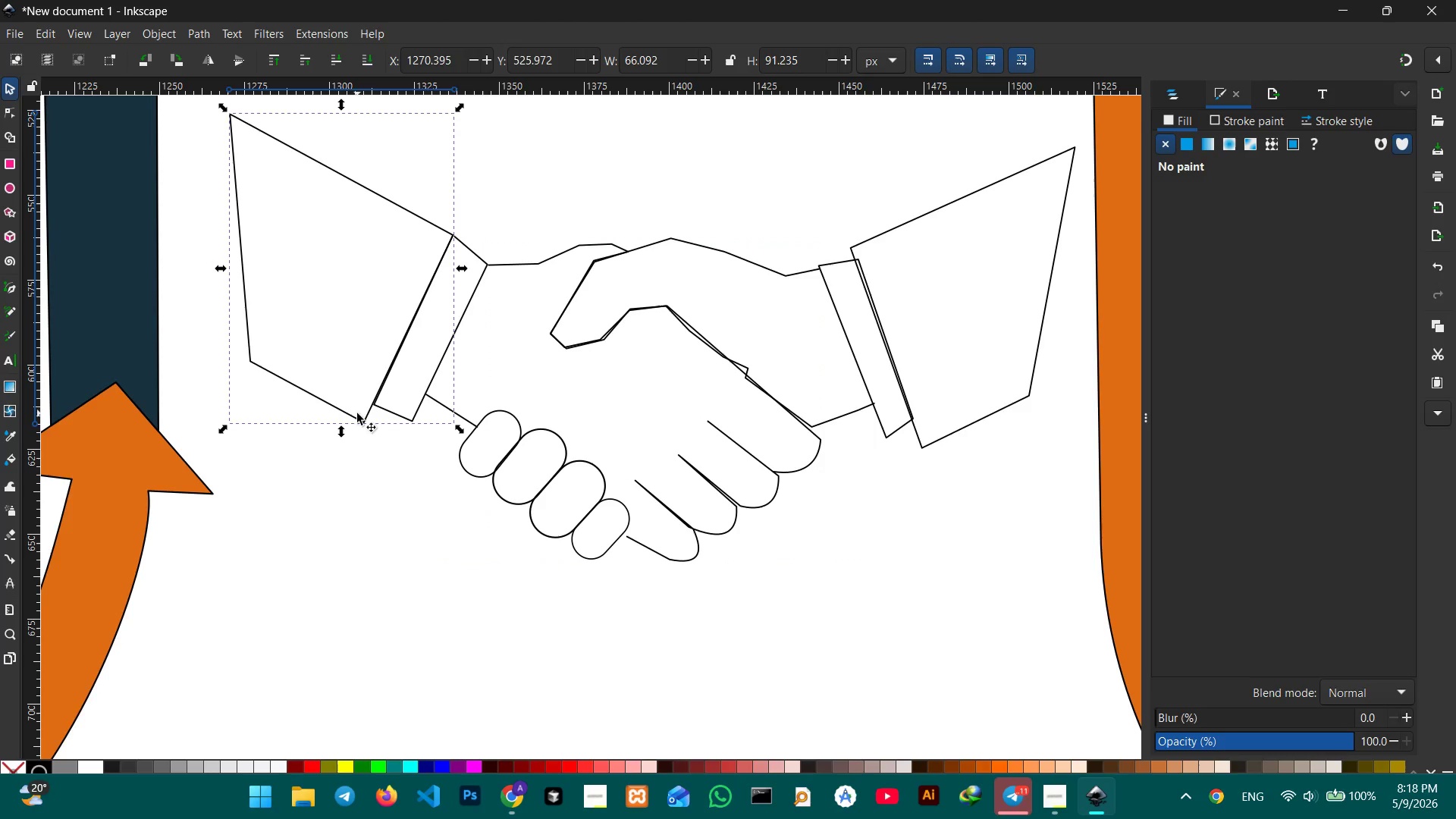 
hold_key(key=ShiftLeft, duration=1.51)
left_click([950, 435])
 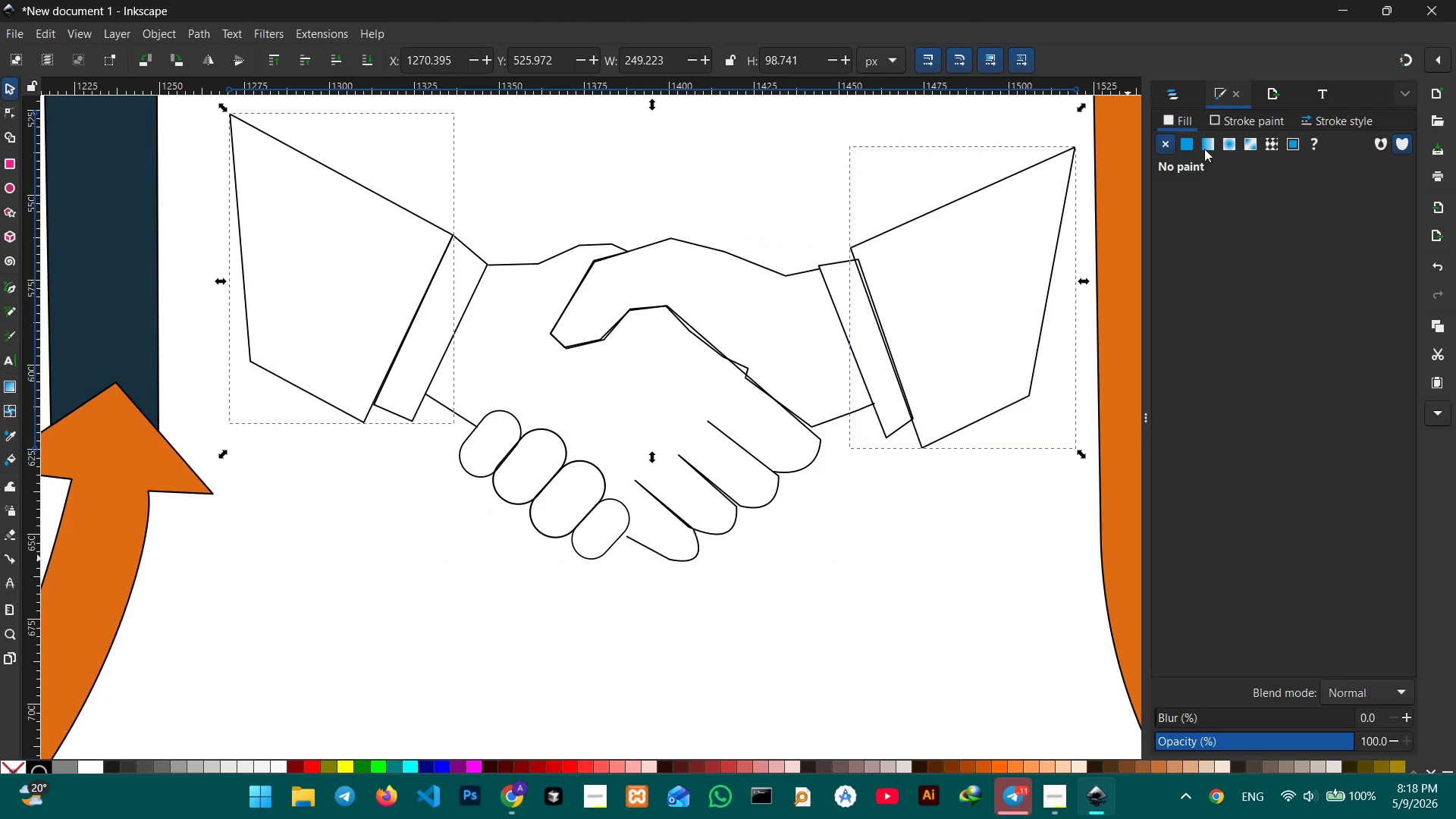 
left_click([1187, 140])
 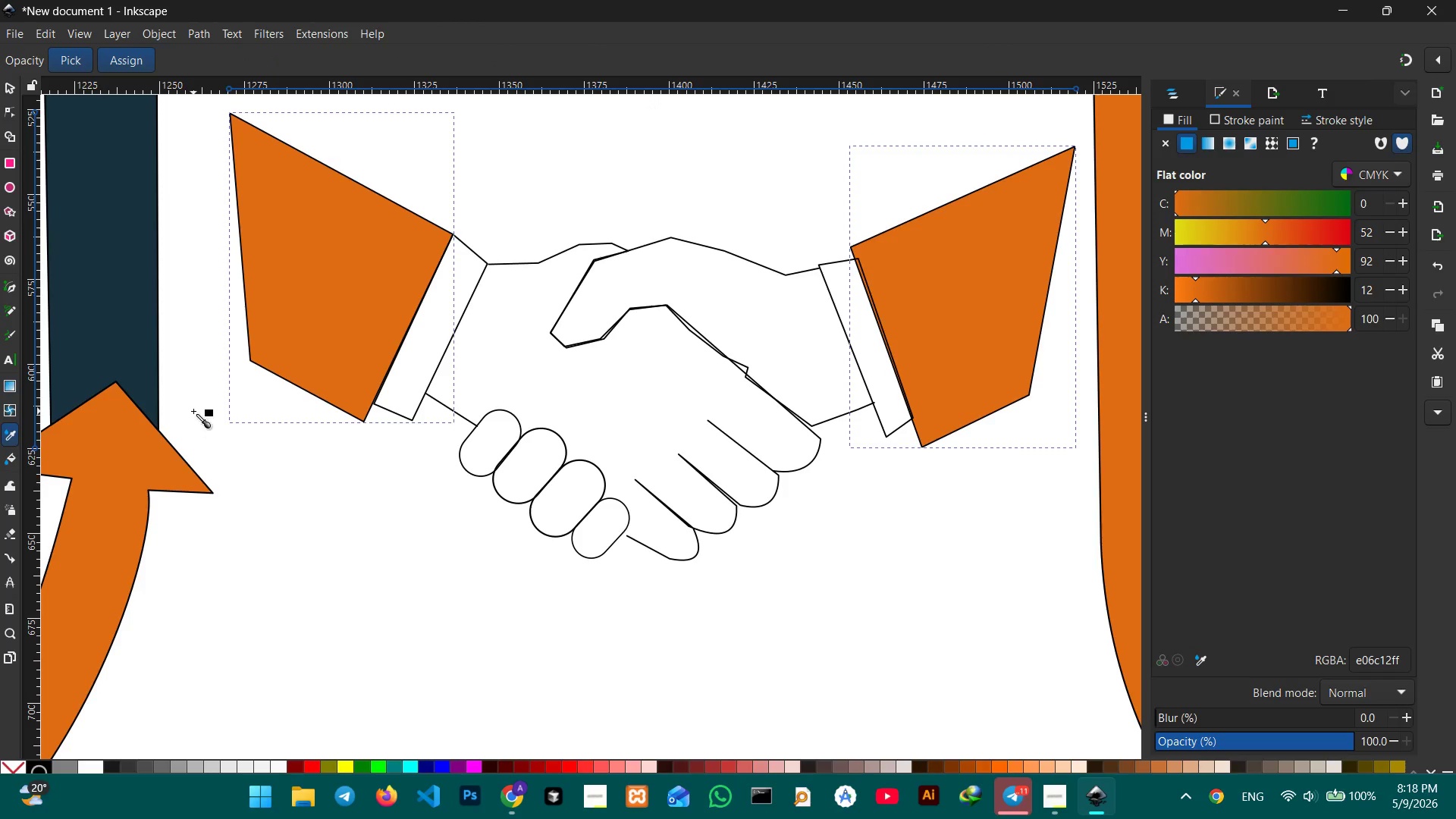 
left_click([152, 318])
 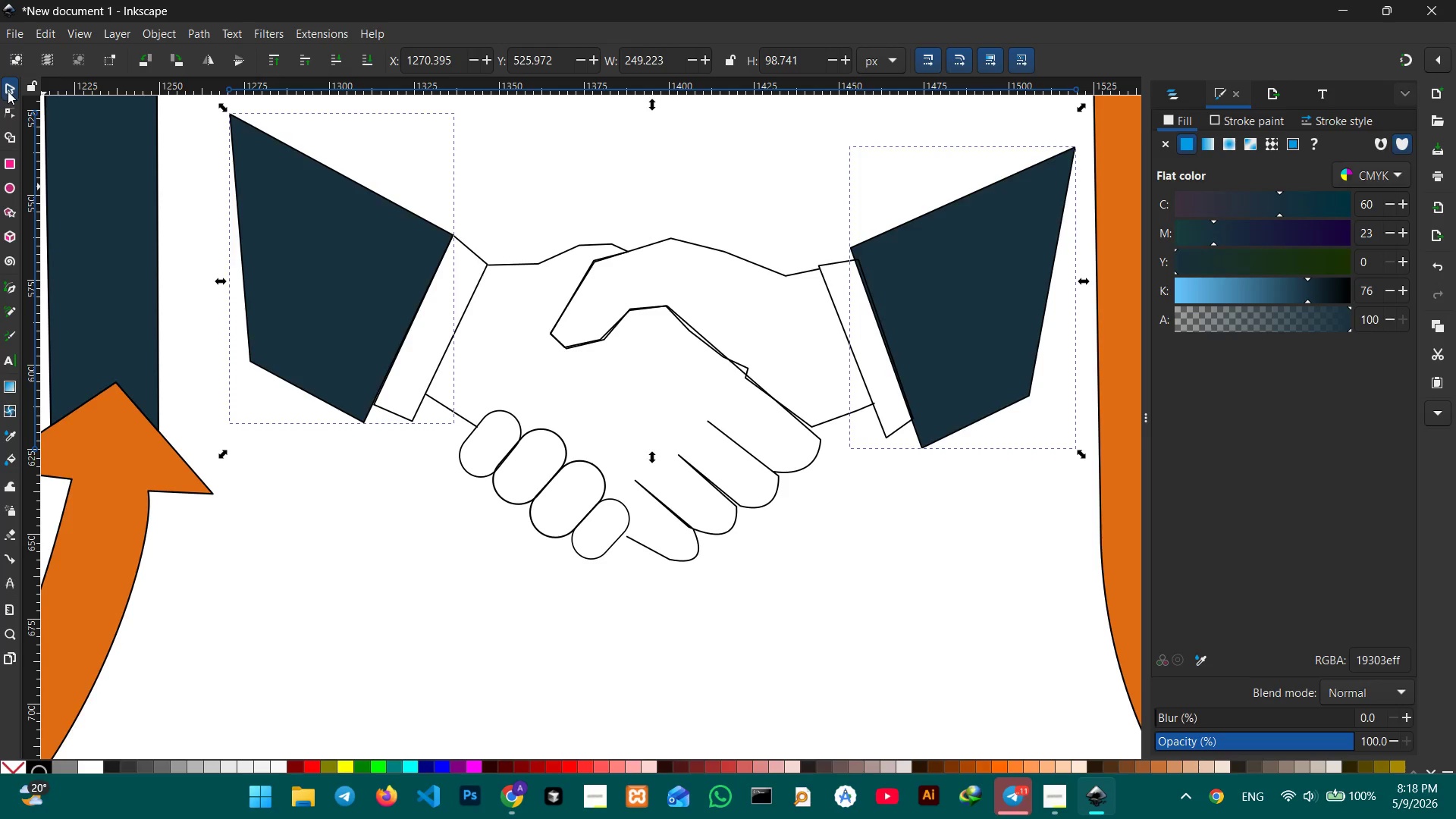 
left_click([8, 91])
 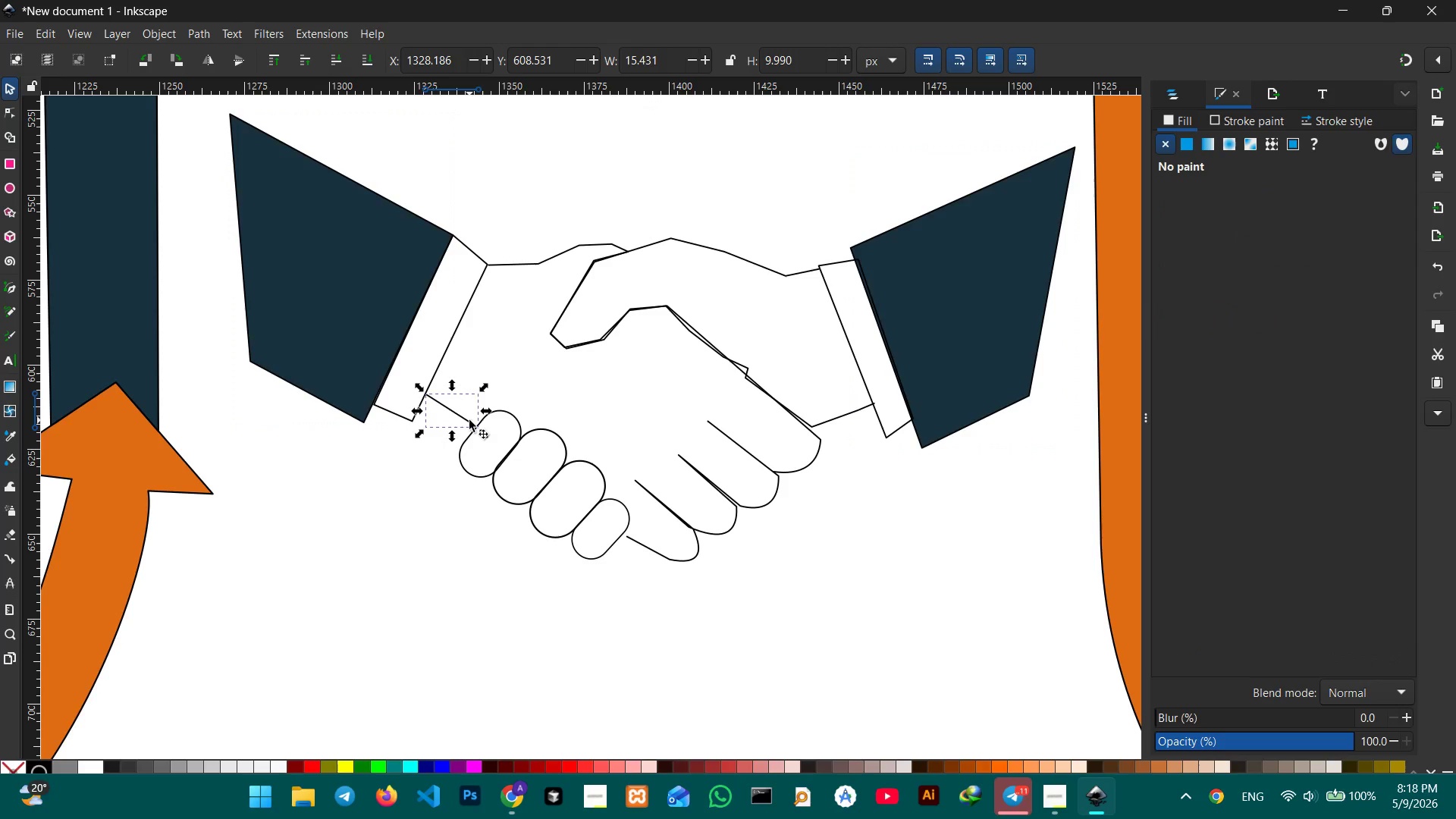 
left_click([463, 516])
 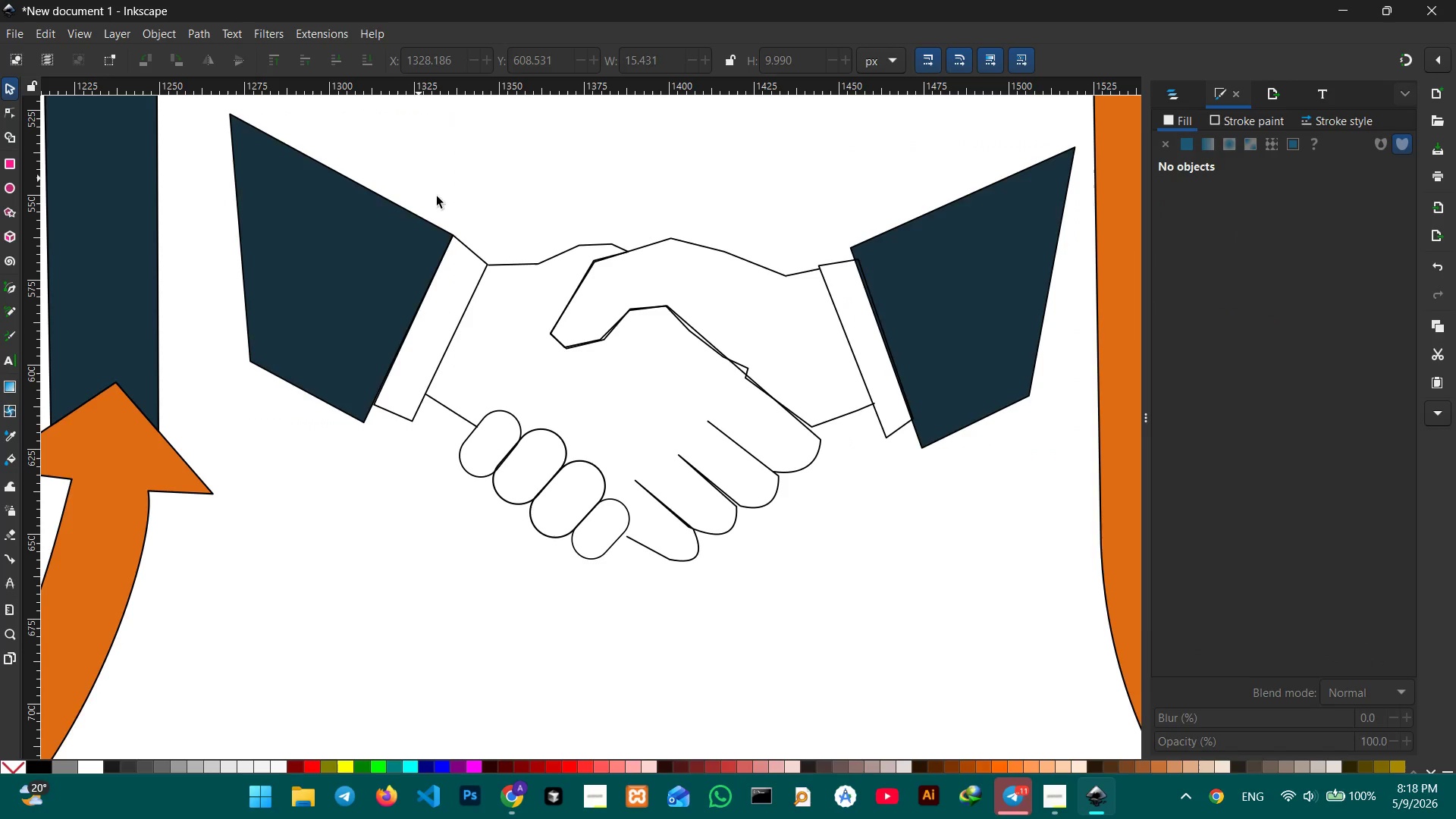 
hold_key(key=ControlLeft, duration=0.33)
scroll: coordinate [441, 210], scroll_direction: down, amount: 4.0
 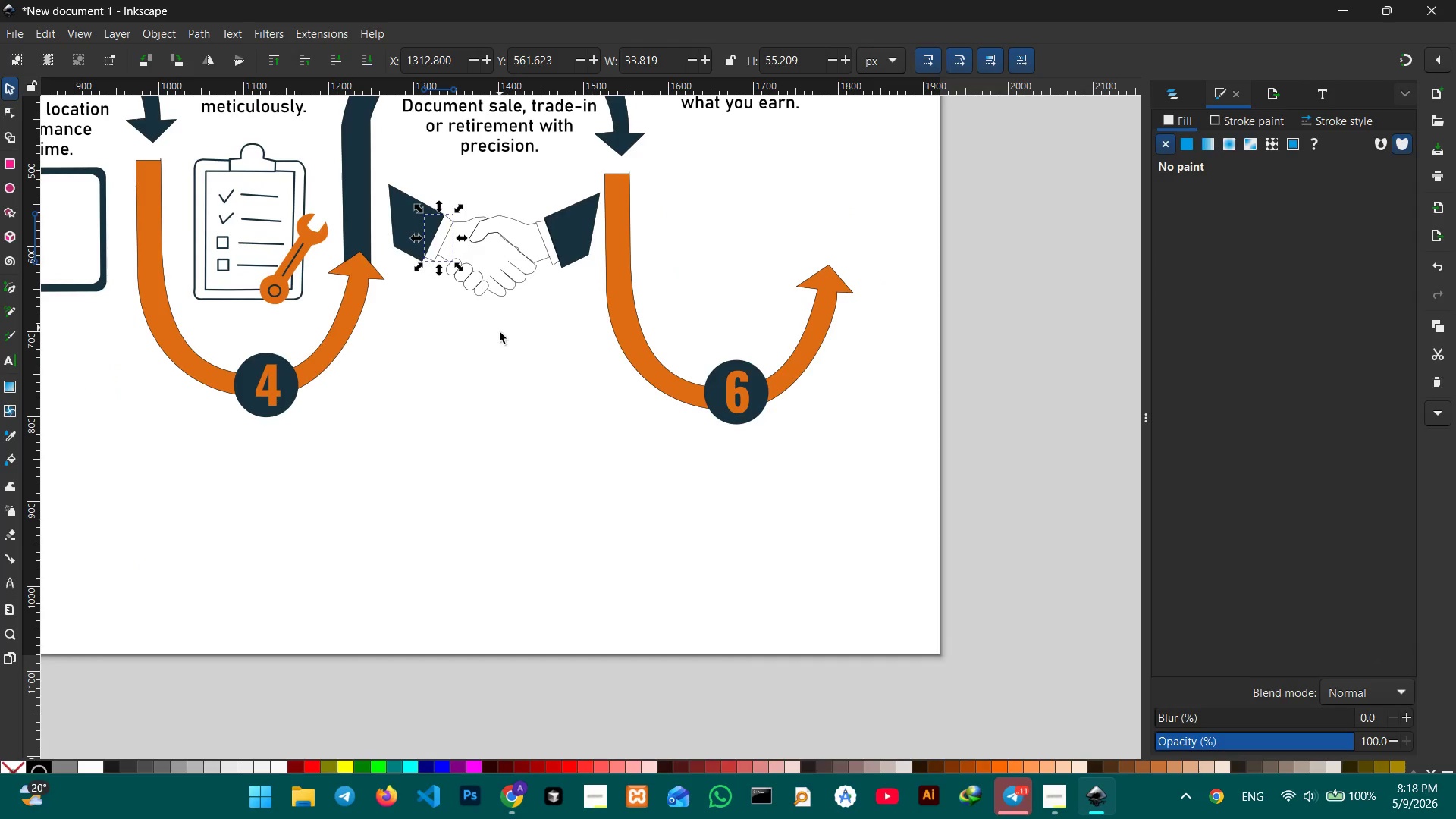 
double_click([500, 334])
 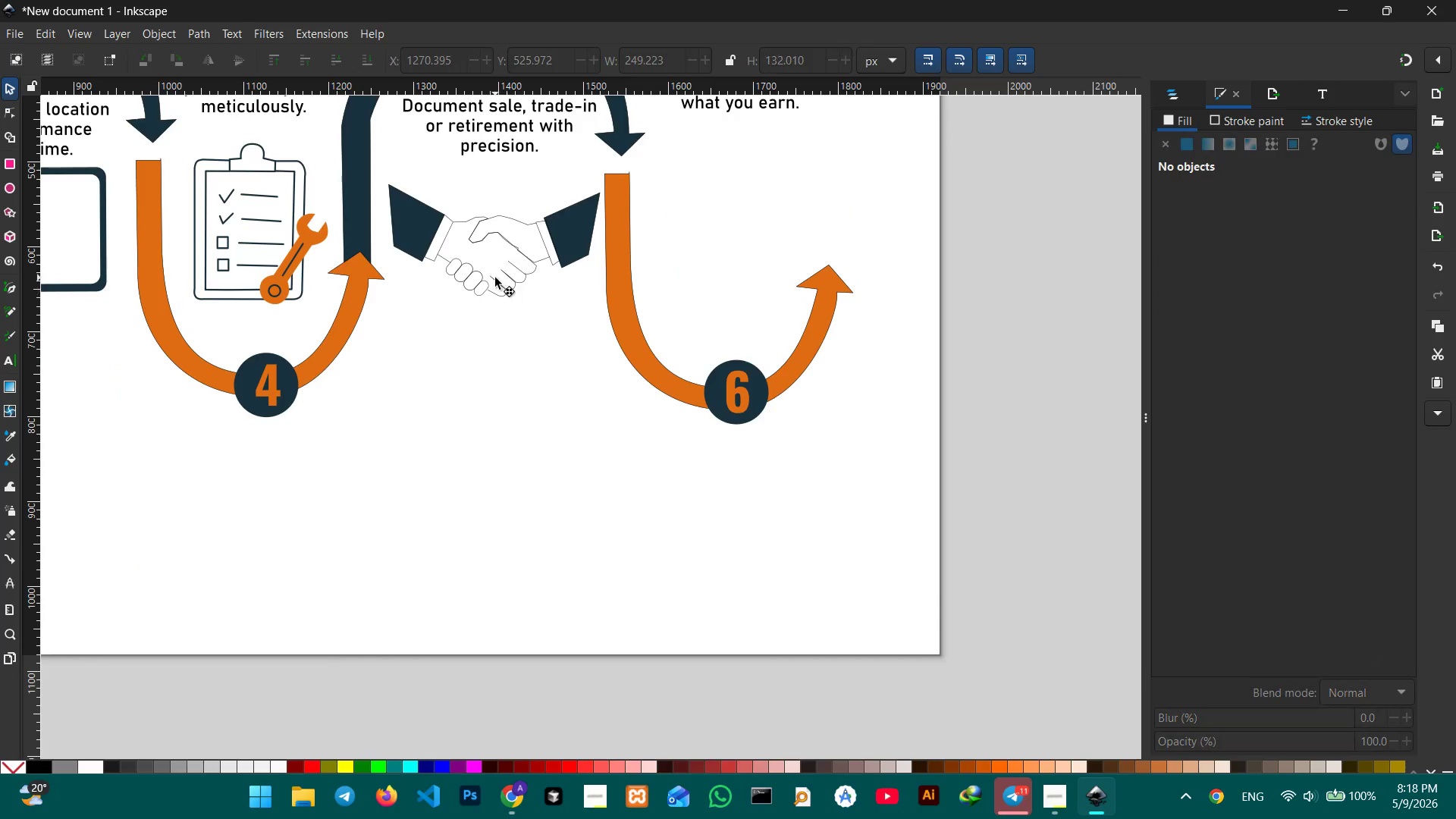 
triple_click([495, 278])
 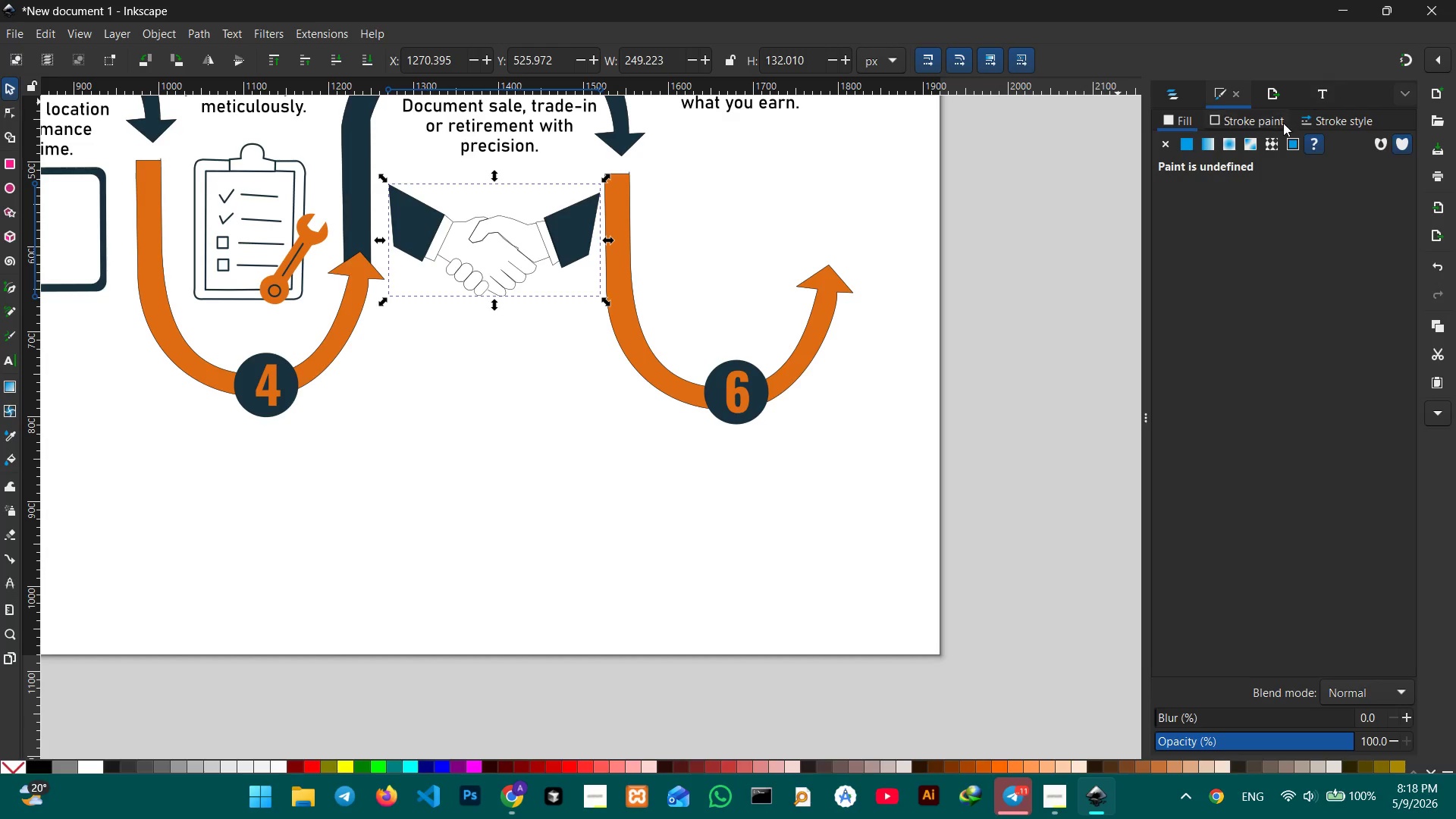 
left_click([1267, 119])
 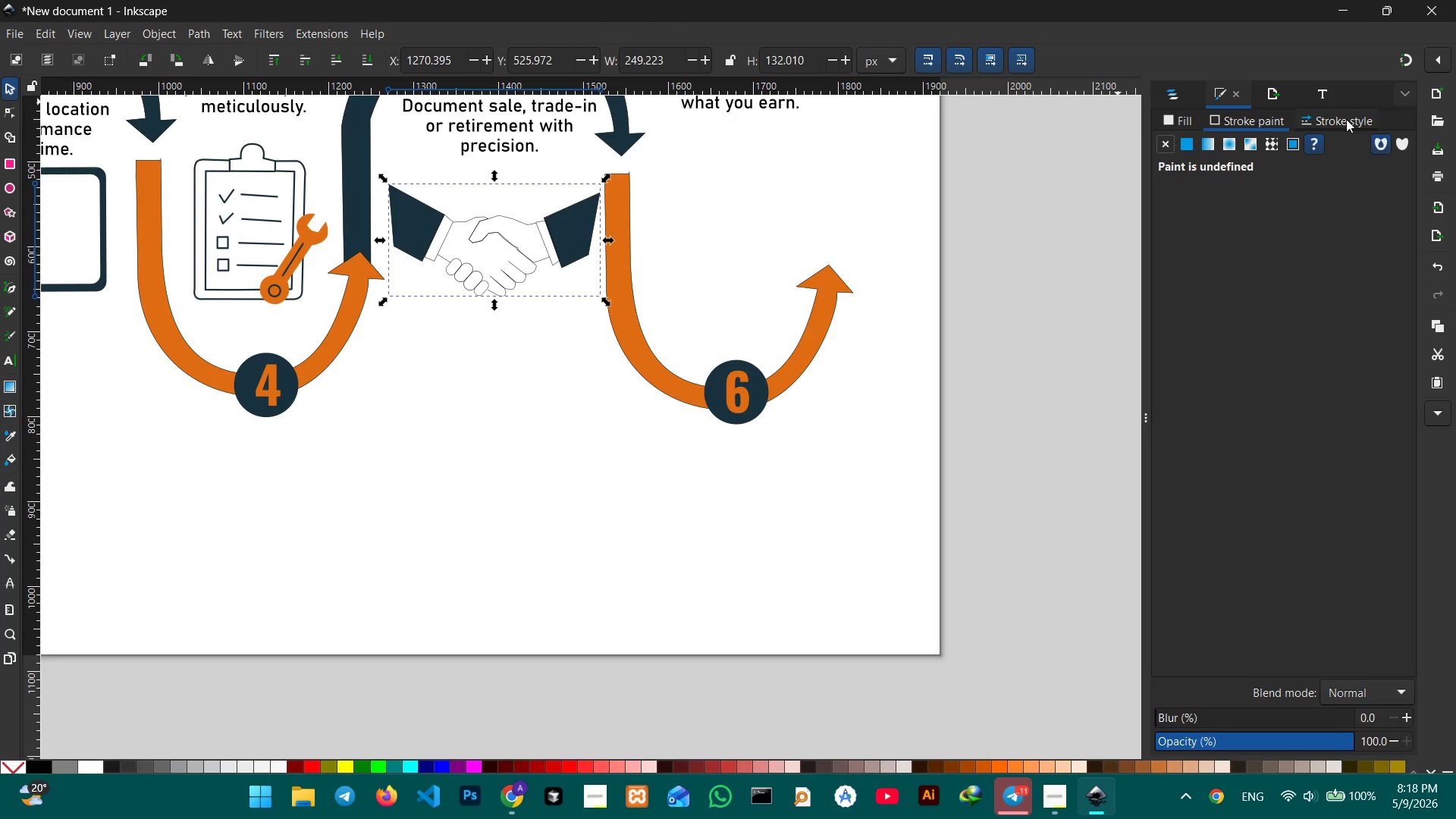 
double_click([1348, 119])
 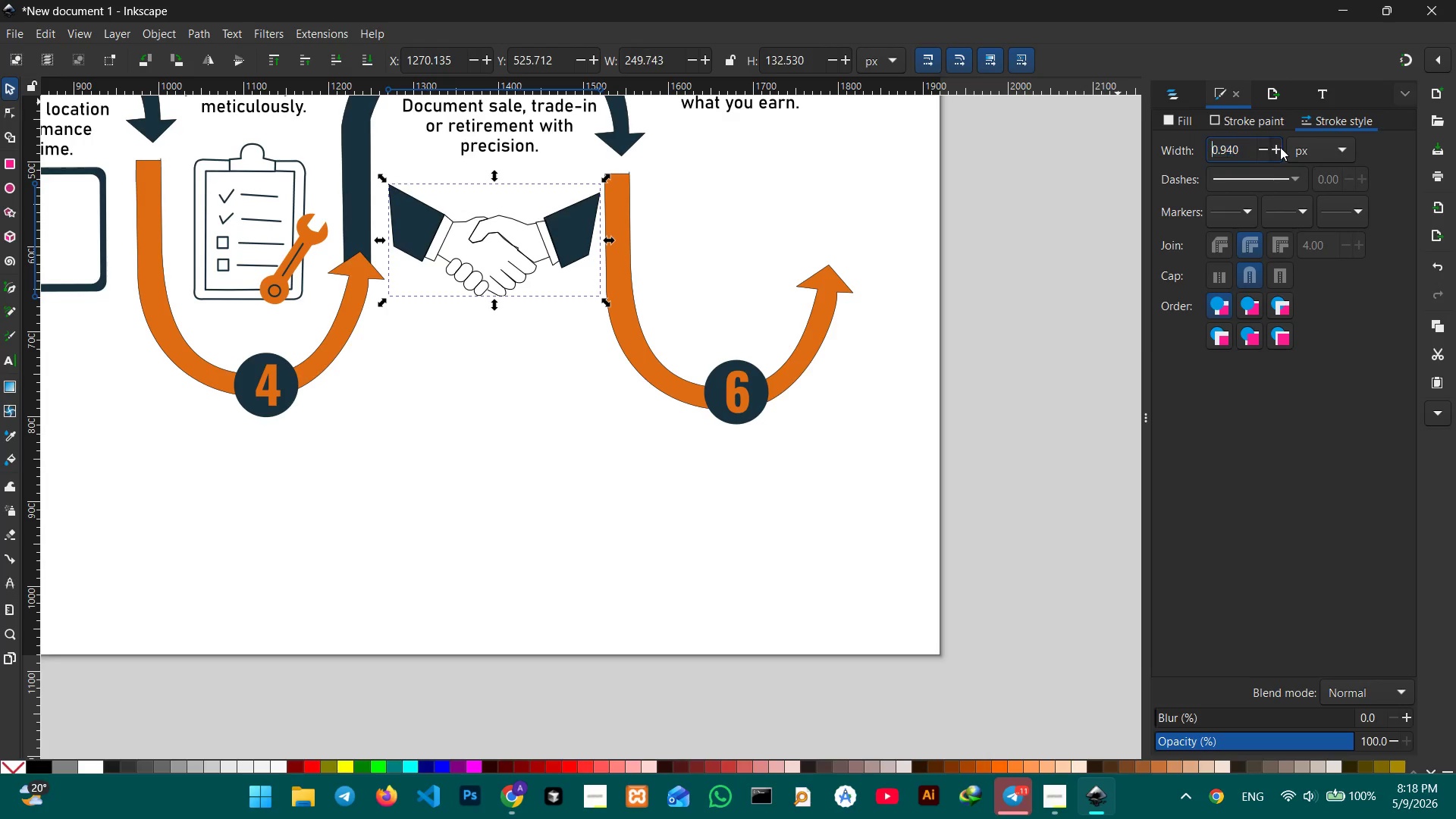 
double_click([1279, 146])
 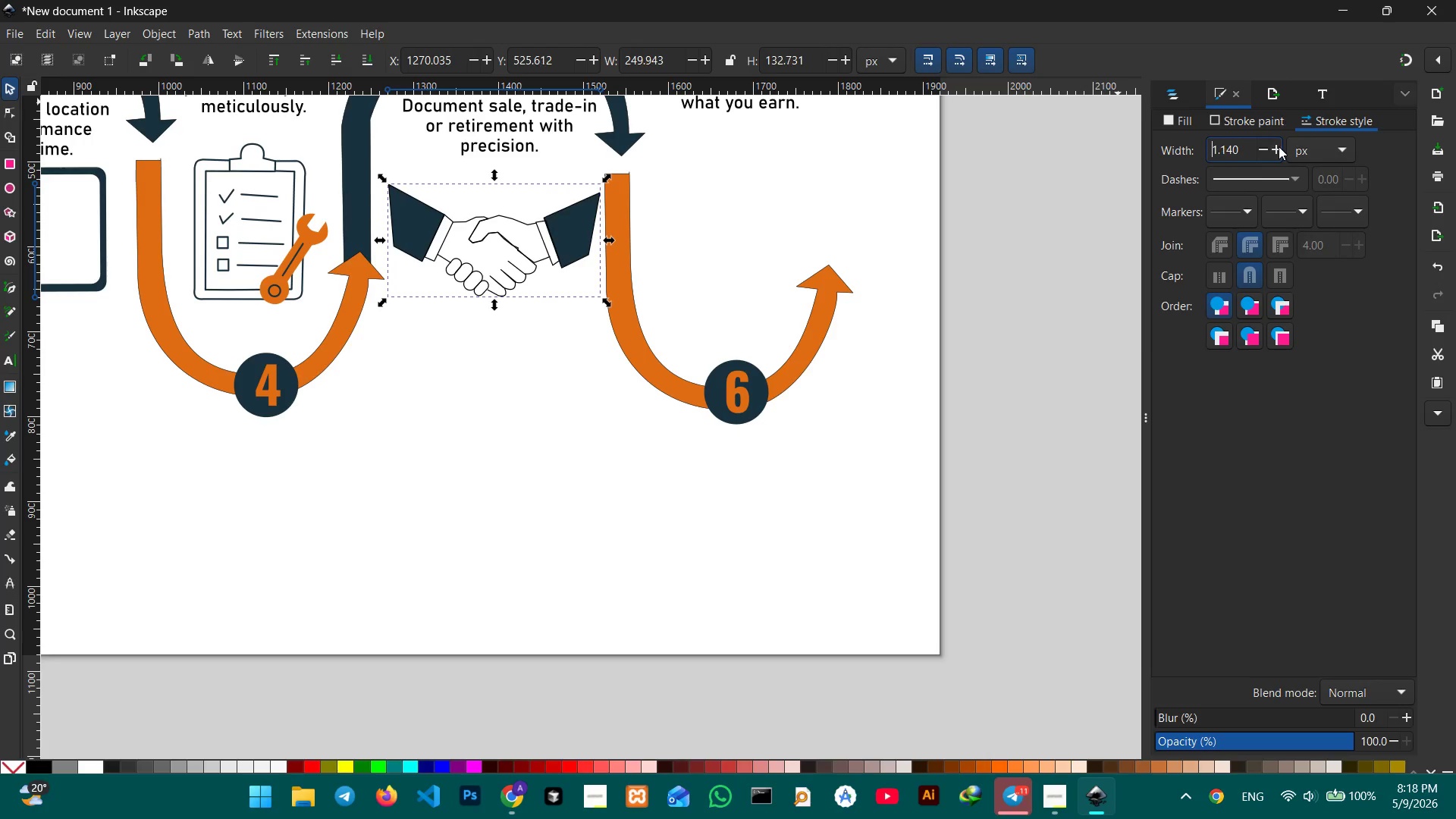 
triple_click([1279, 146])
 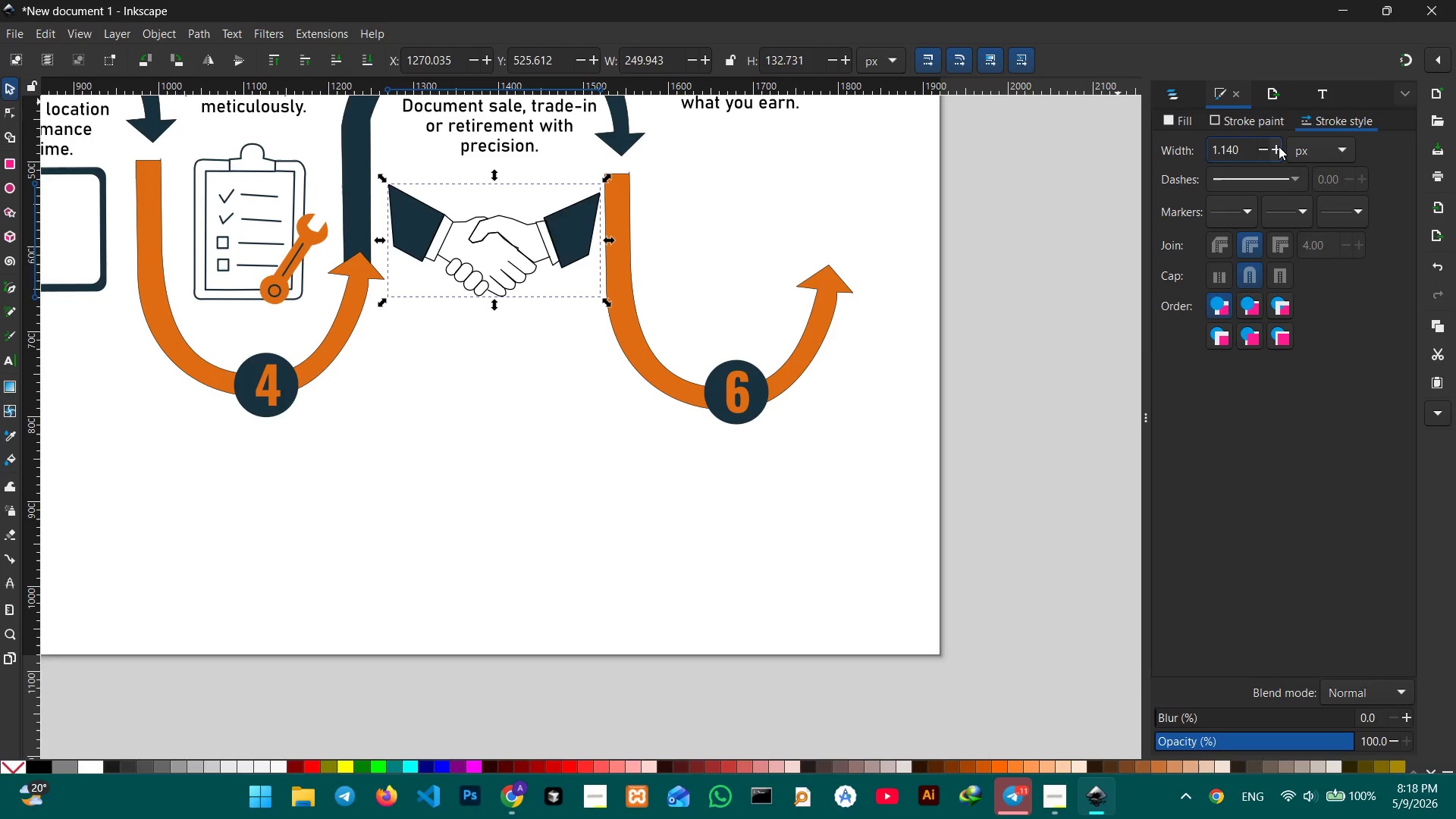 
triple_click([1279, 146])
 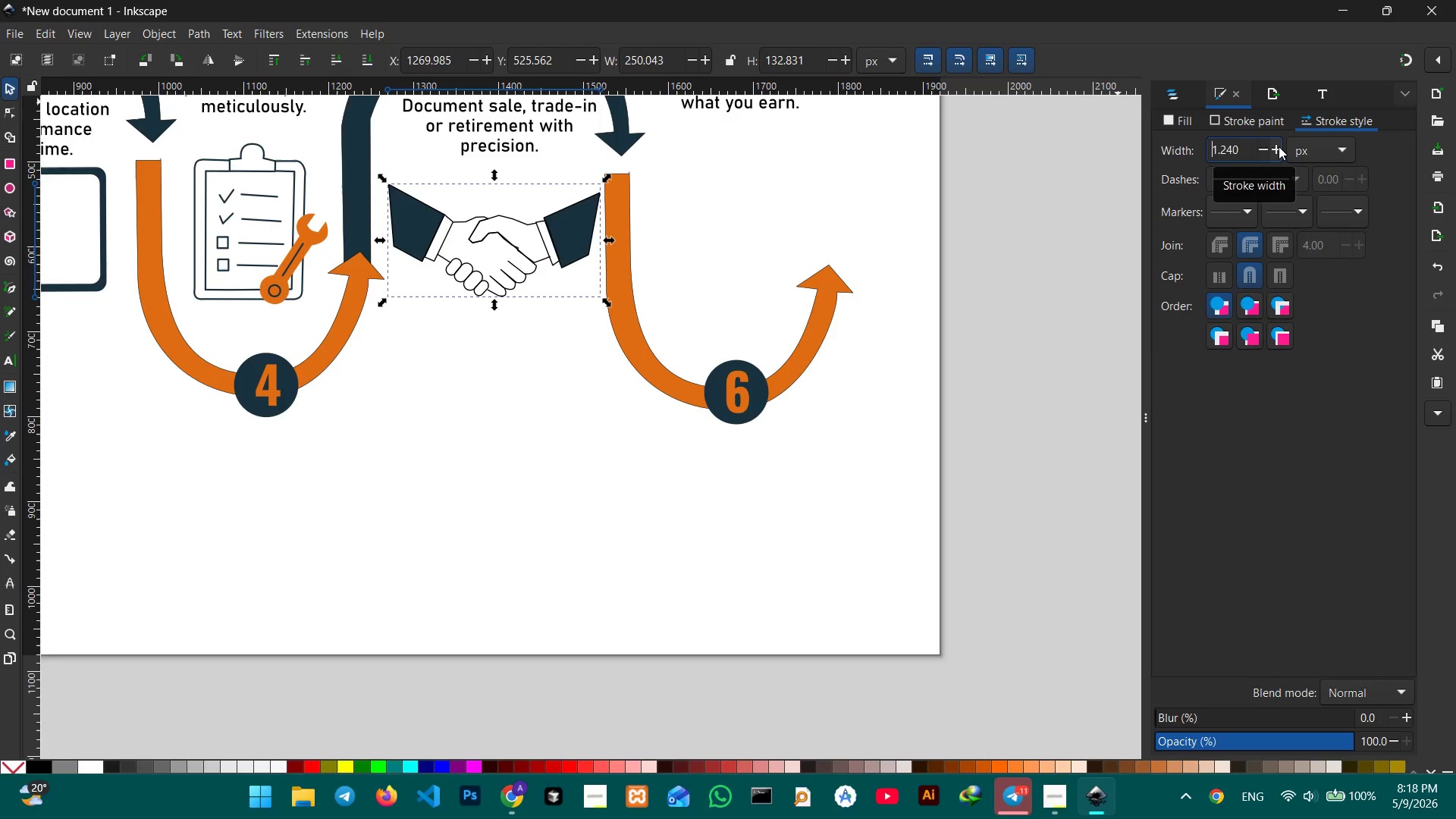 
triple_click([1279, 146])
 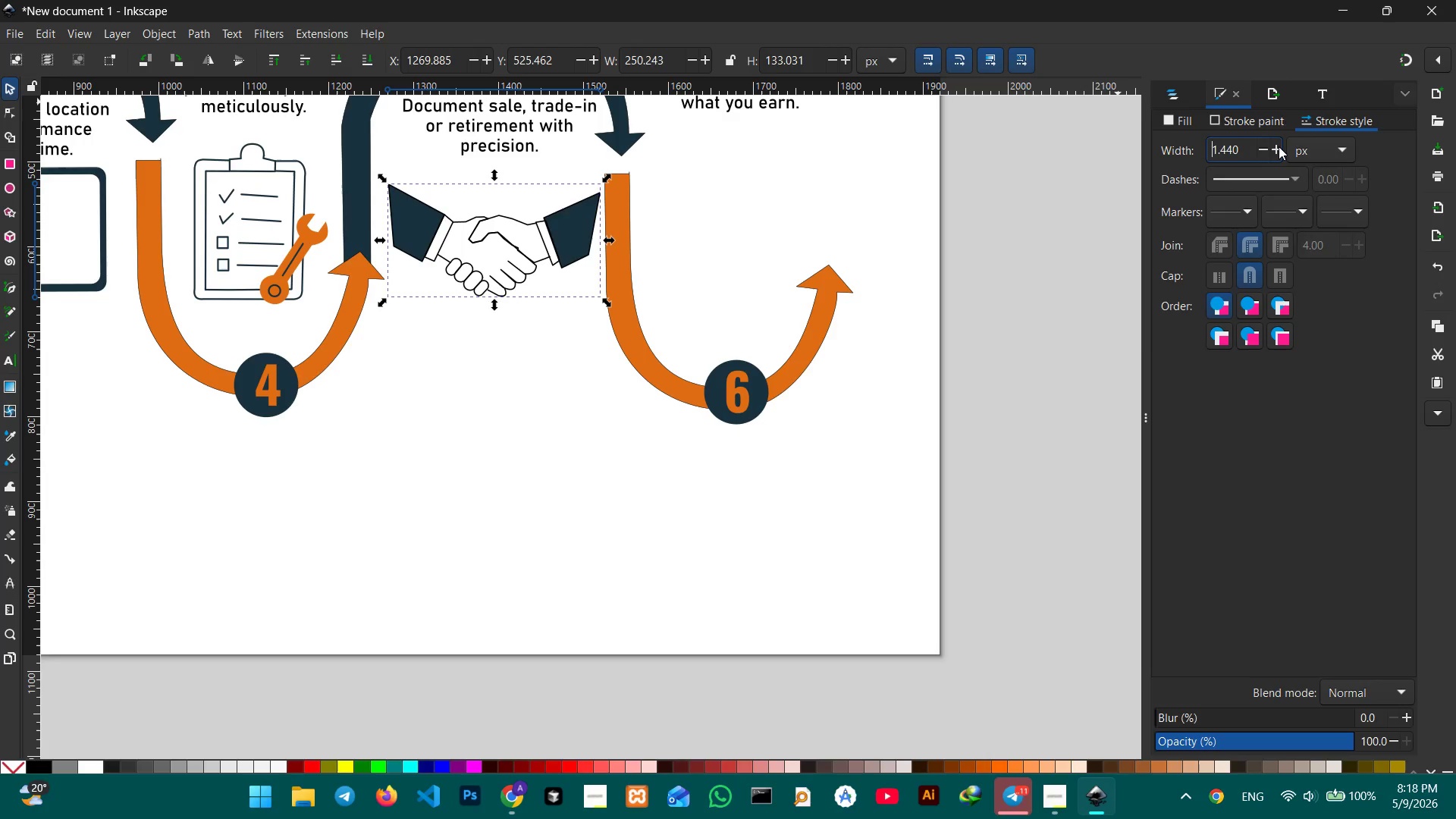 
triple_click([1279, 146])
 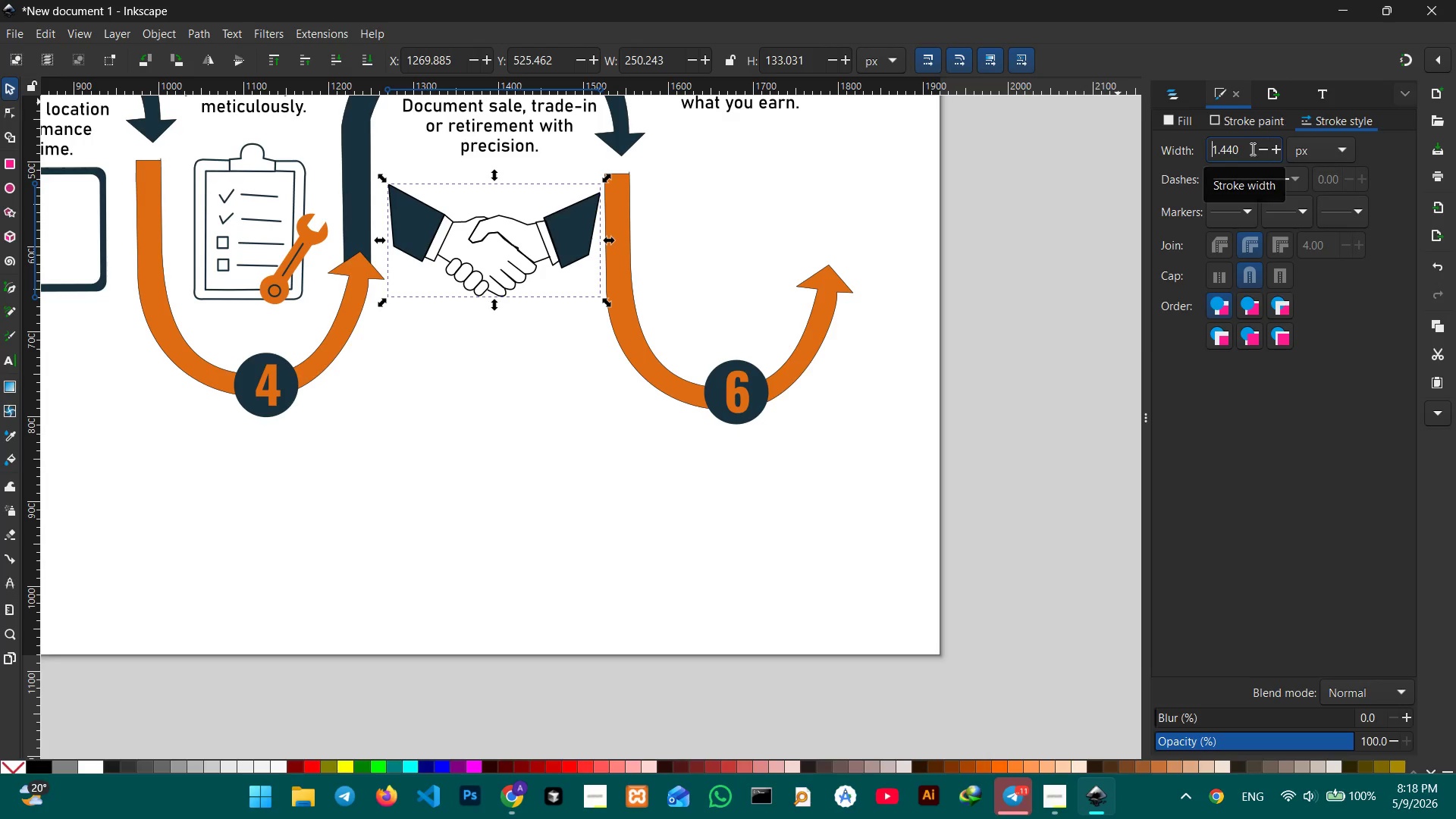 
left_click_drag(start_coordinate=[1251, 149], to_coordinate=[1205, 149])
 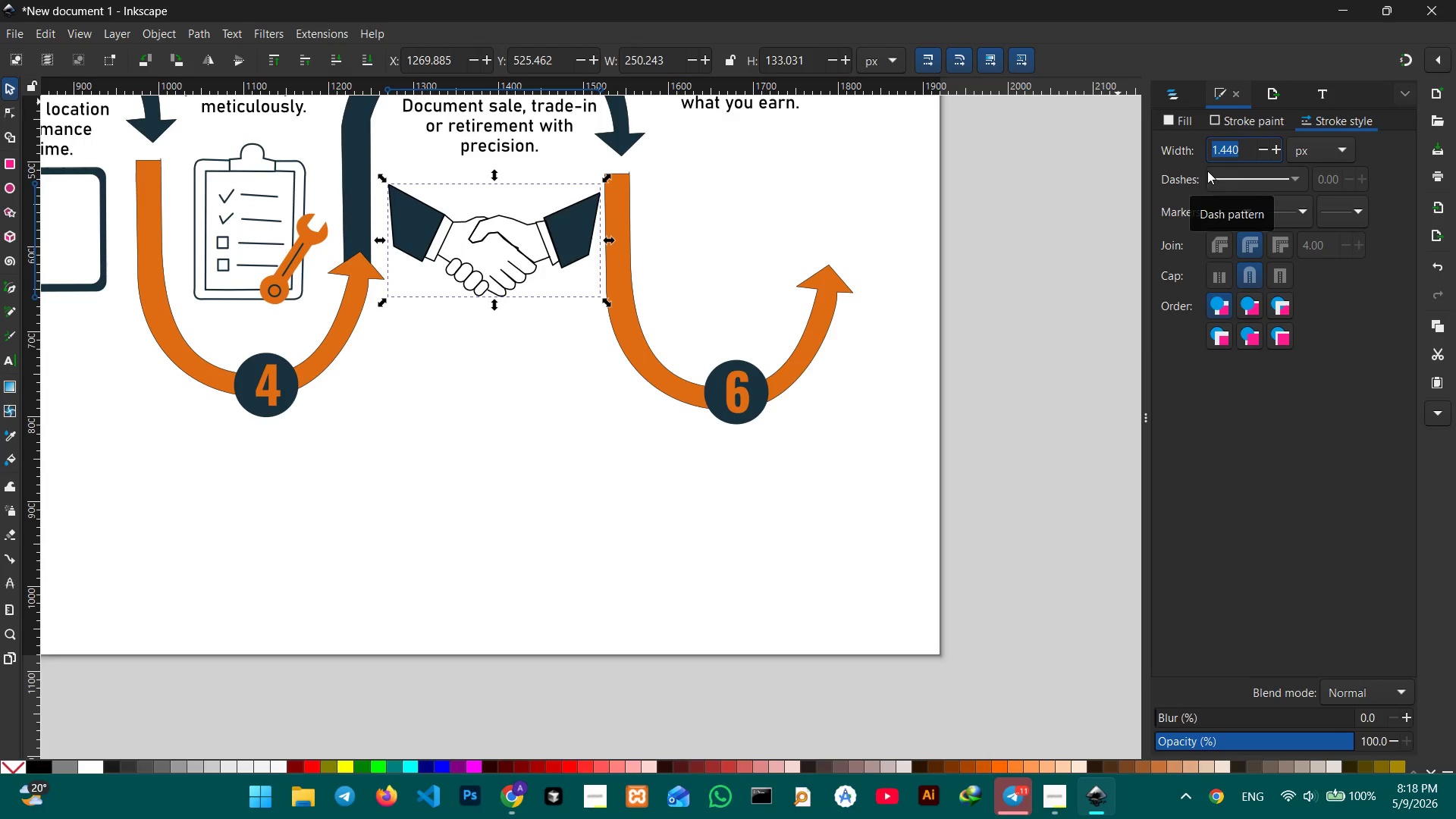 
key(Numpad2)
 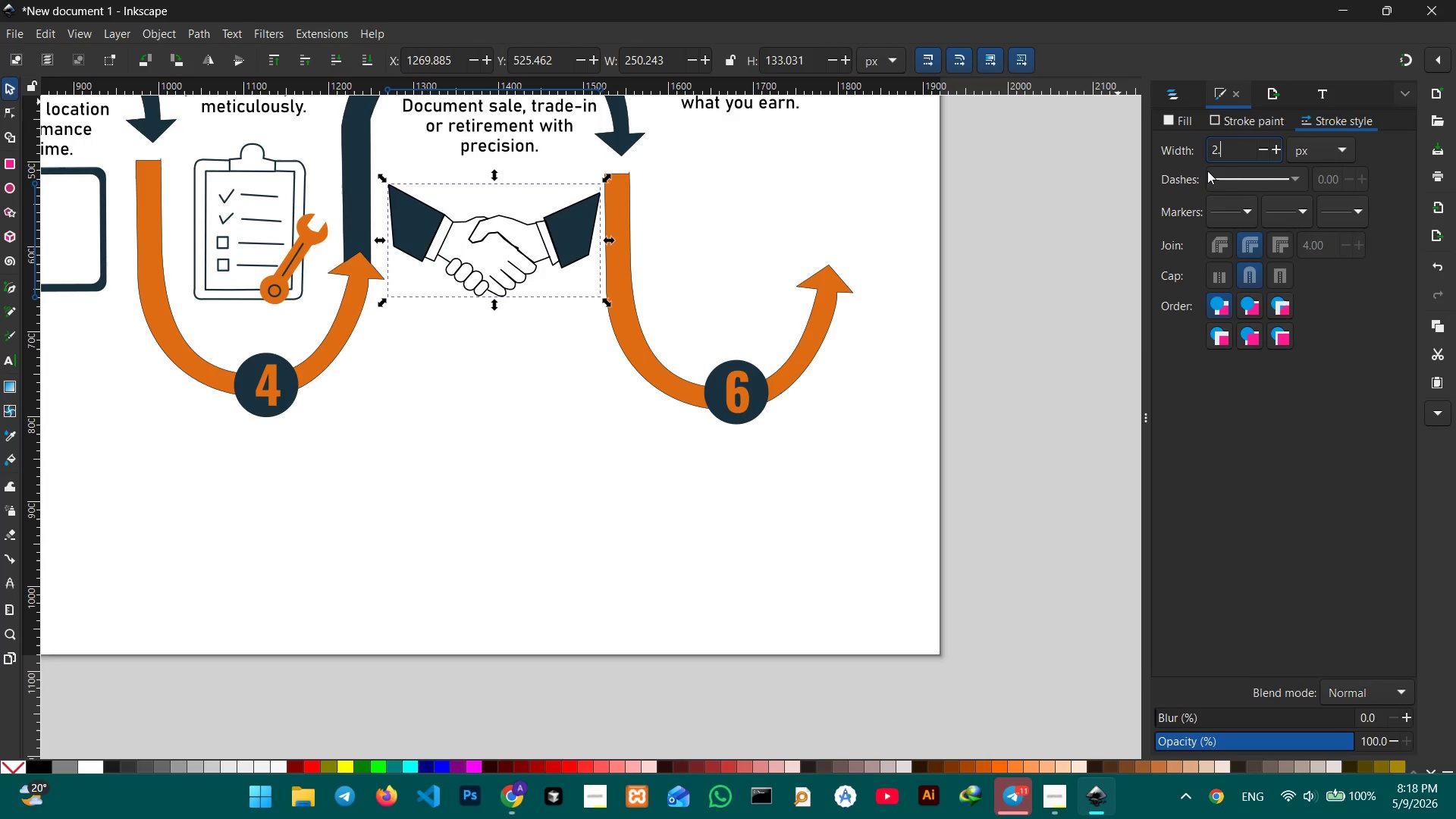 
key(NumpadDecimal)
 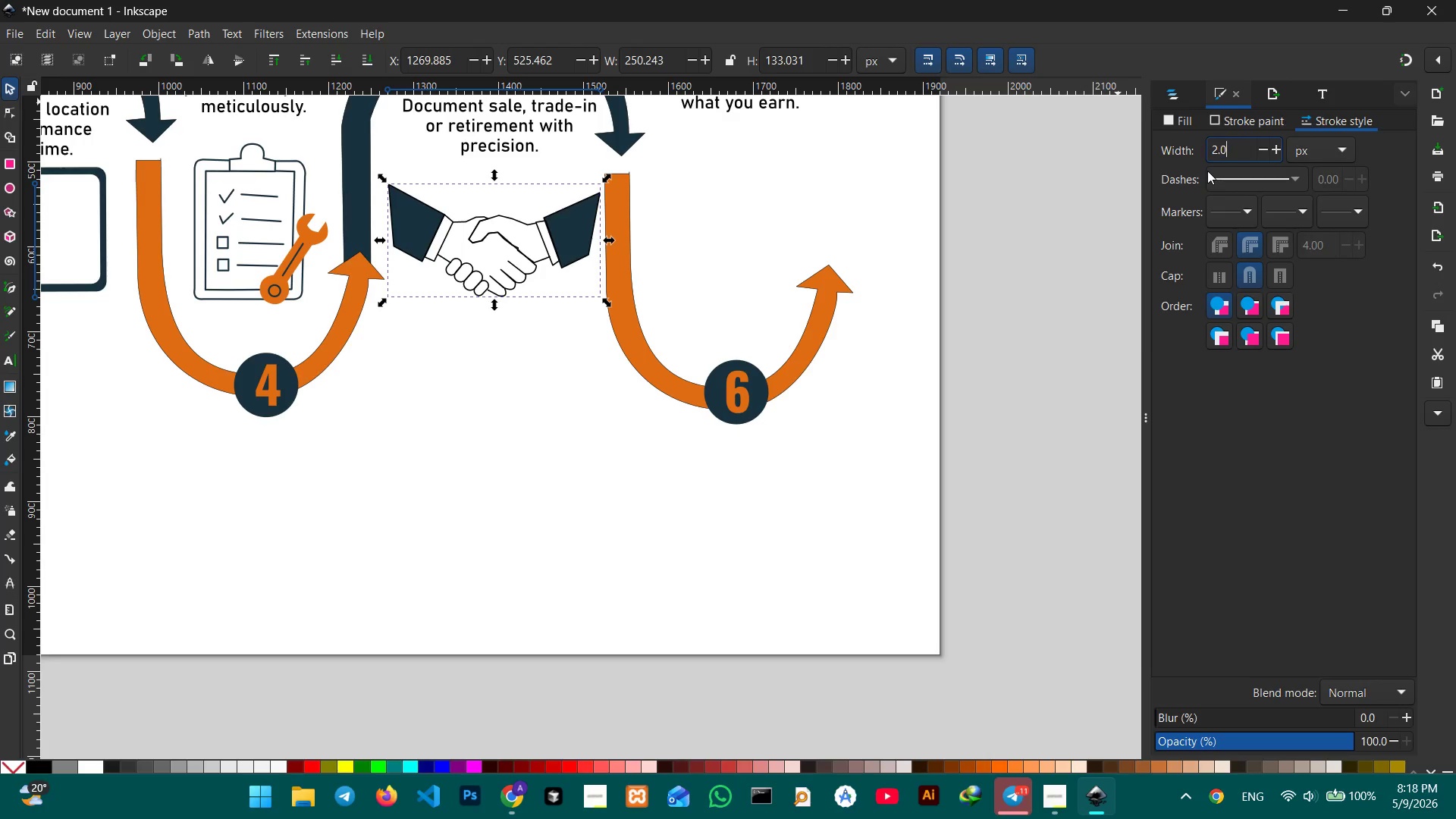 
key(Numpad0)
 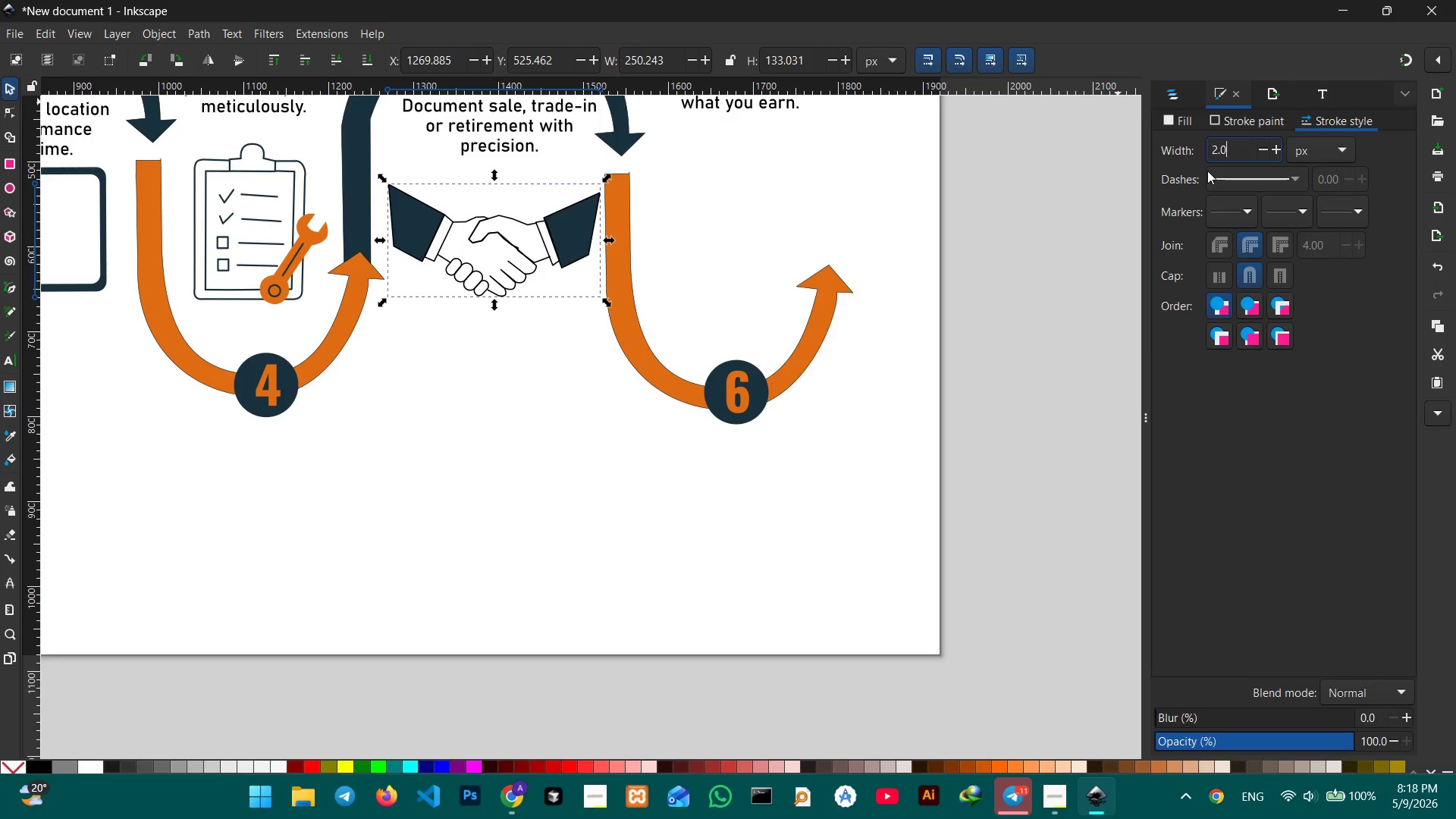 
key(Numpad0)
 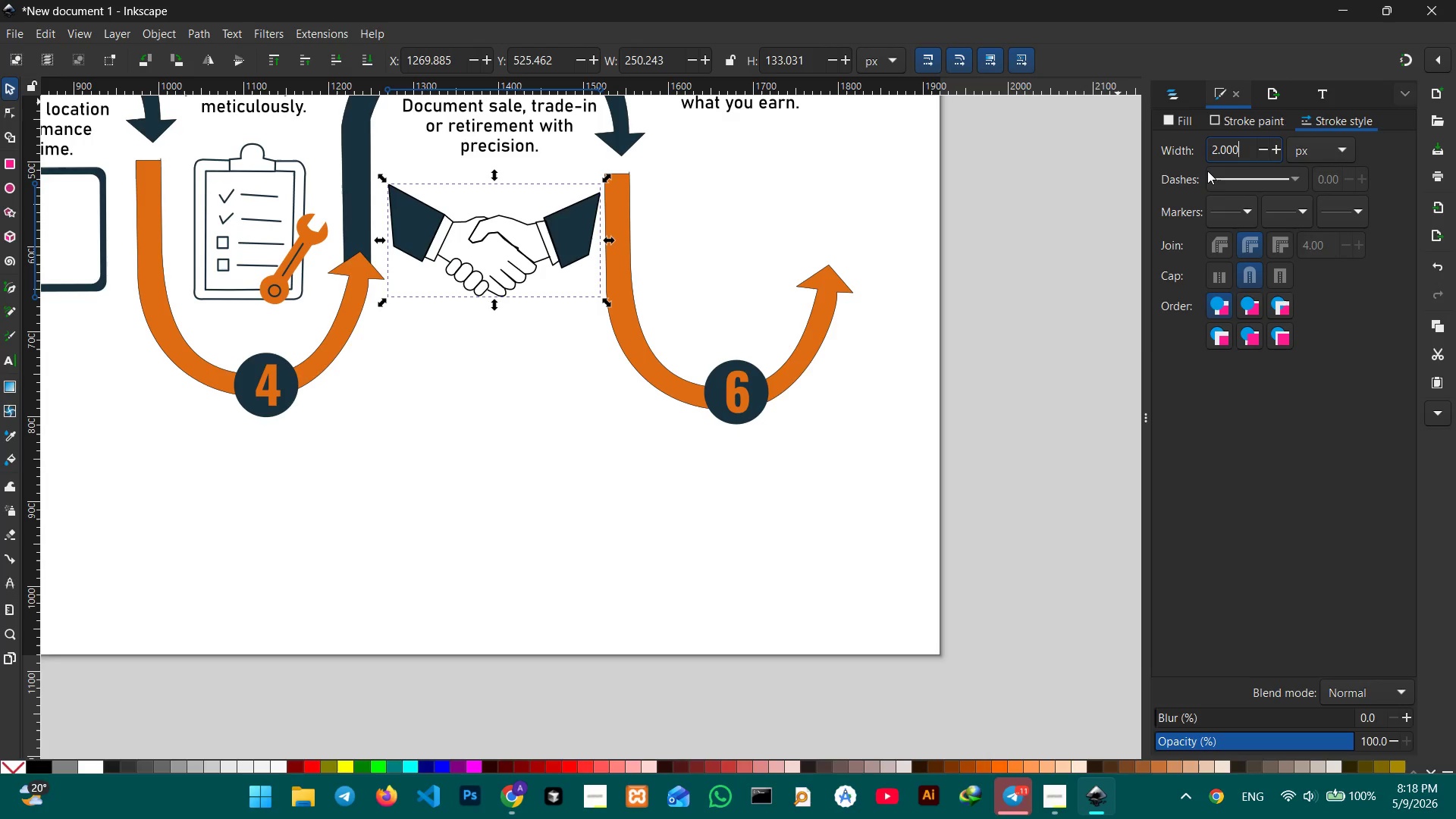 
key(Numpad0)
 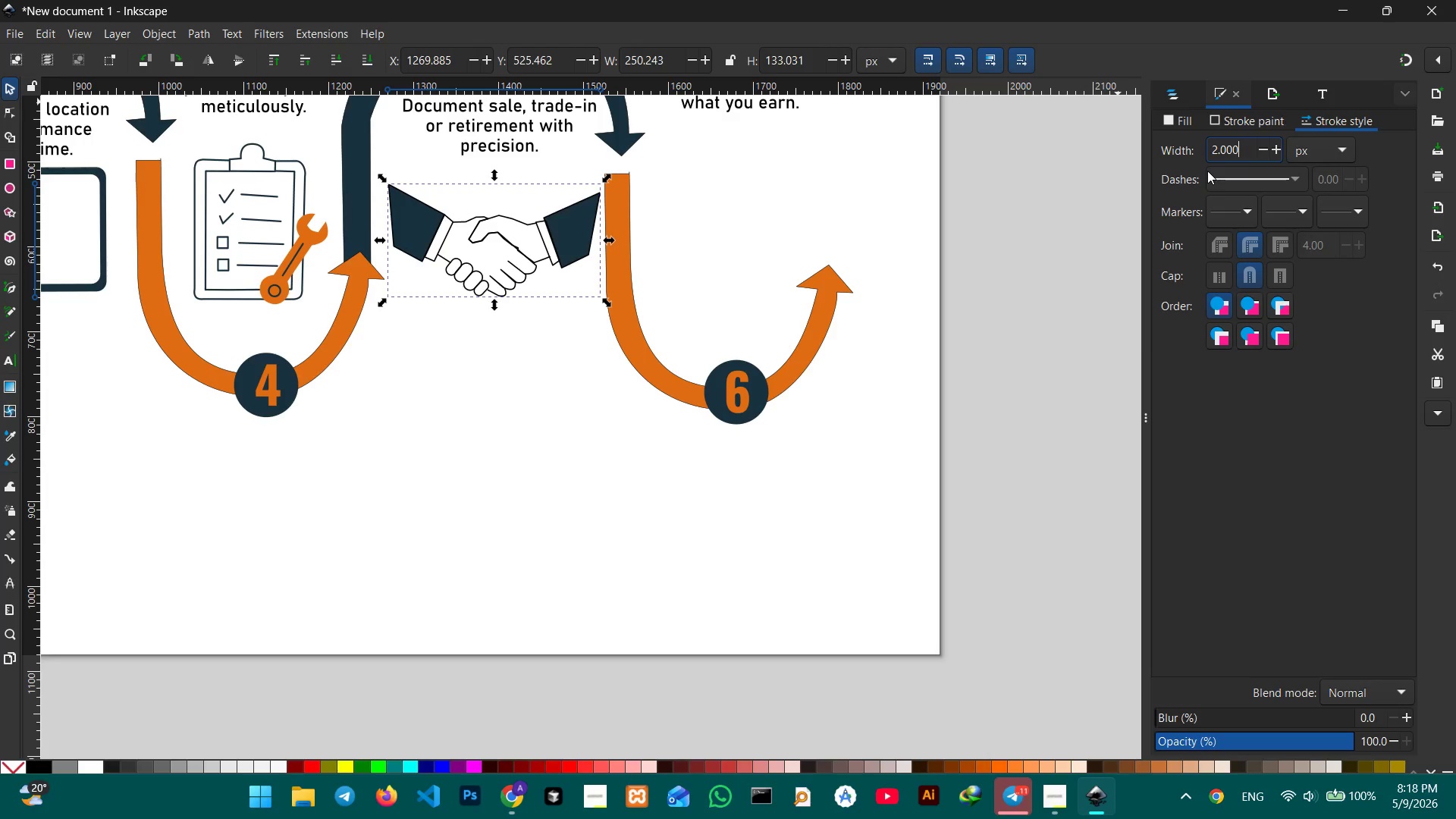 
key(Enter)
 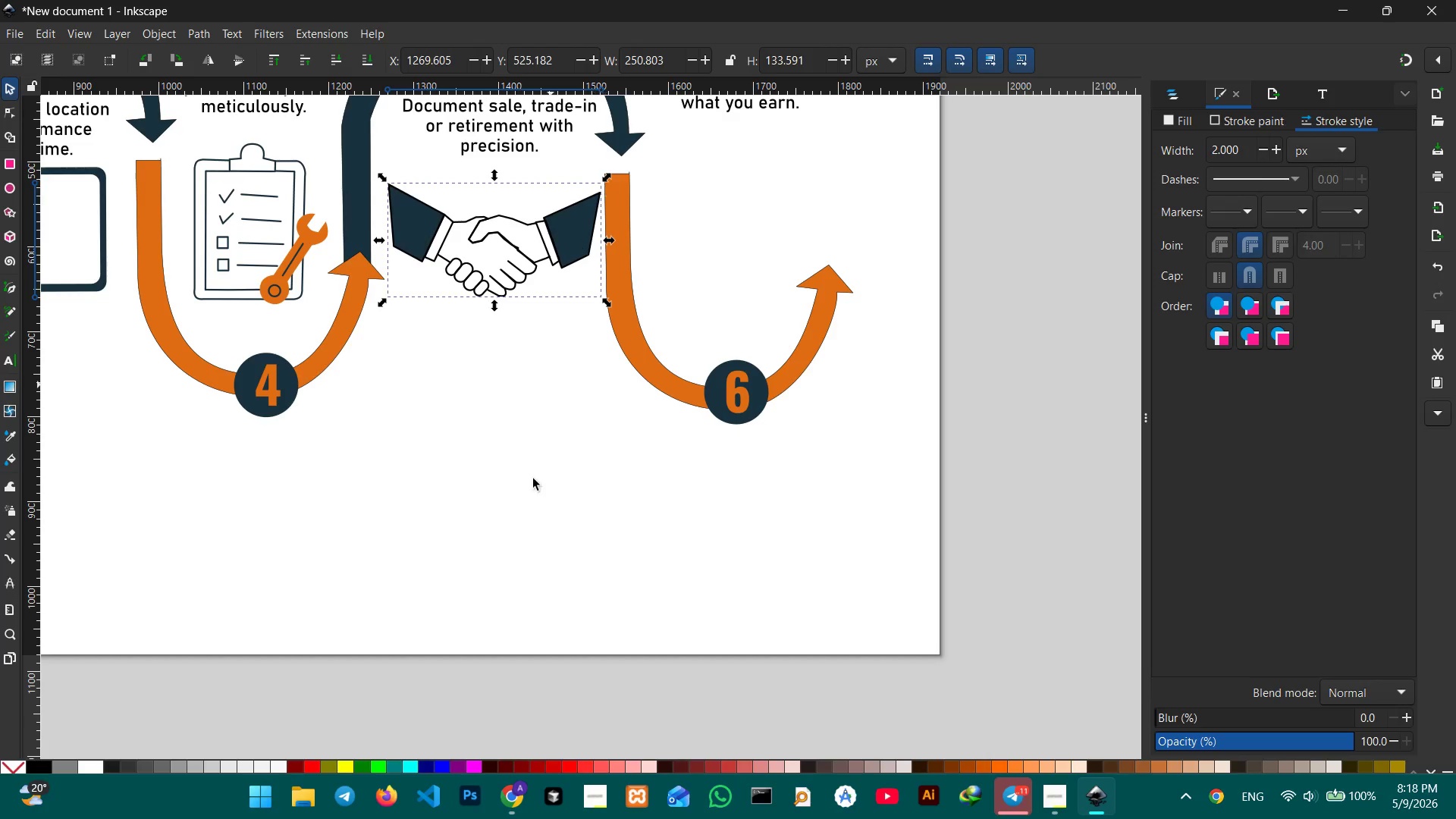 
left_click([526, 530])
 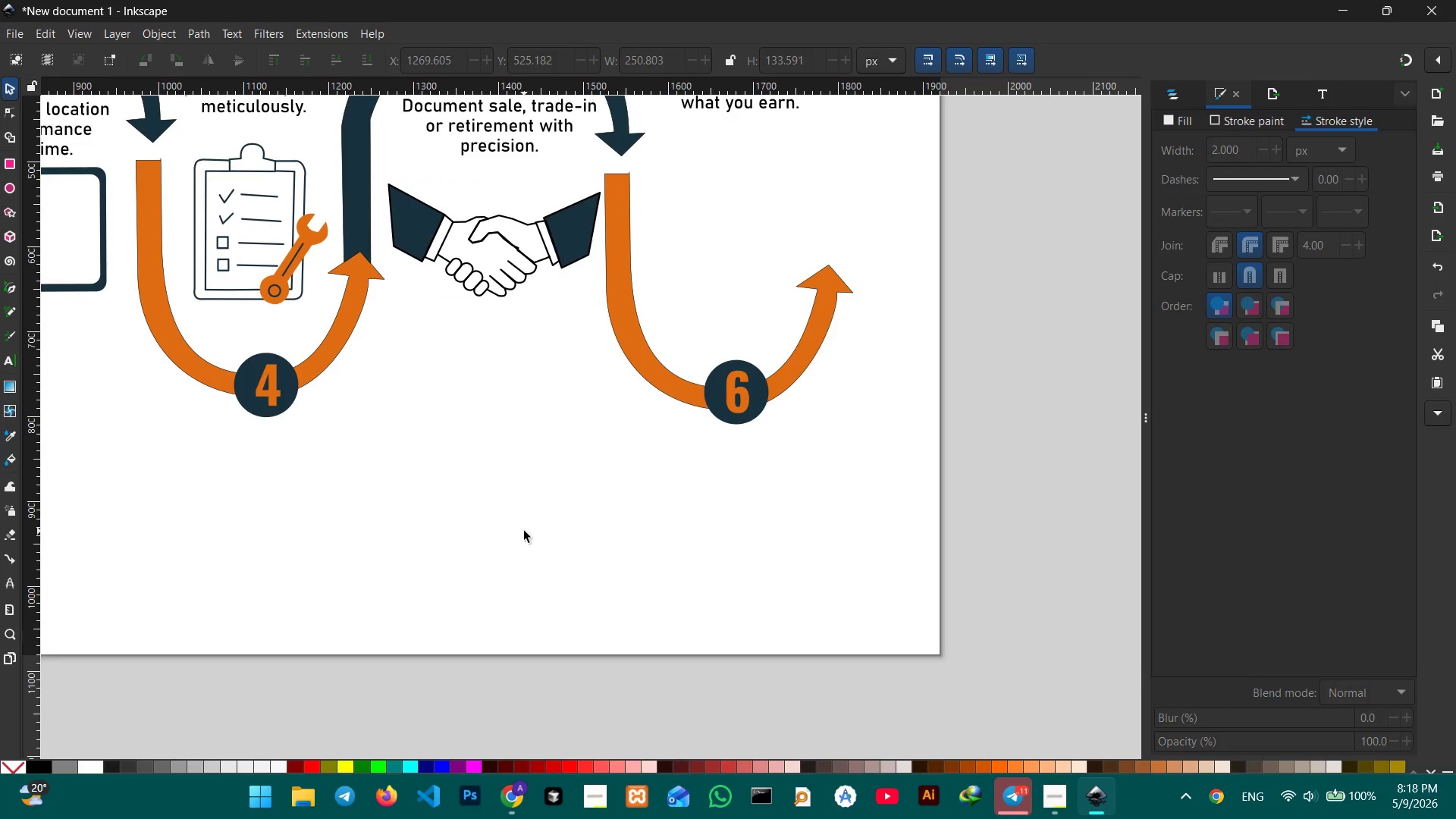 
key(Control+ControlLeft)
 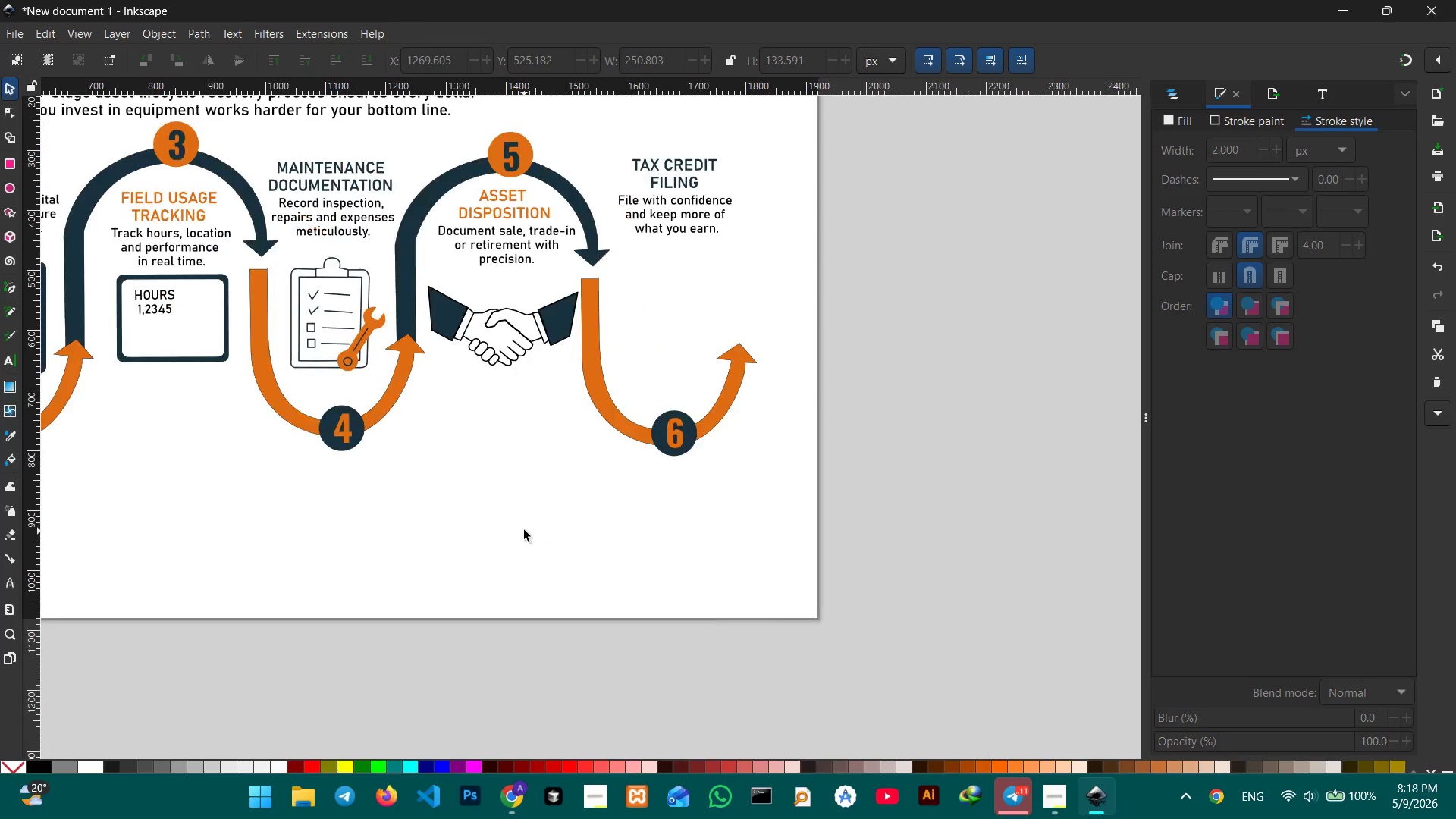 
scroll: coordinate [524, 531], scroll_direction: down, amount: 1.0
 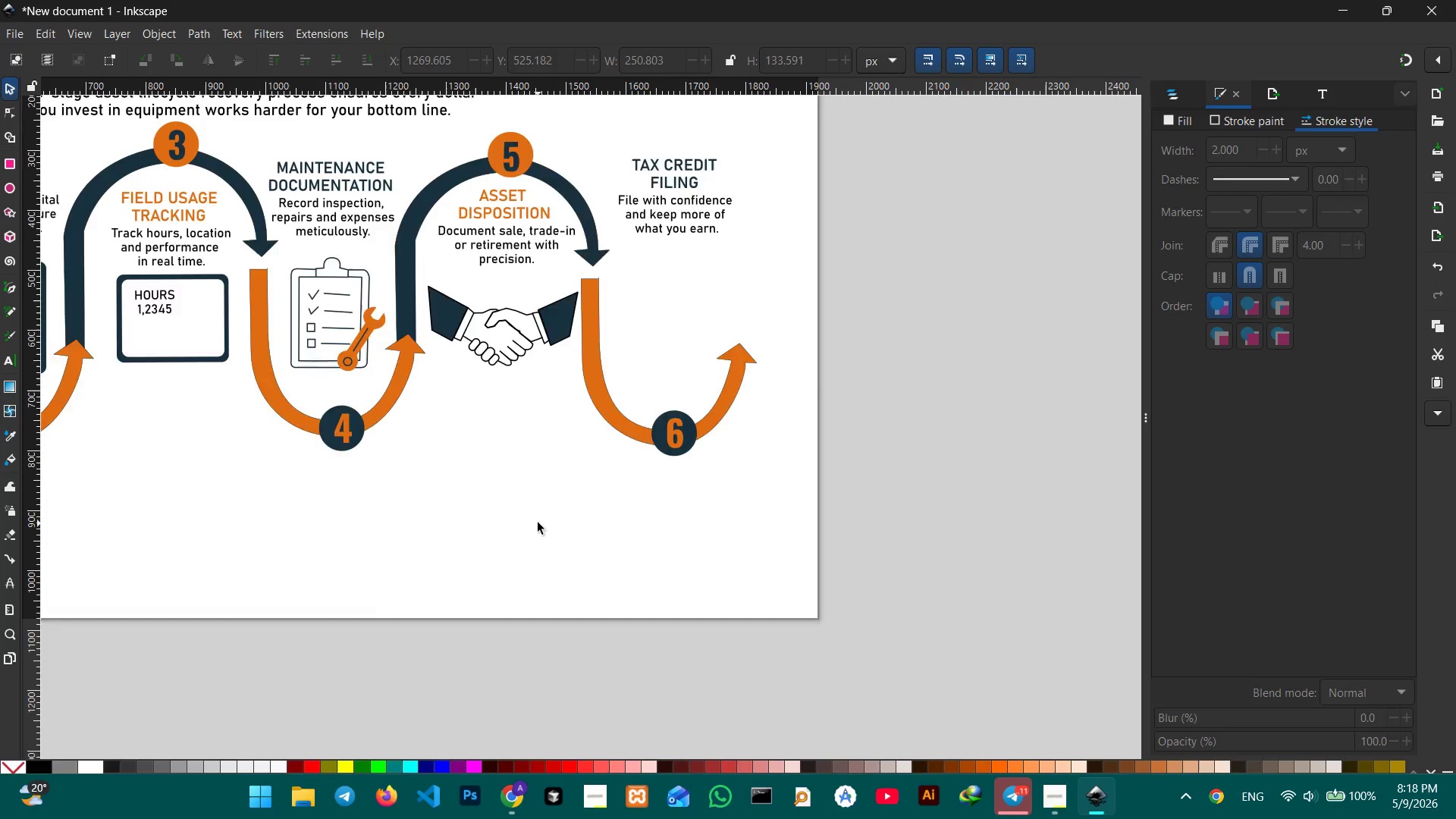 
scroll: coordinate [538, 522], scroll_direction: none, amount: 0.0
 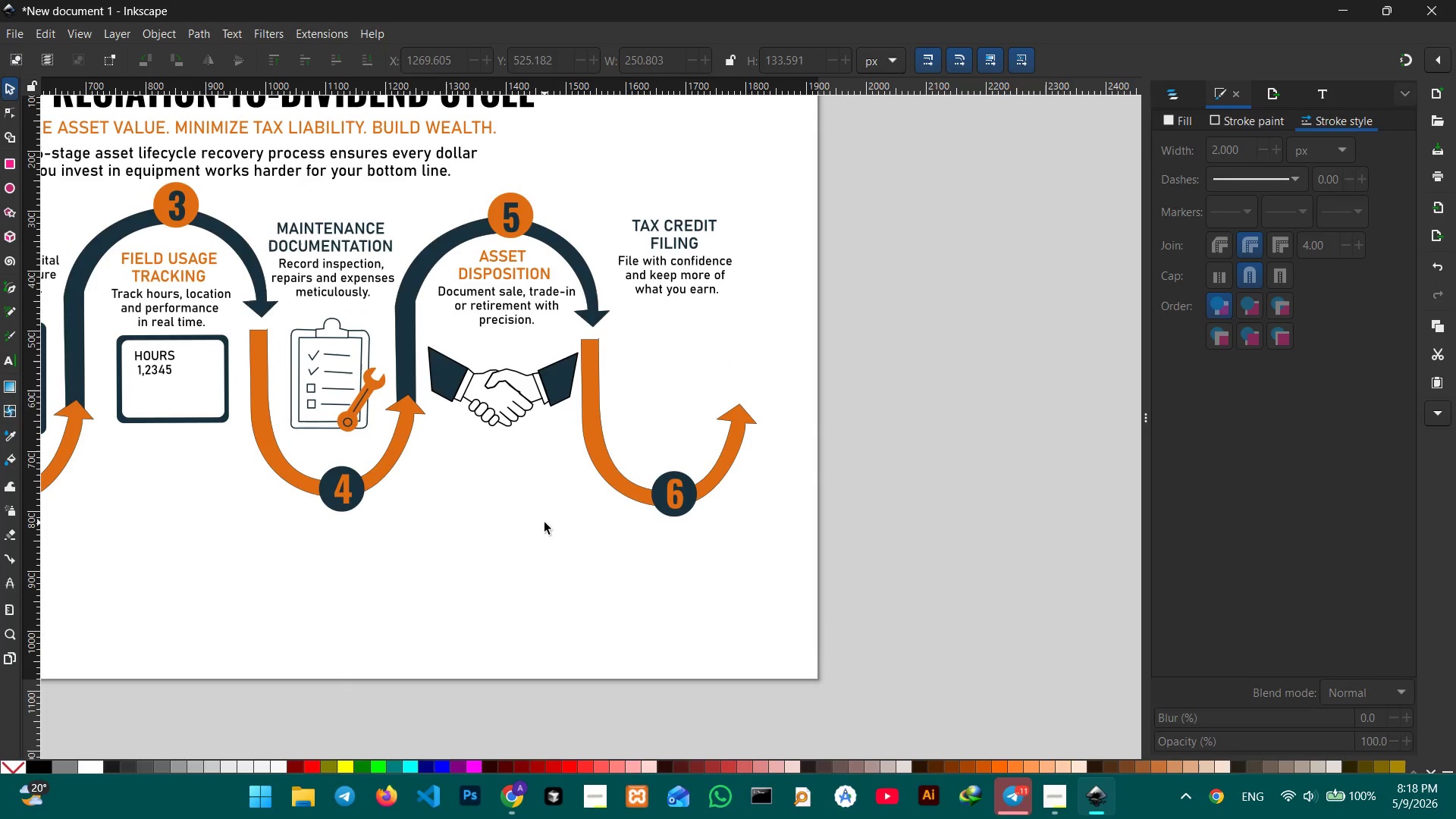 
wait(13.17)
 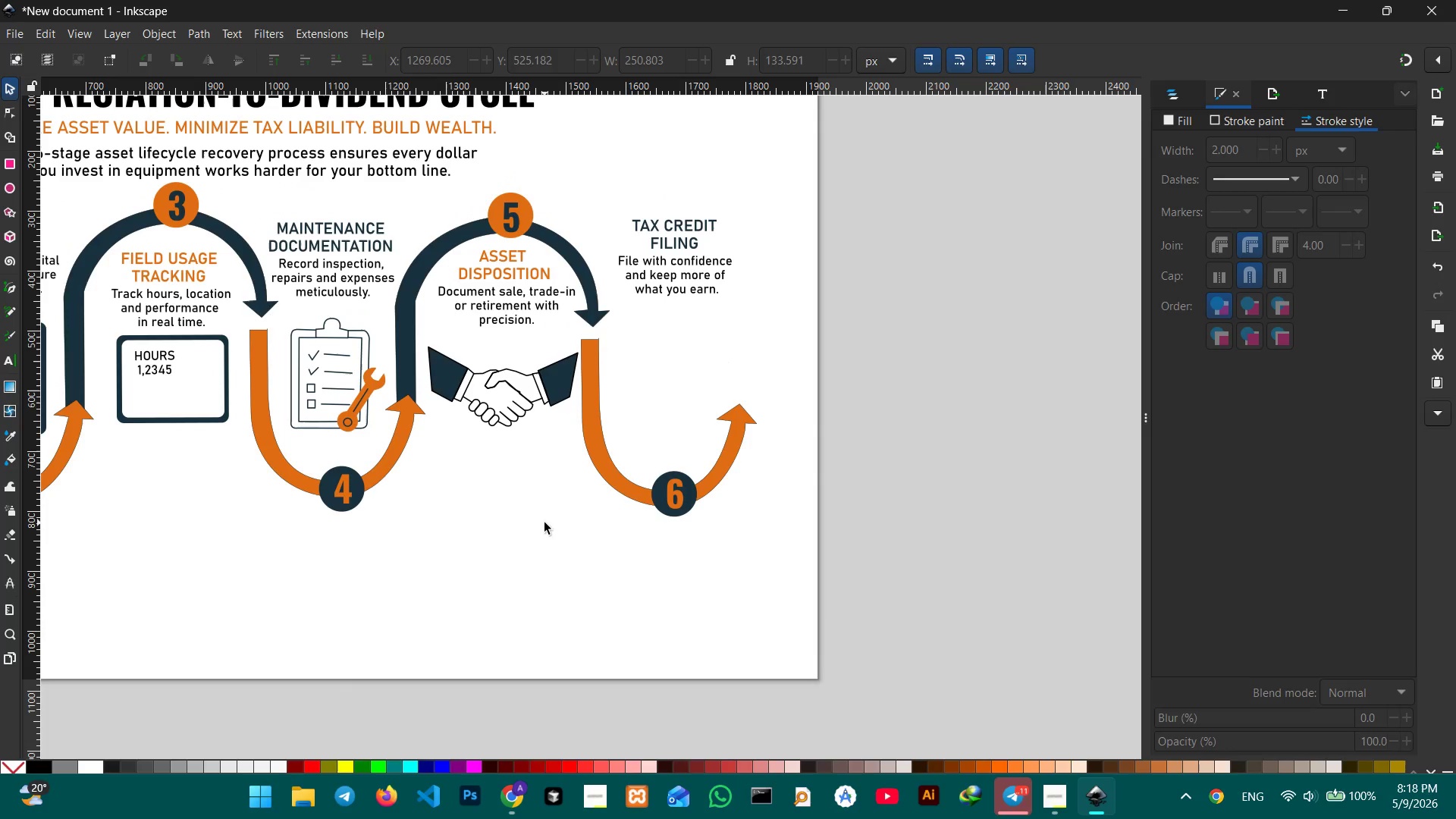 
hold_key(key=ControlLeft, duration=0.38)
scroll: coordinate [535, 527], scroll_direction: up, amount: 1.0
 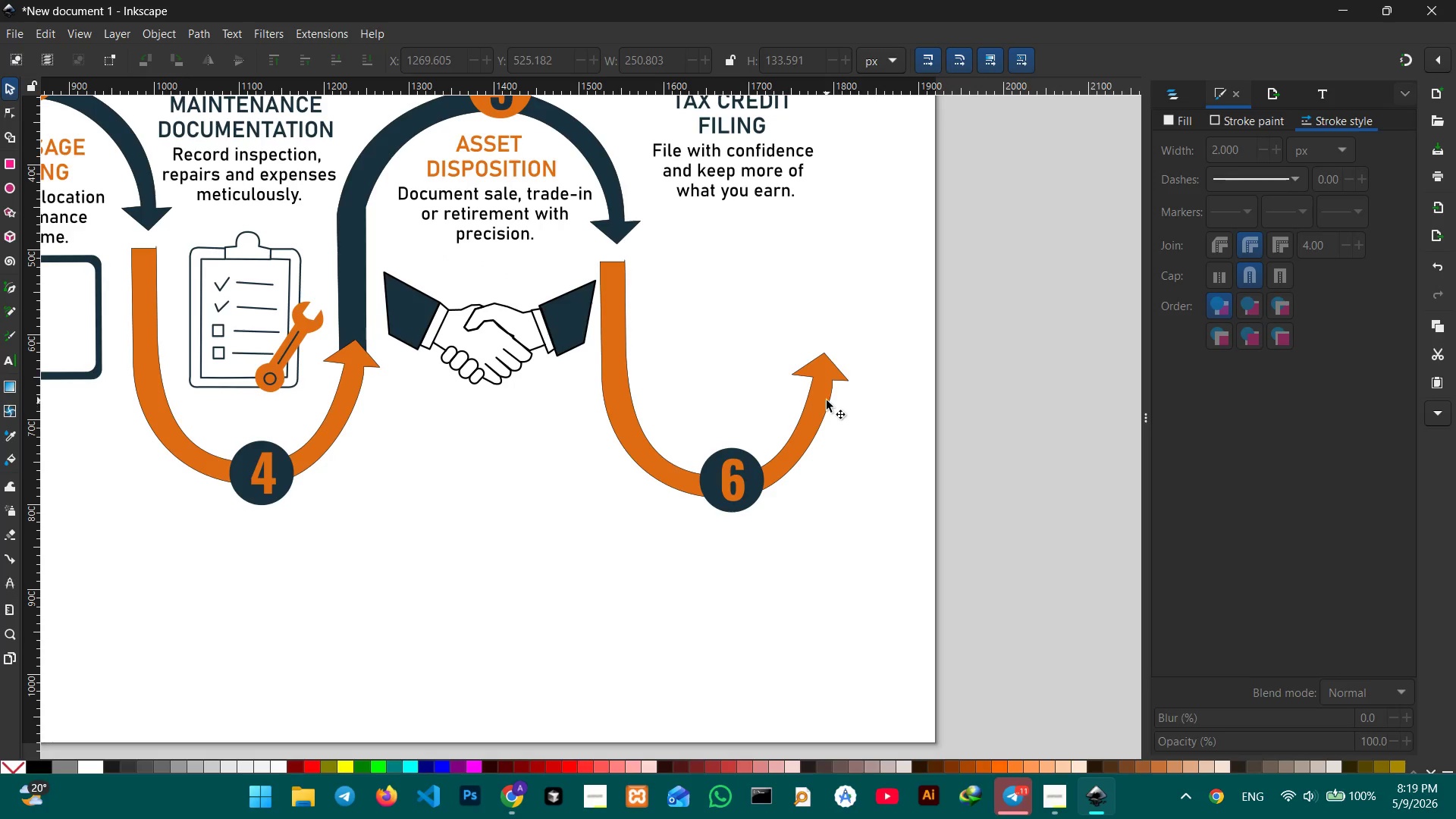 
hold_key(key=ControlLeft, duration=1.72)
scroll: coordinate [827, 400], scroll_direction: up, amount: 1.0
 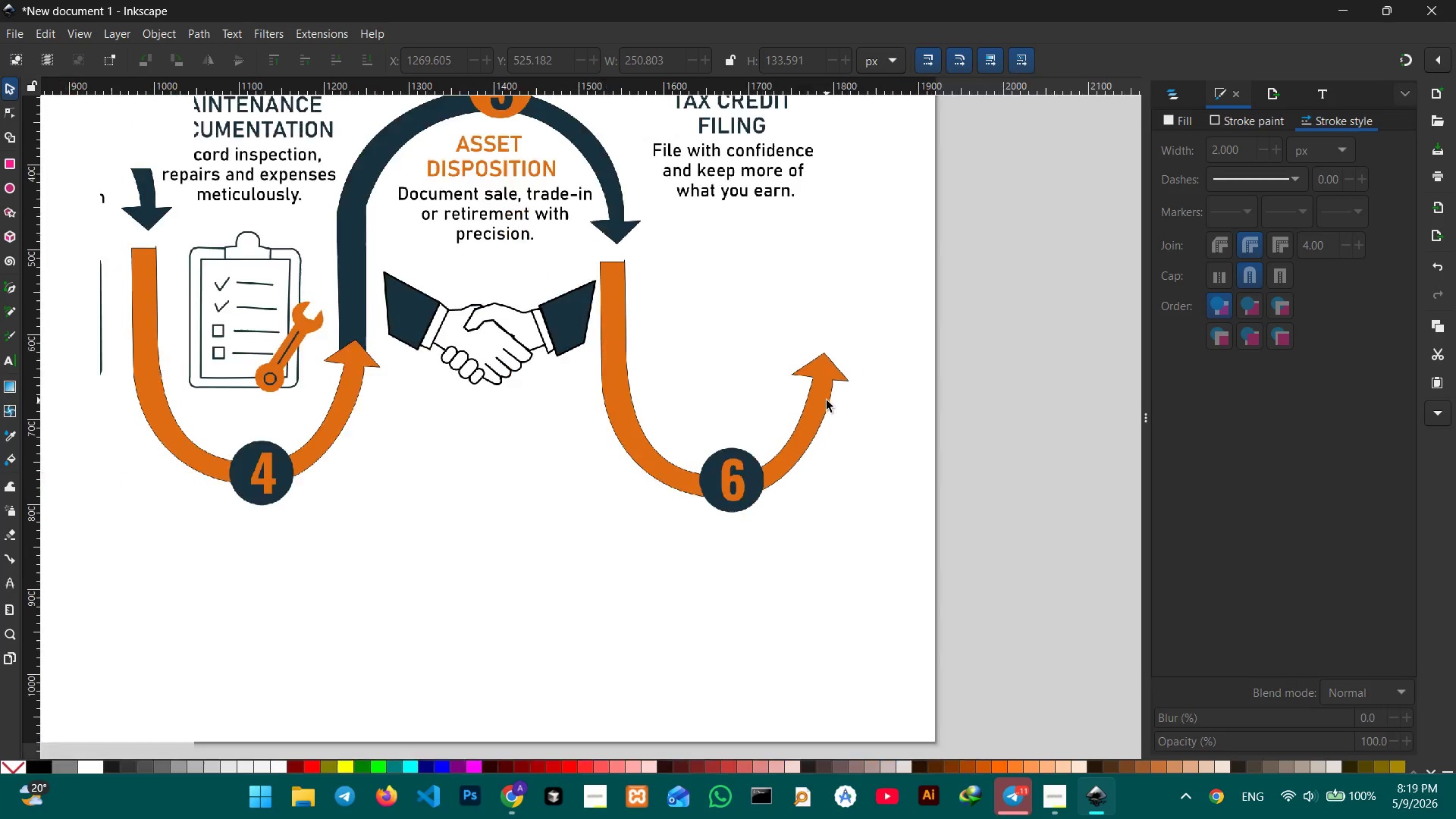 
scroll: coordinate [824, 397], scroll_direction: none, amount: 0.0
 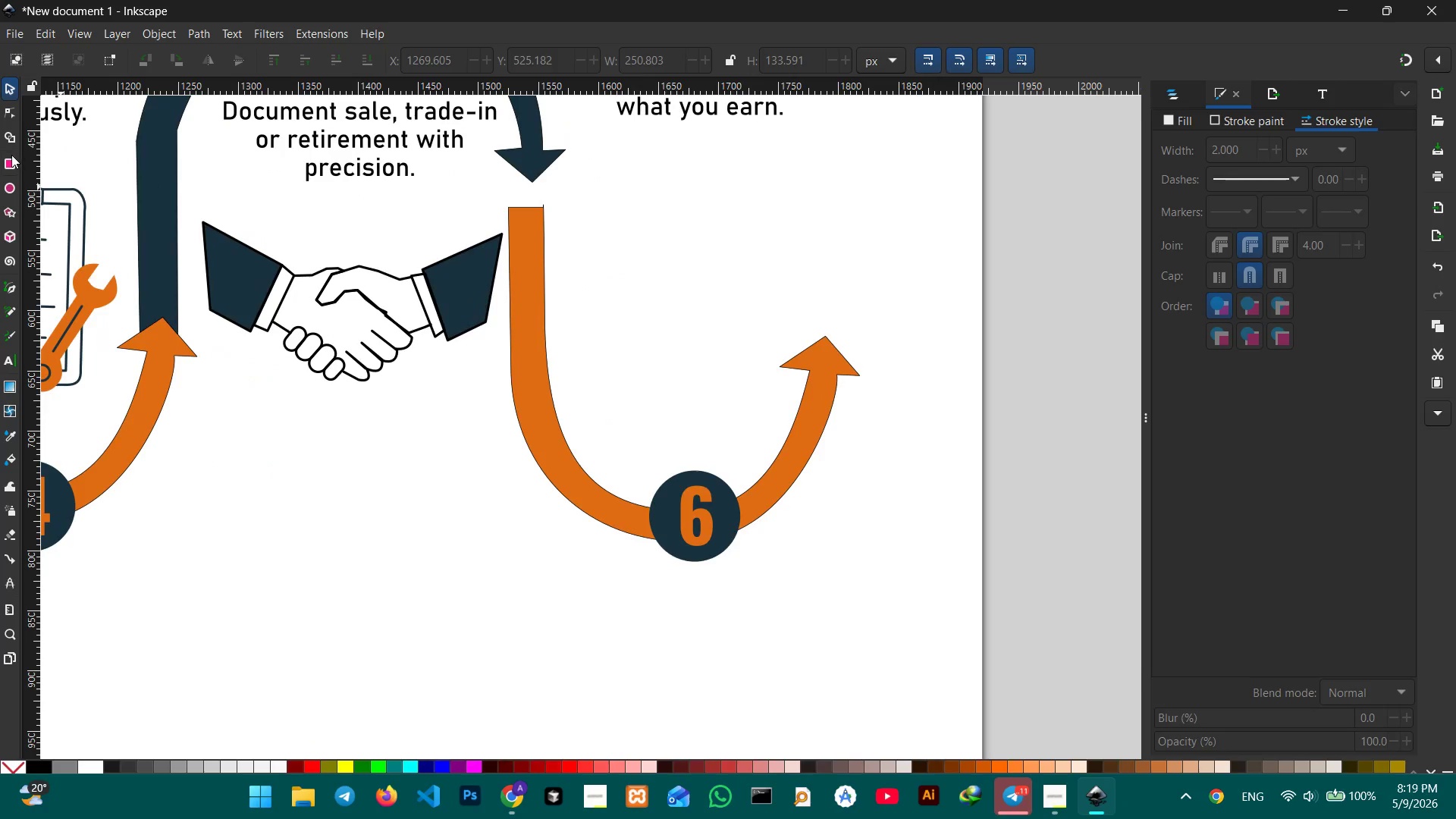 
left_click([11, 155])
 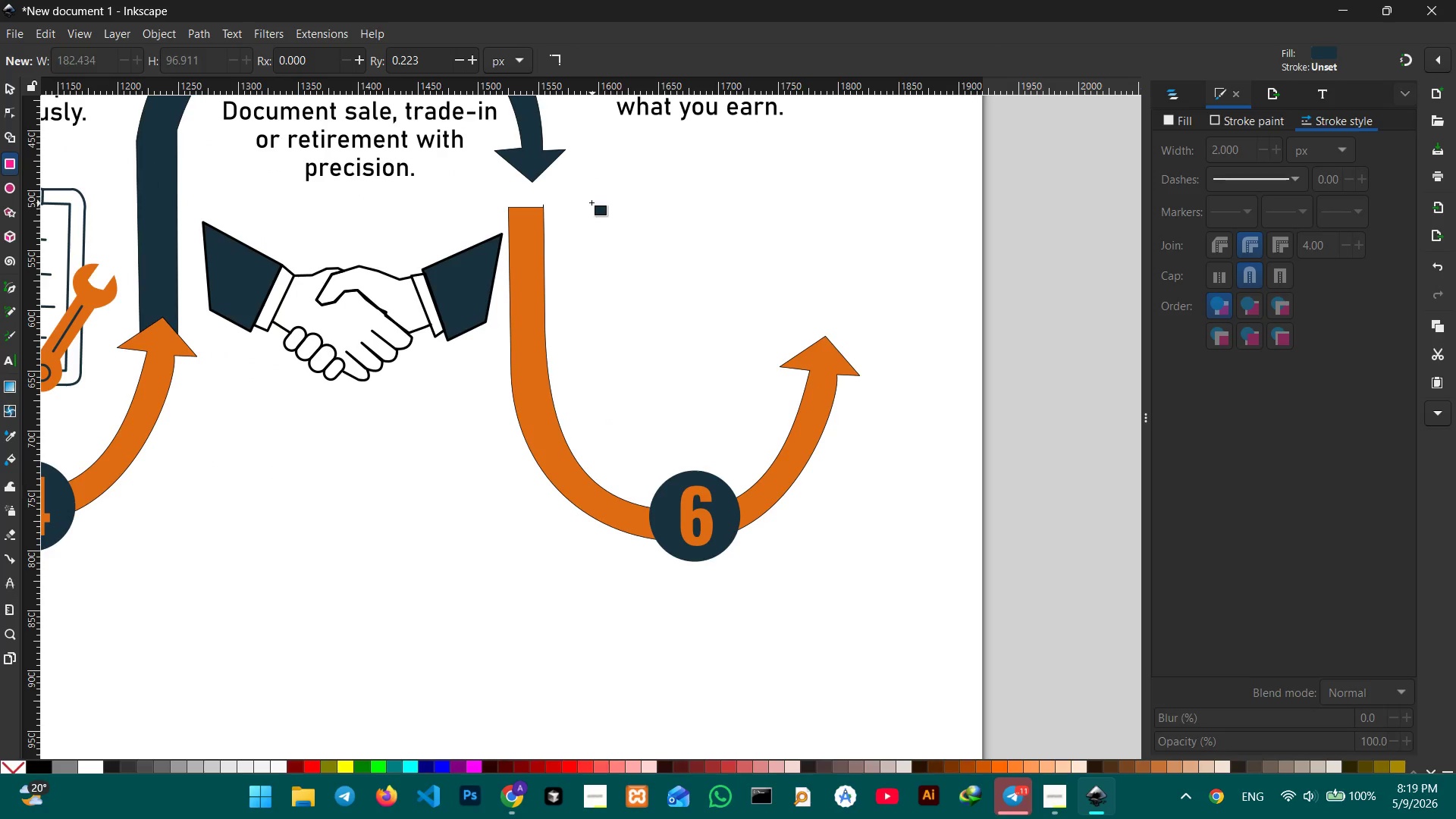 
left_click_drag(start_coordinate=[590, 197], to_coordinate=[770, 398])
 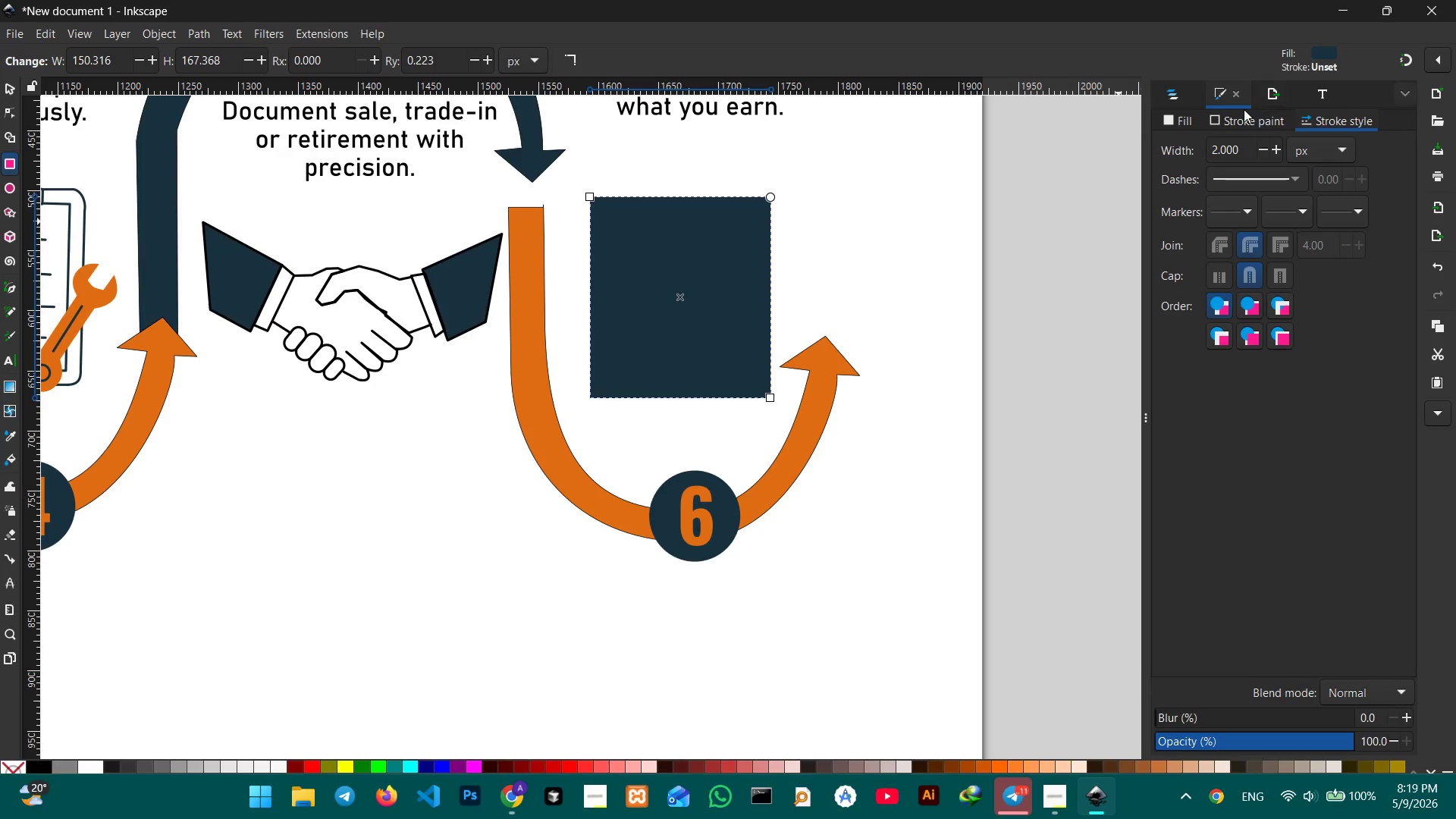 
left_click([1230, 111])
 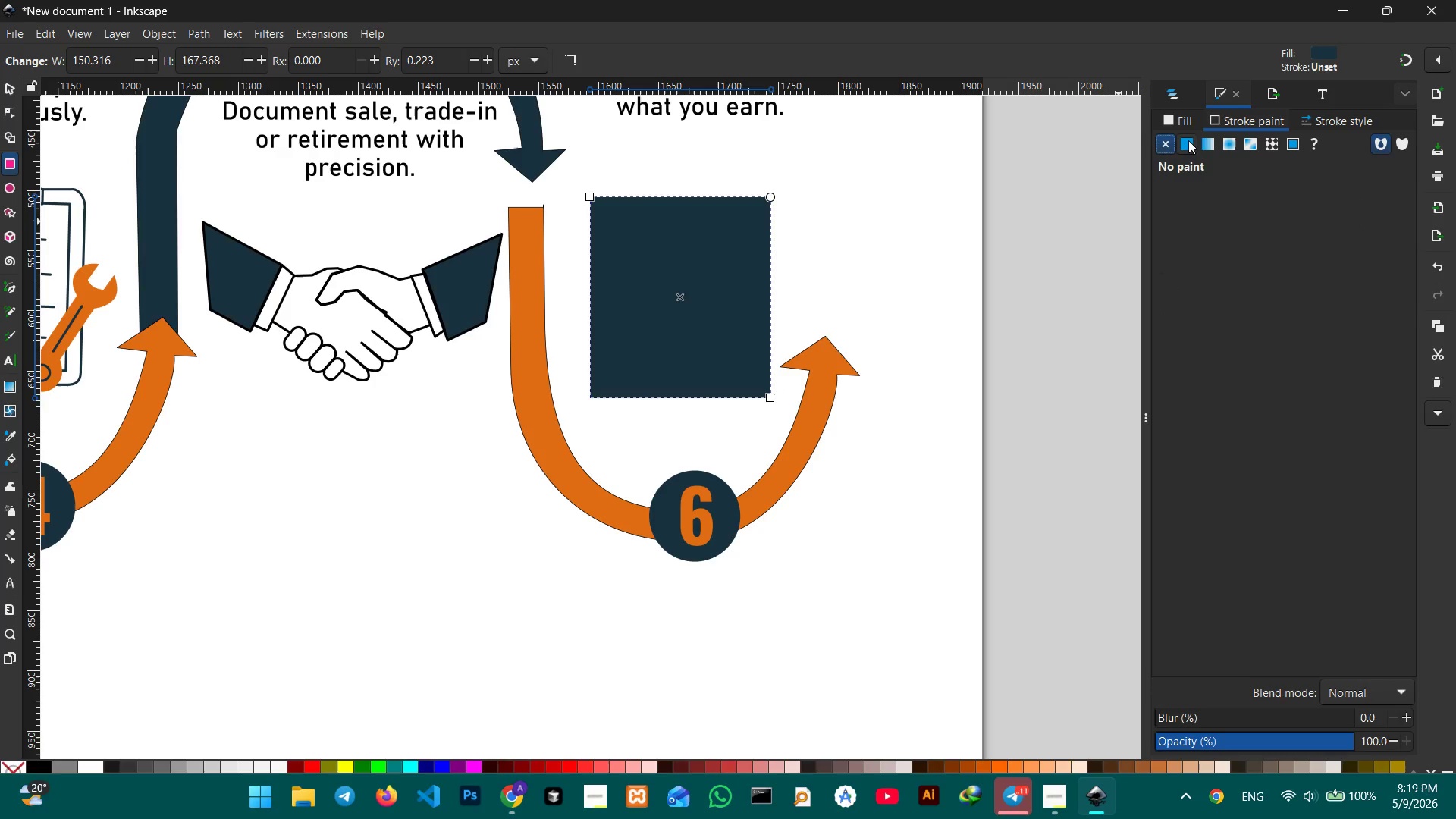 
left_click([1188, 140])
 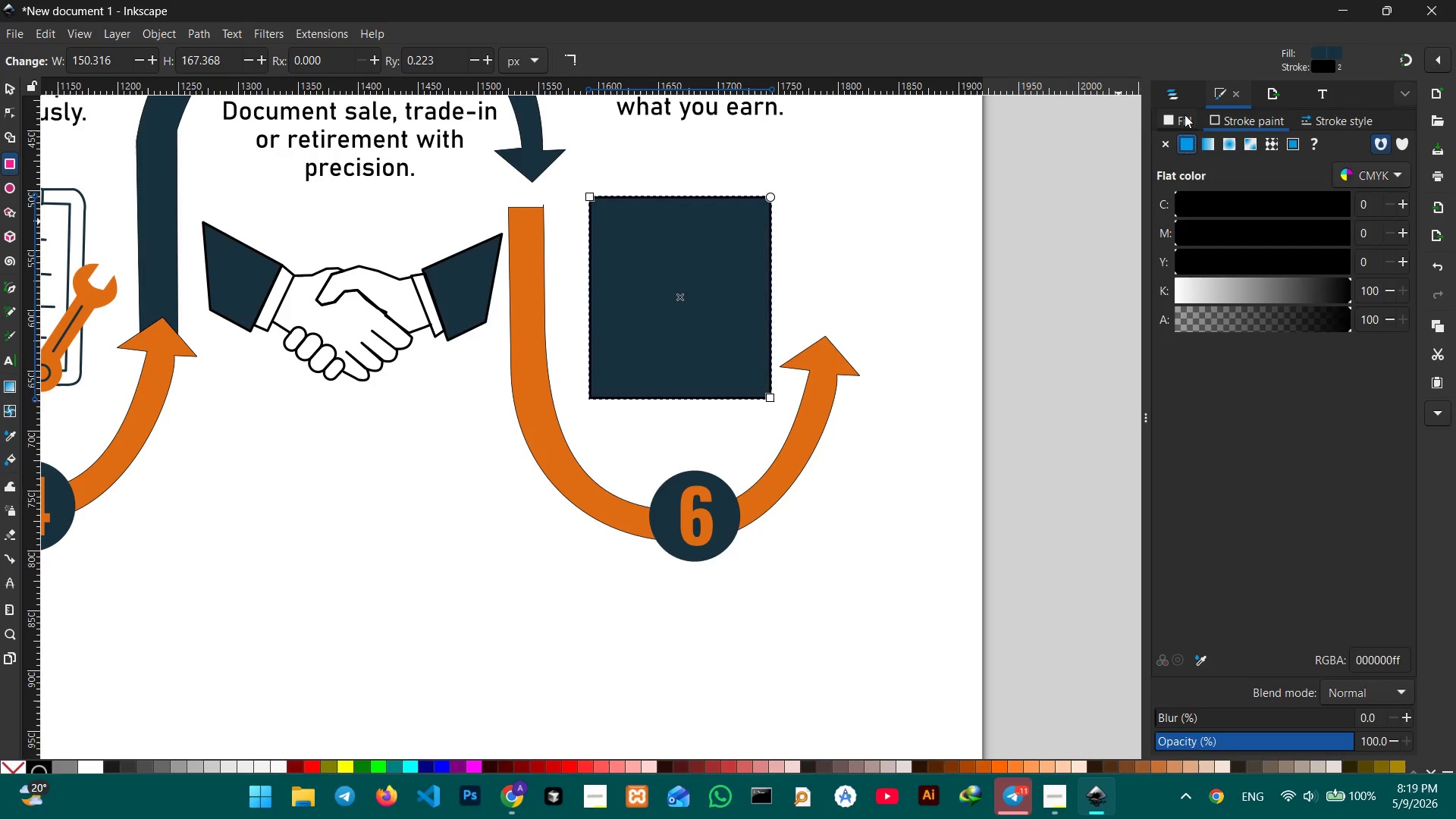 
double_click([1185, 115])
 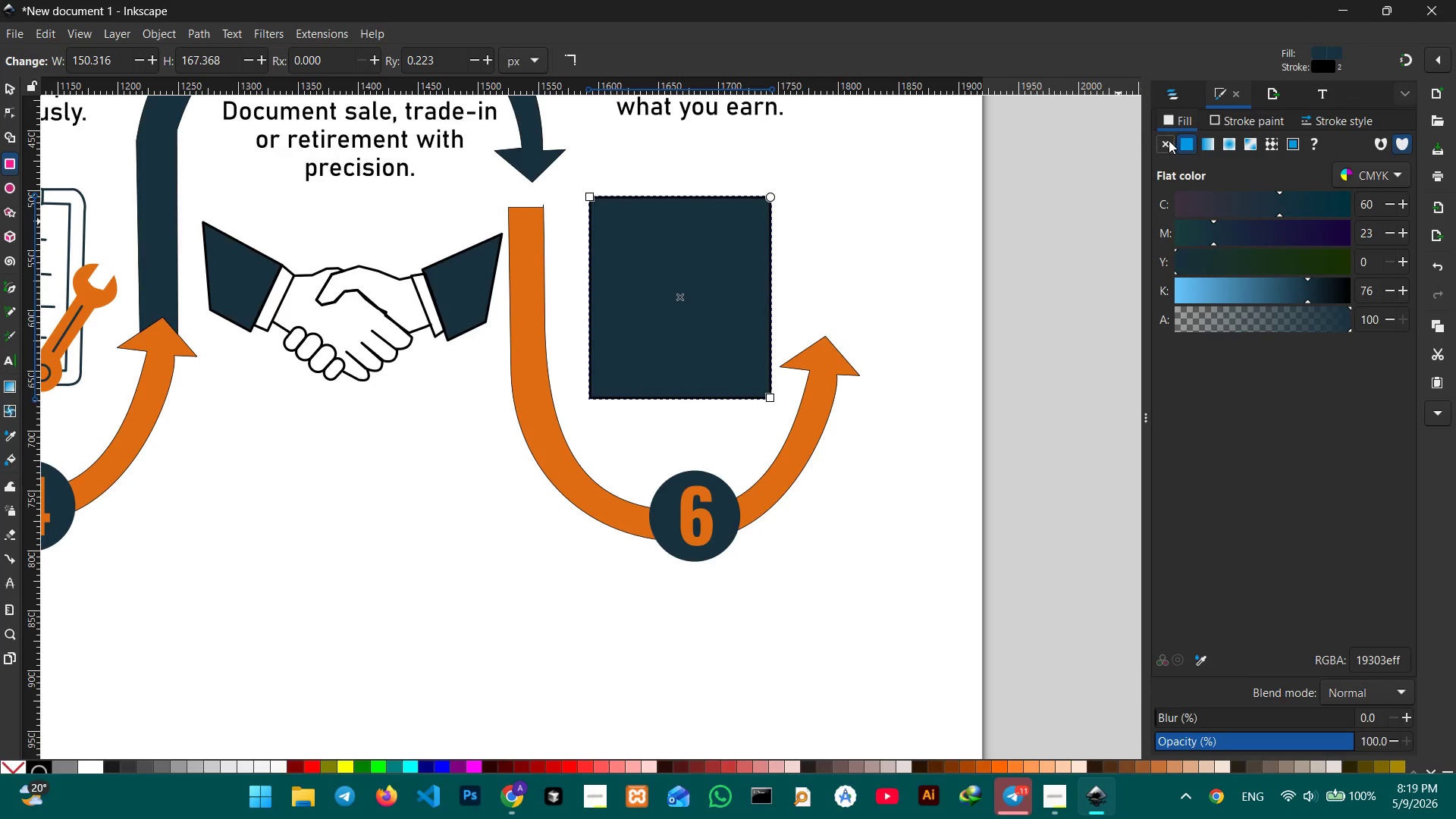 
left_click([1169, 140])
 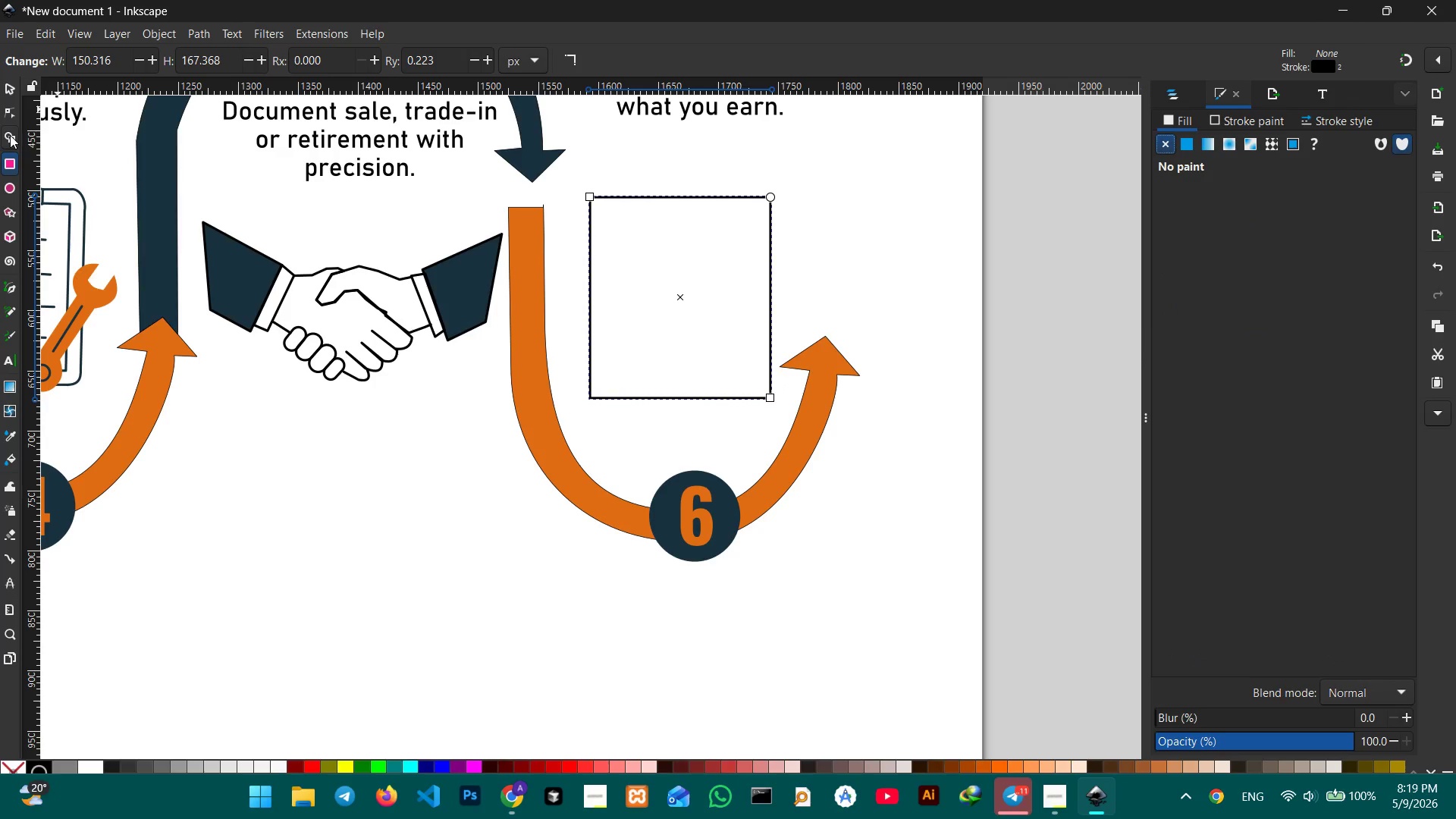 
left_click([9, 115])
 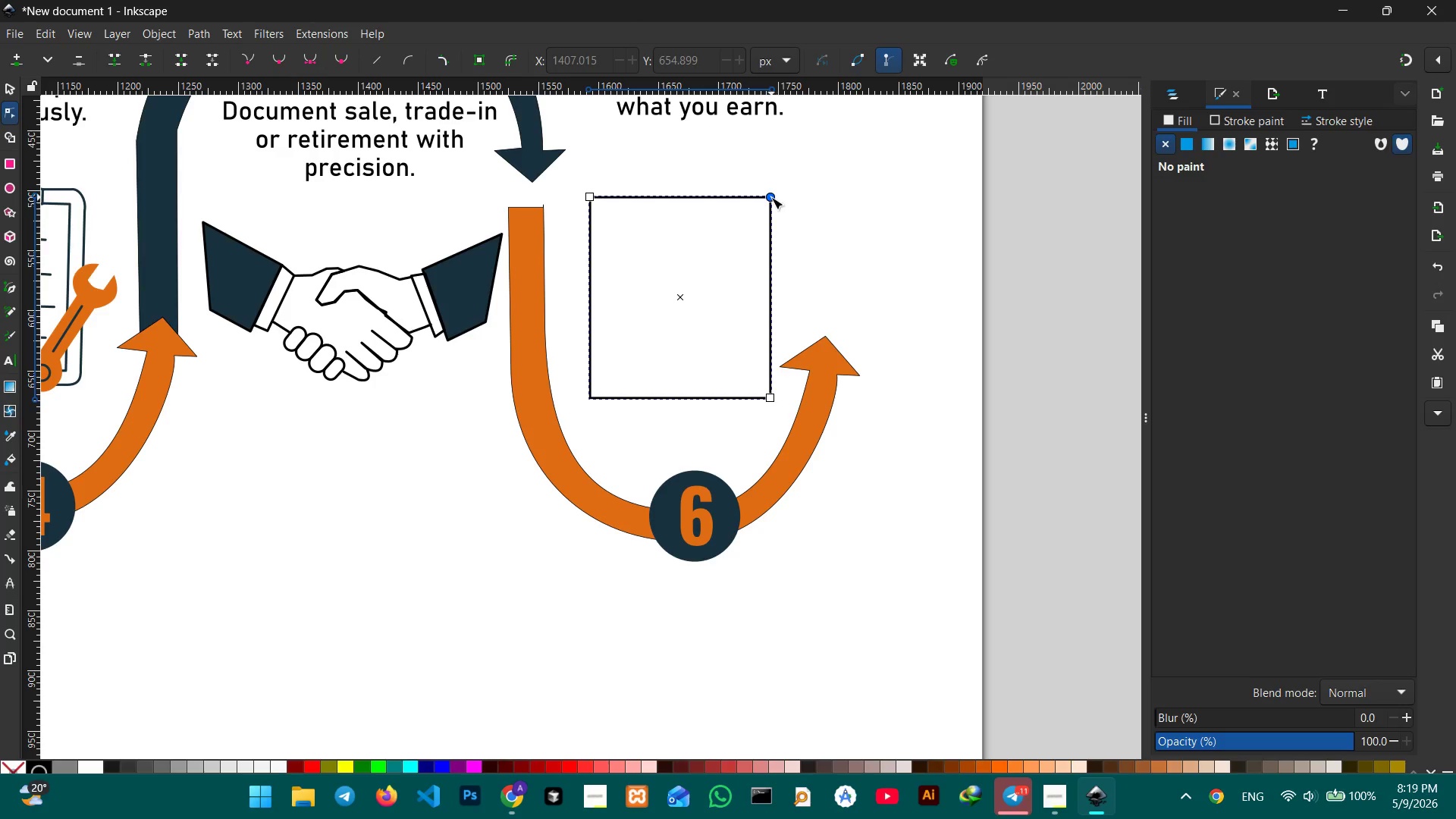 
wait(6.03)
 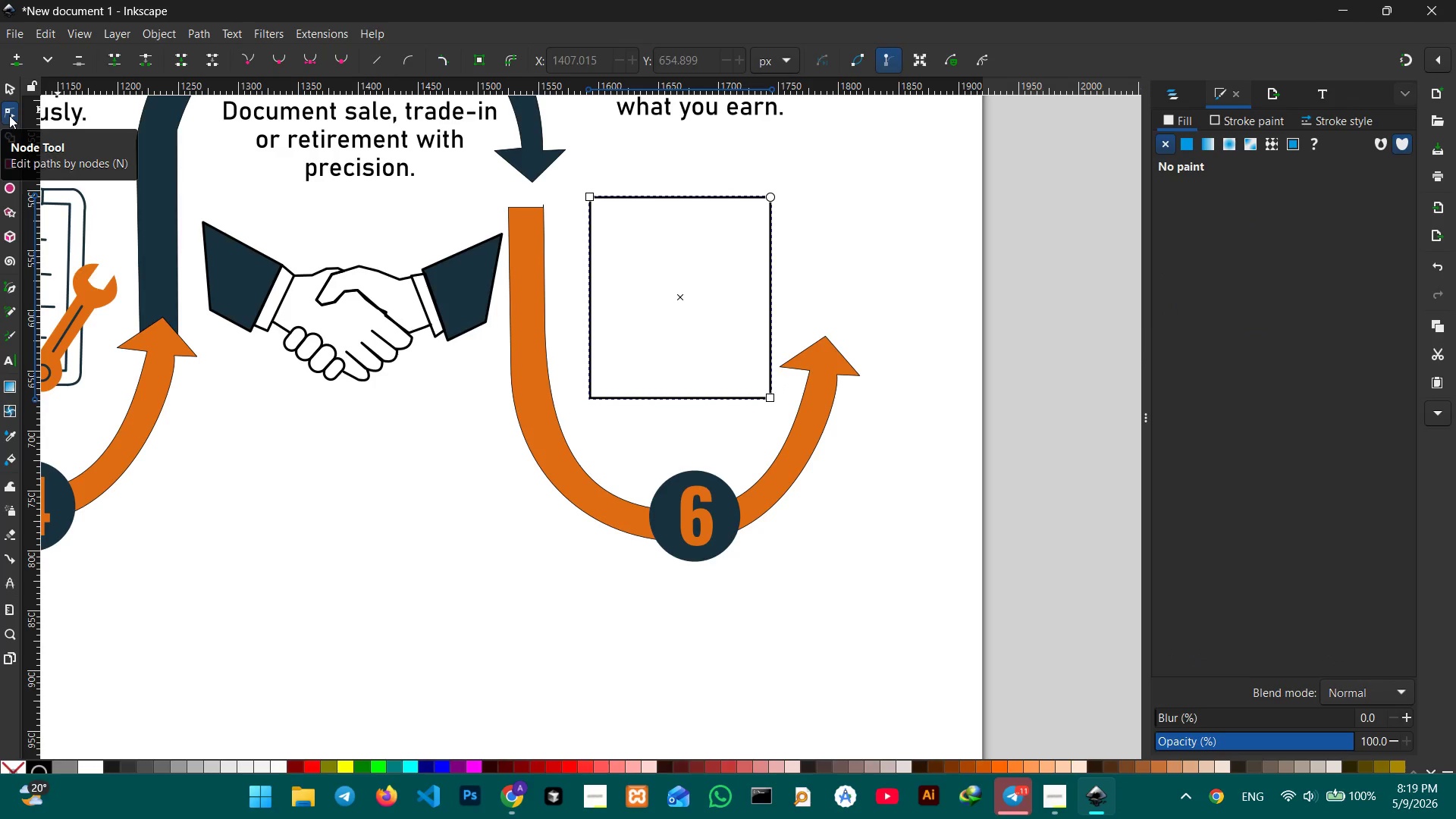 
left_click([440, 61])
 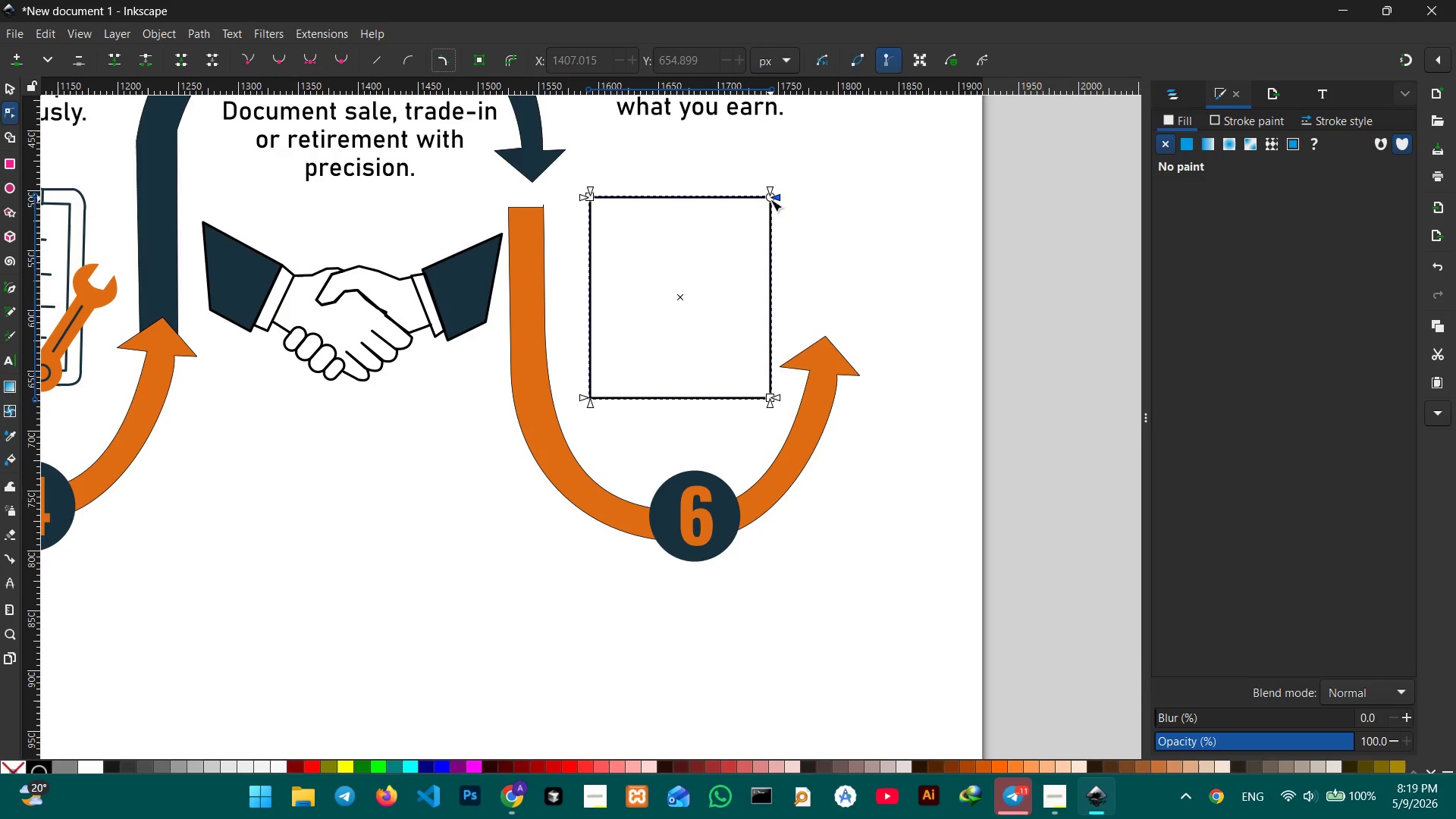 
left_click_drag(start_coordinate=[770, 199], to_coordinate=[771, 220])
 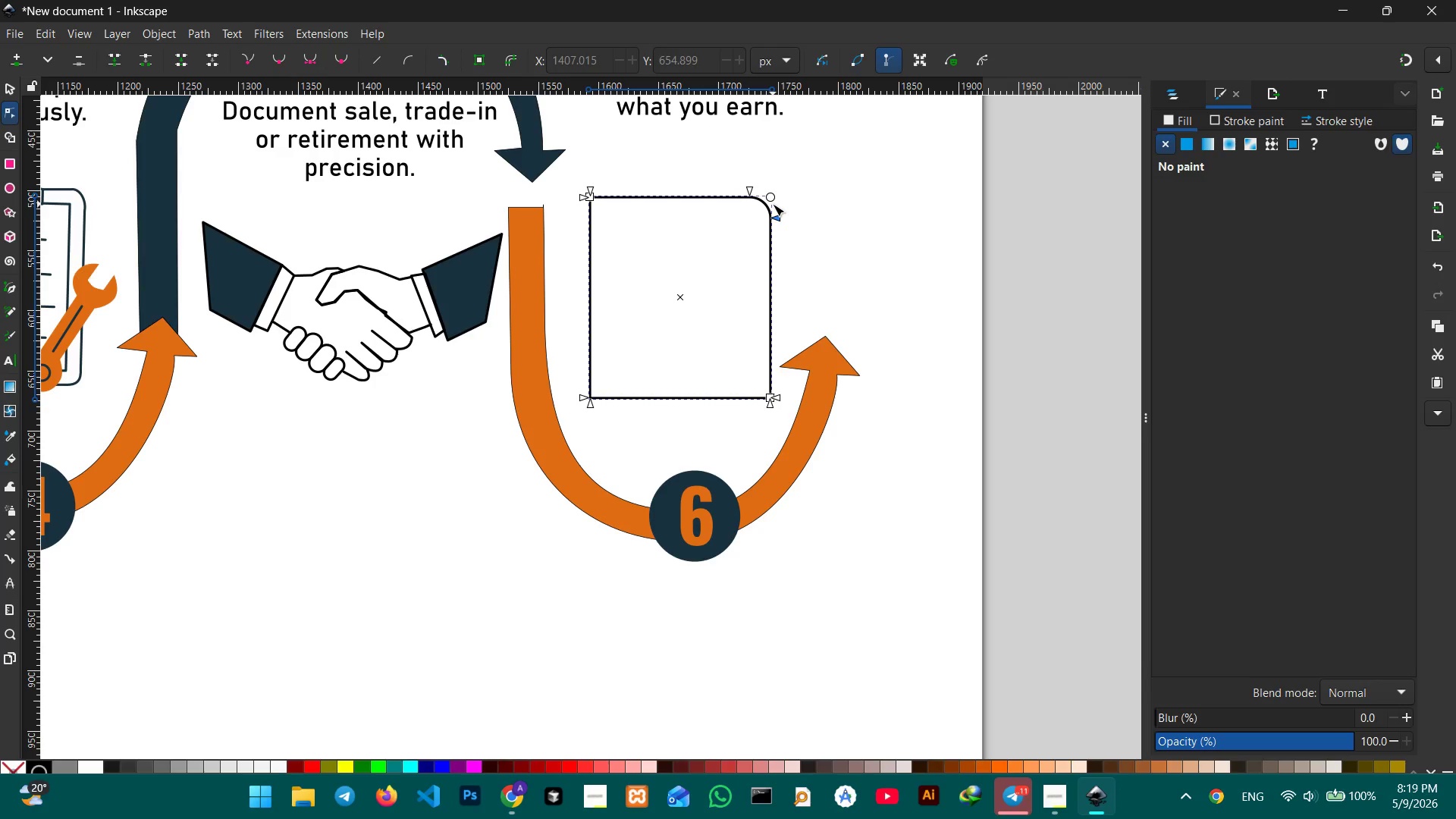 
key(Control+Z)
 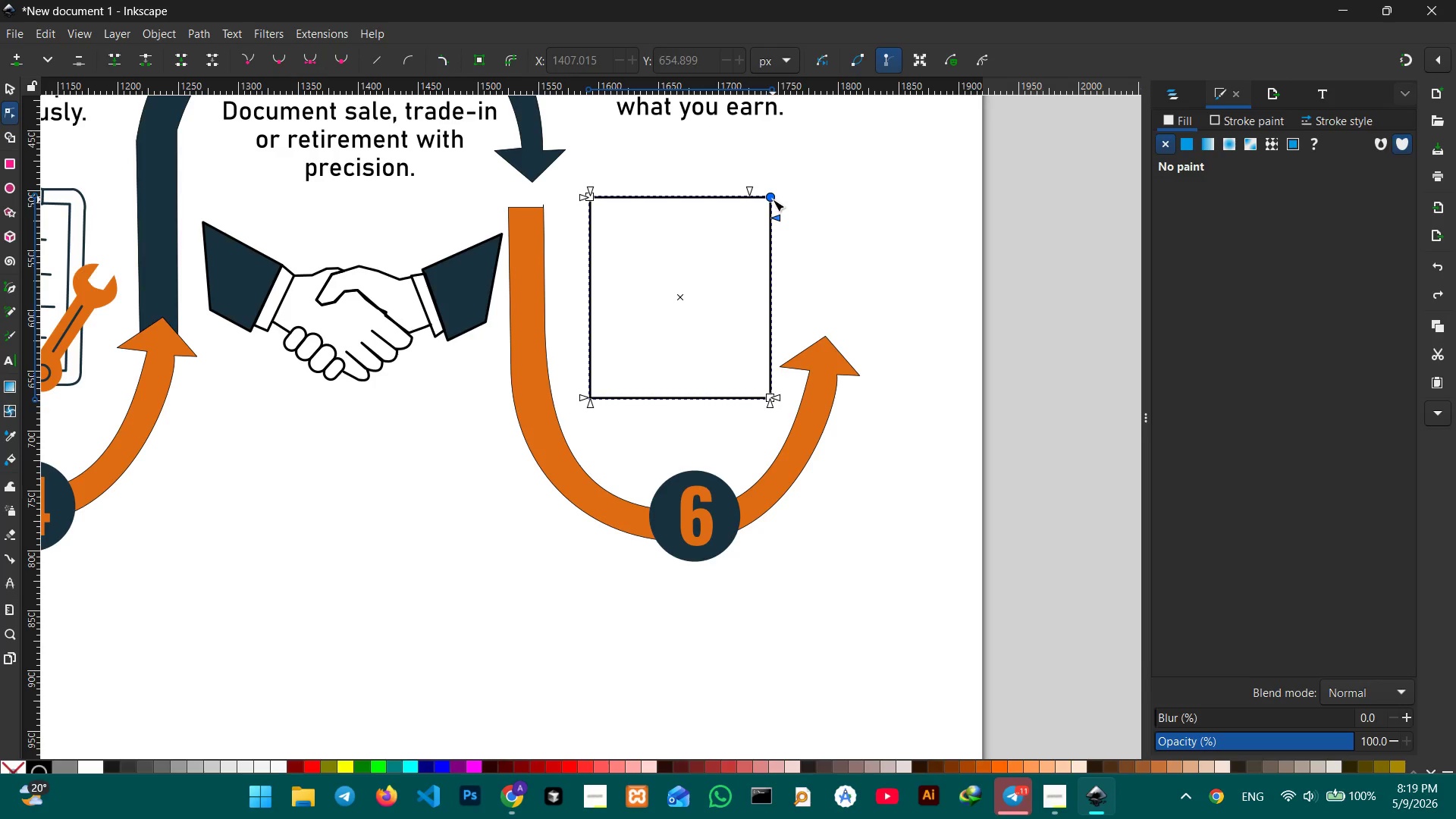 
left_click_drag(start_coordinate=[773, 199], to_coordinate=[774, 211])
 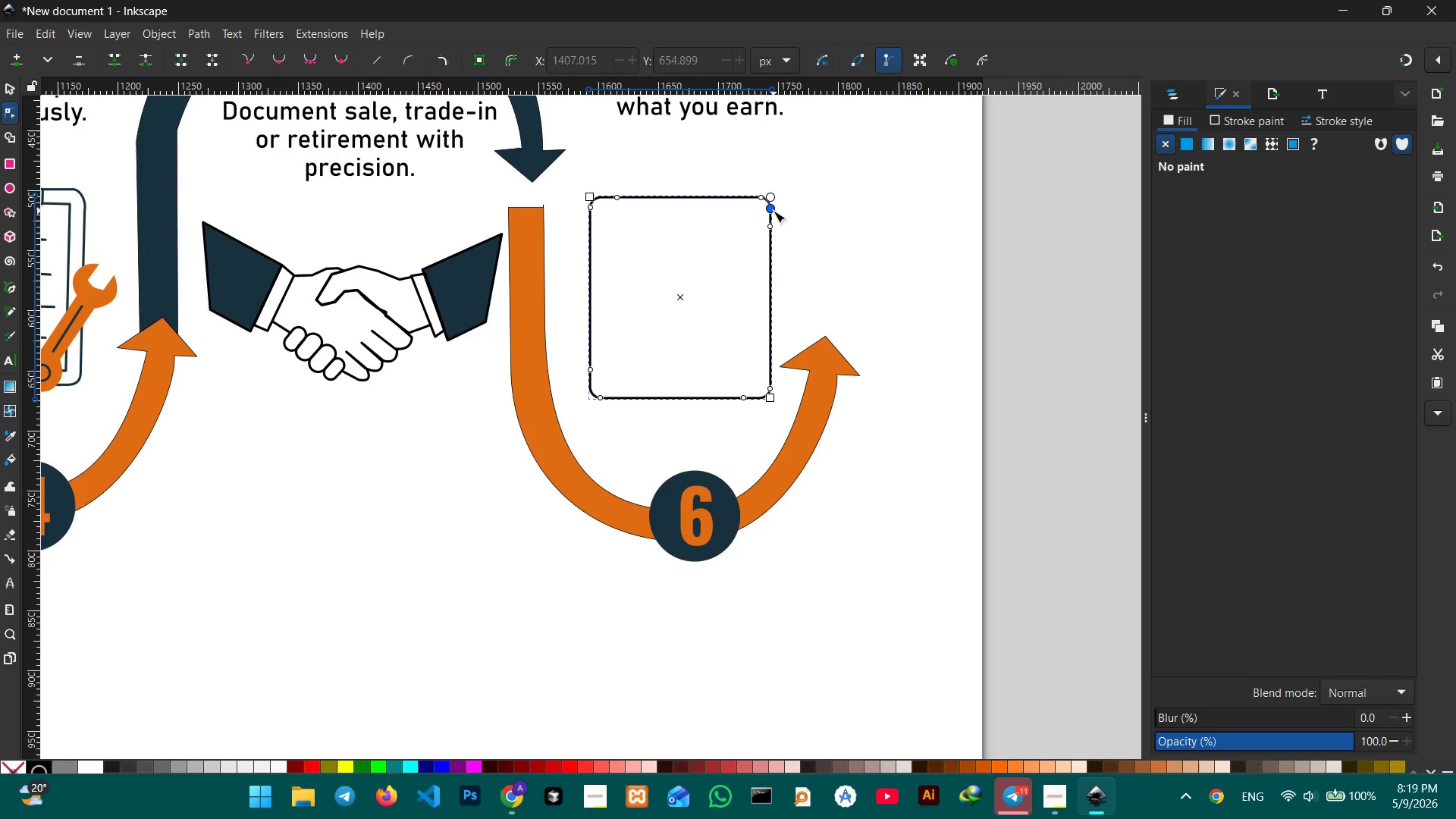 
left_click([774, 211])
 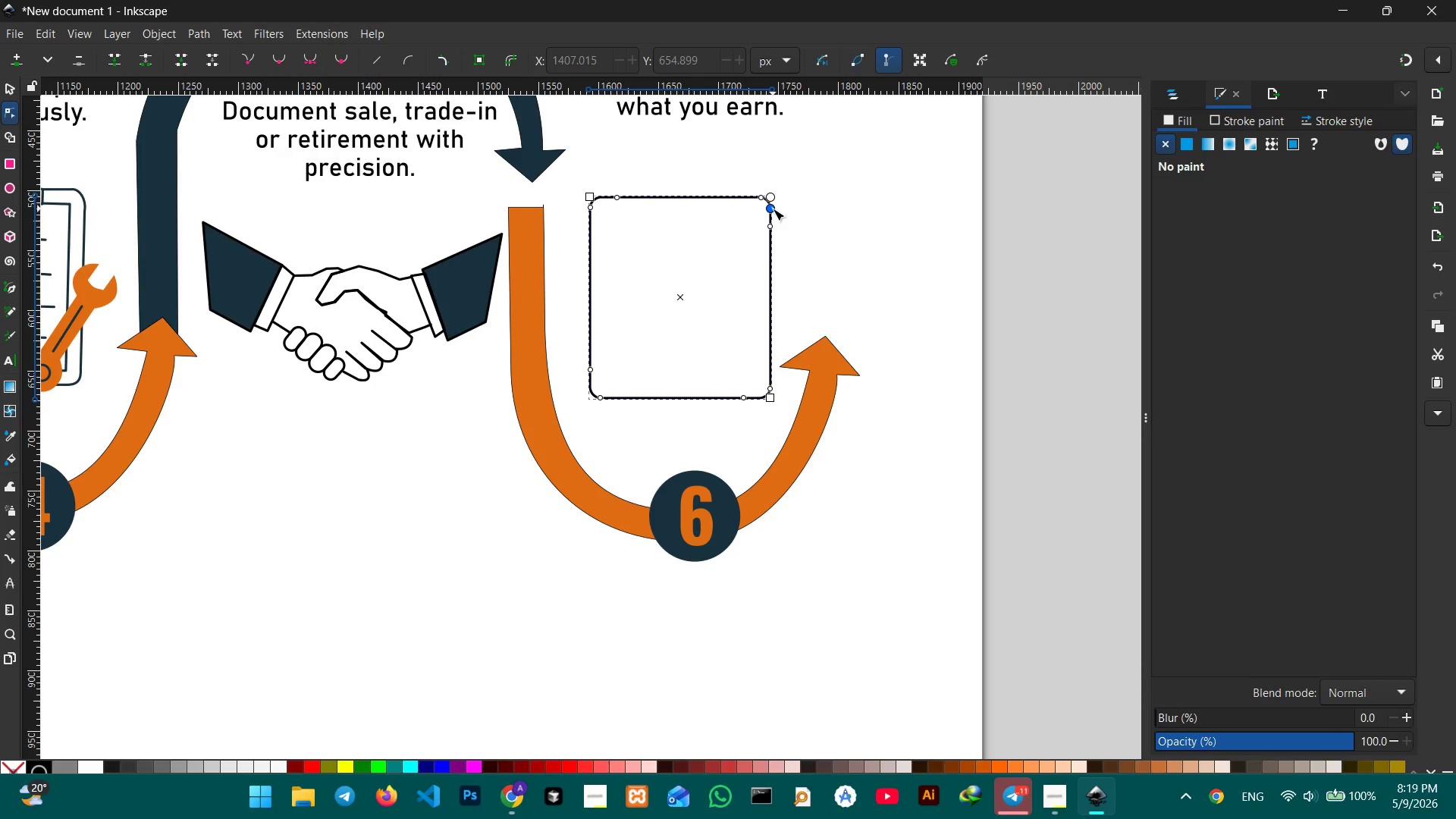 
key(Control+Z)
 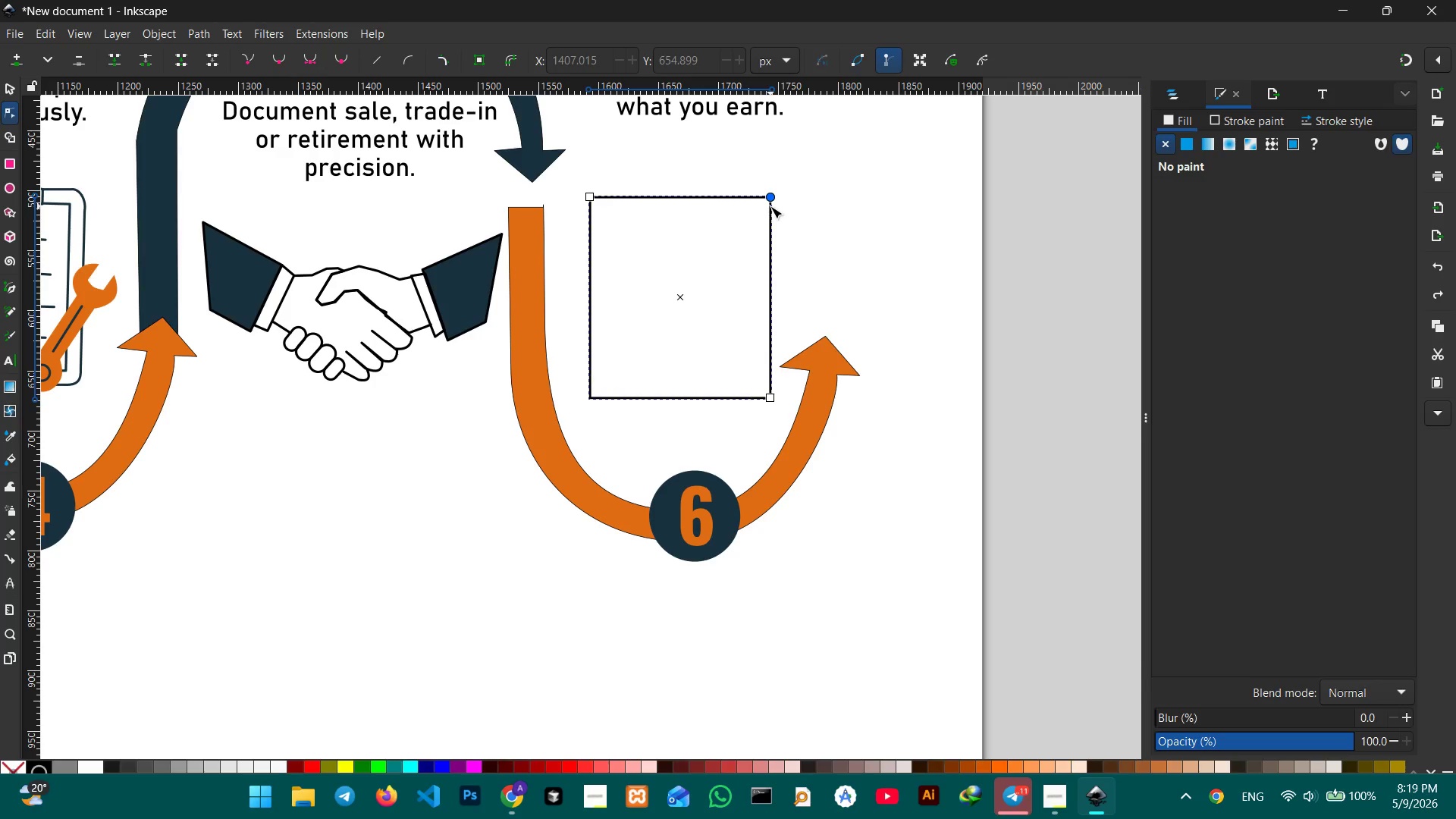 
key(Control+Z)
 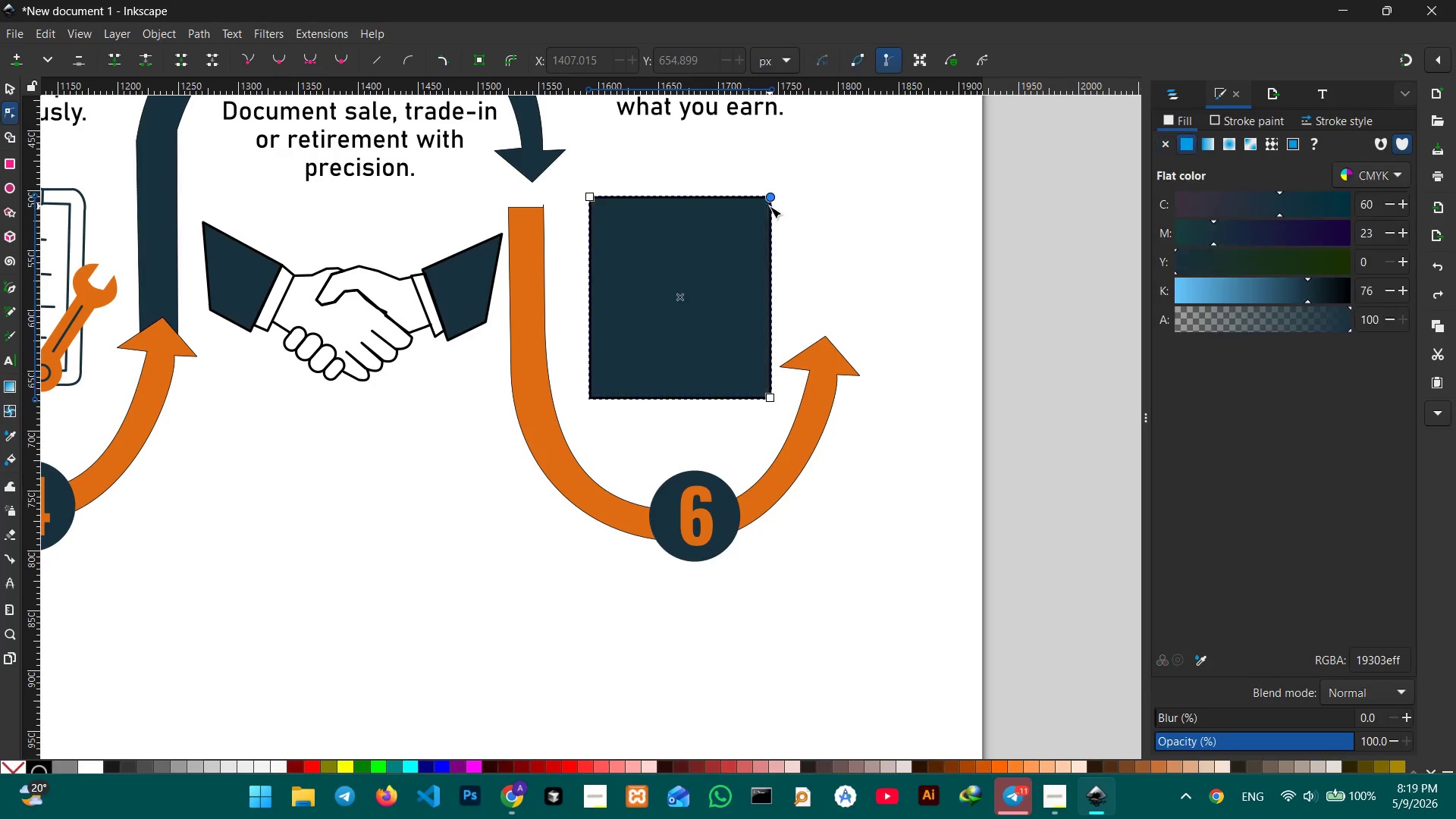 
key(Control+Z)
 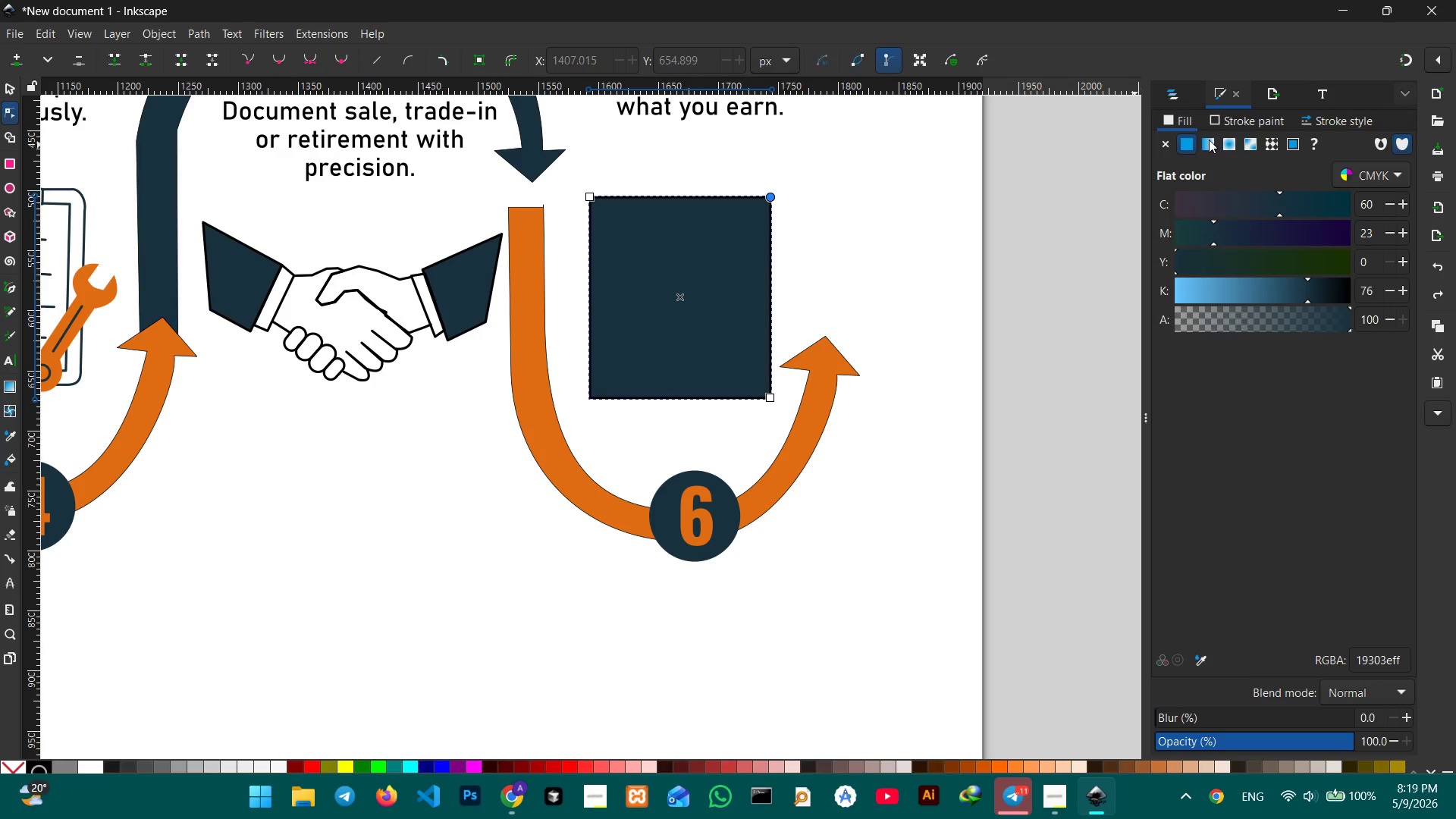 
left_click([1170, 145])
 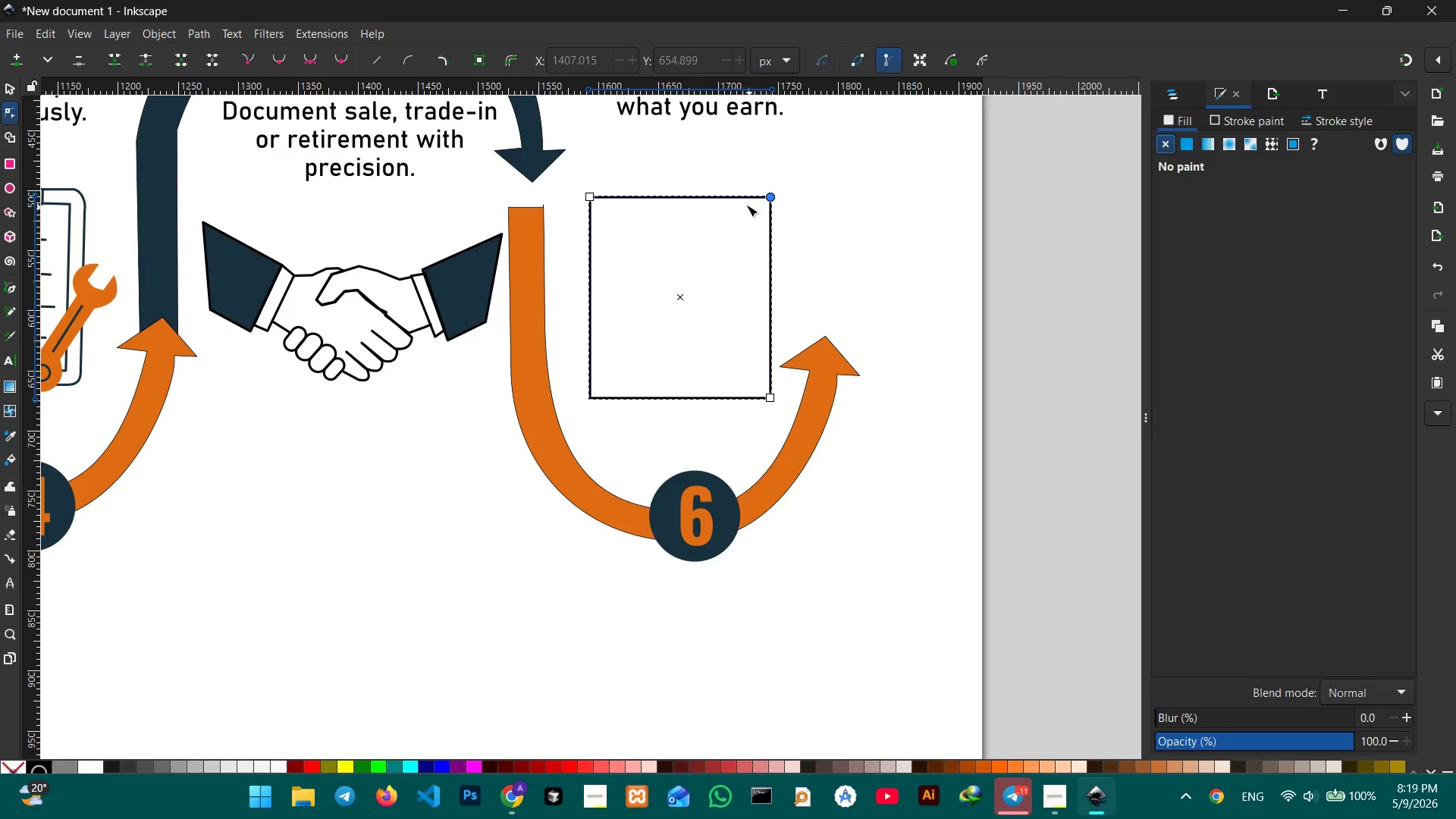 
left_click([828, 207])
 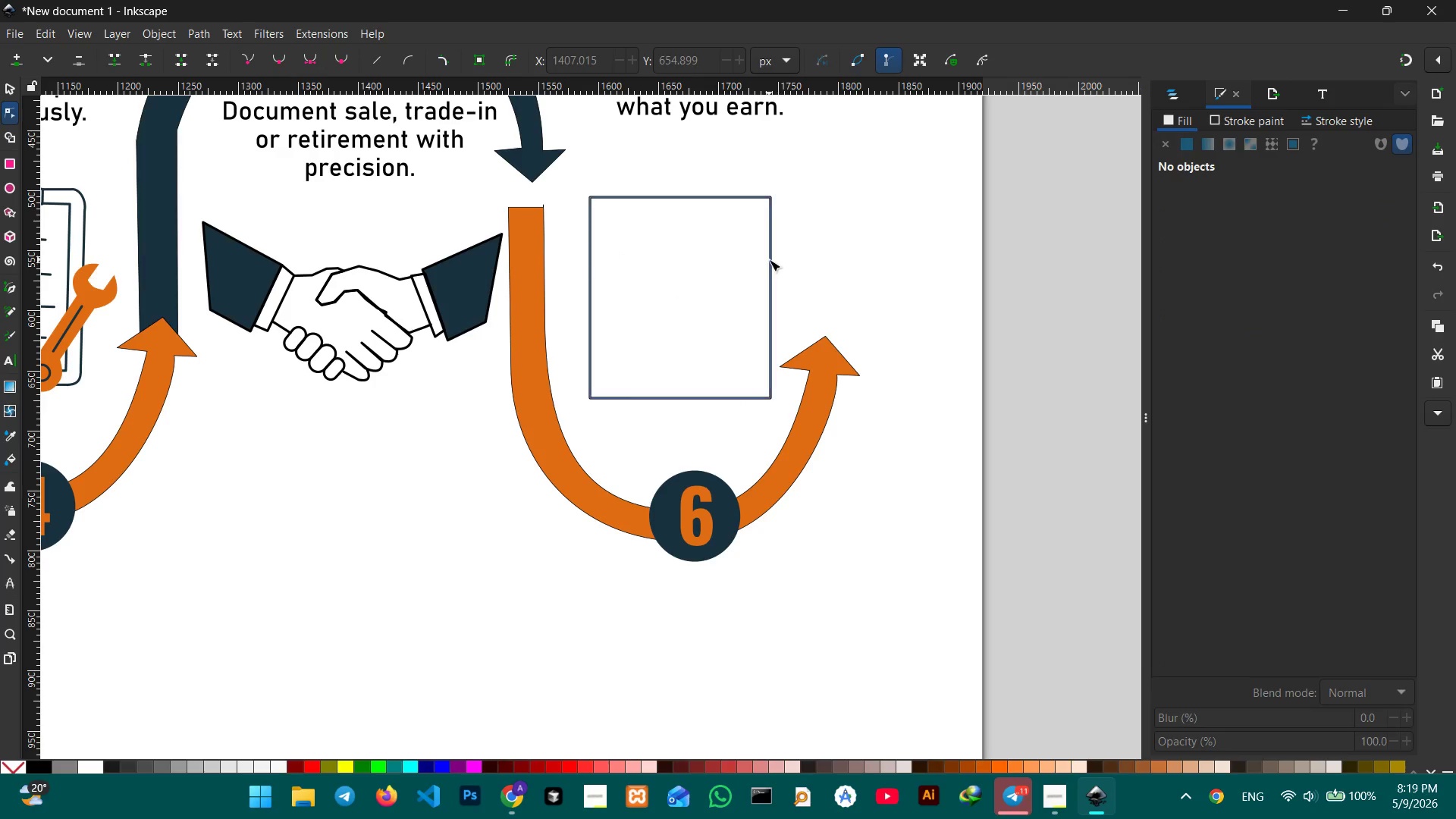 
left_click([769, 259])
 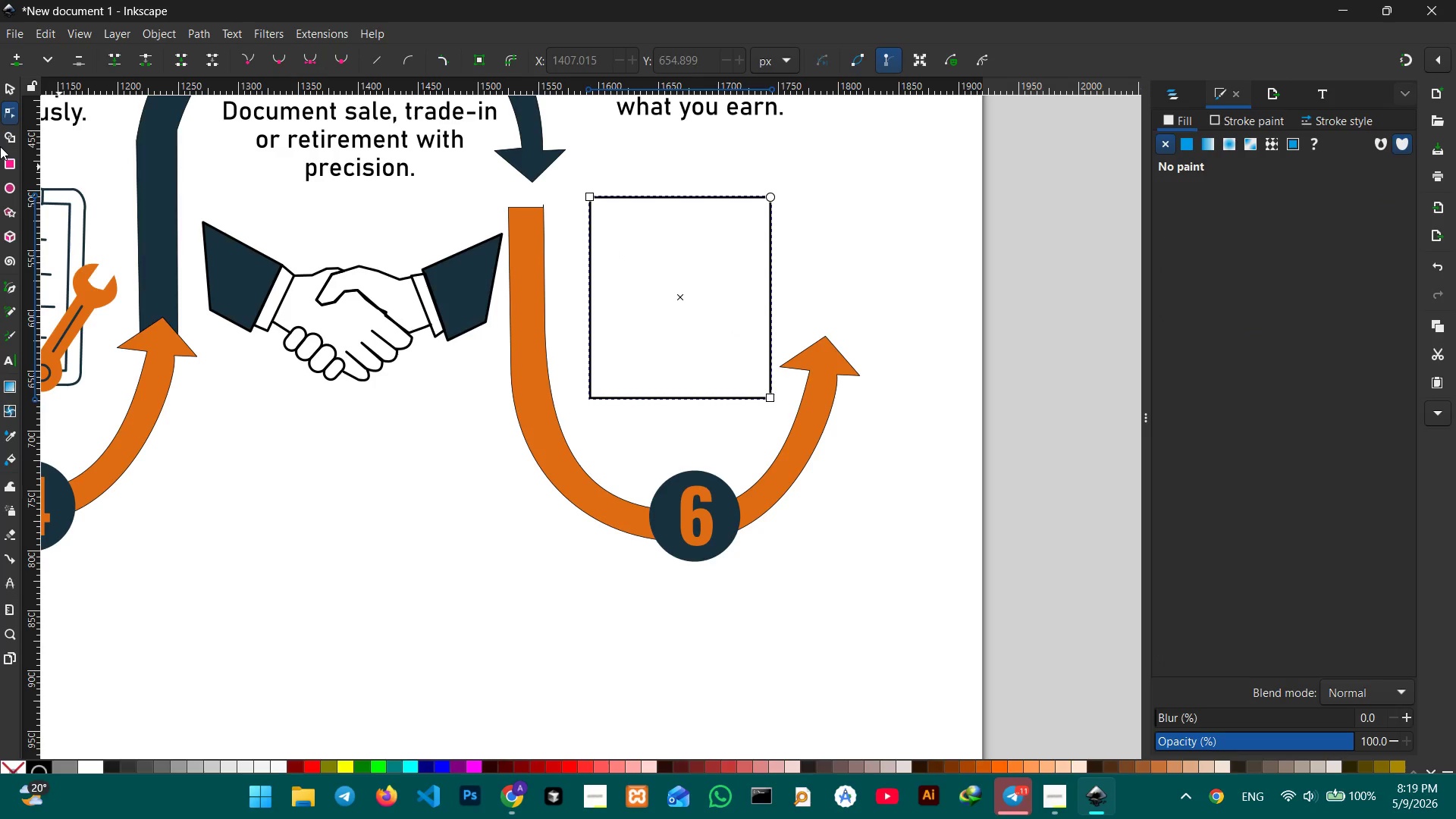 
left_click([8, 86])
 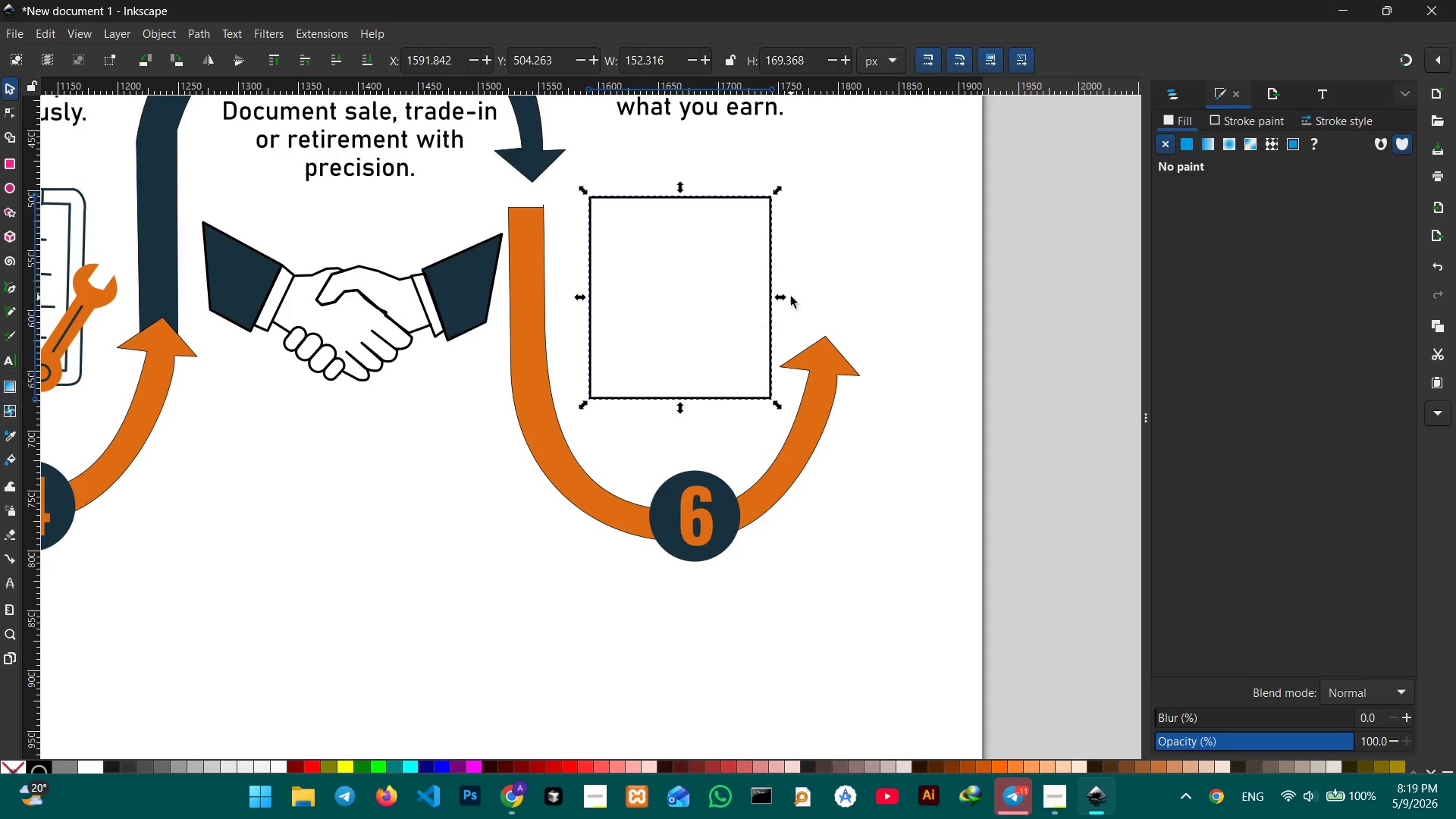 
left_click_drag(start_coordinate=[785, 297], to_coordinate=[768, 298])
 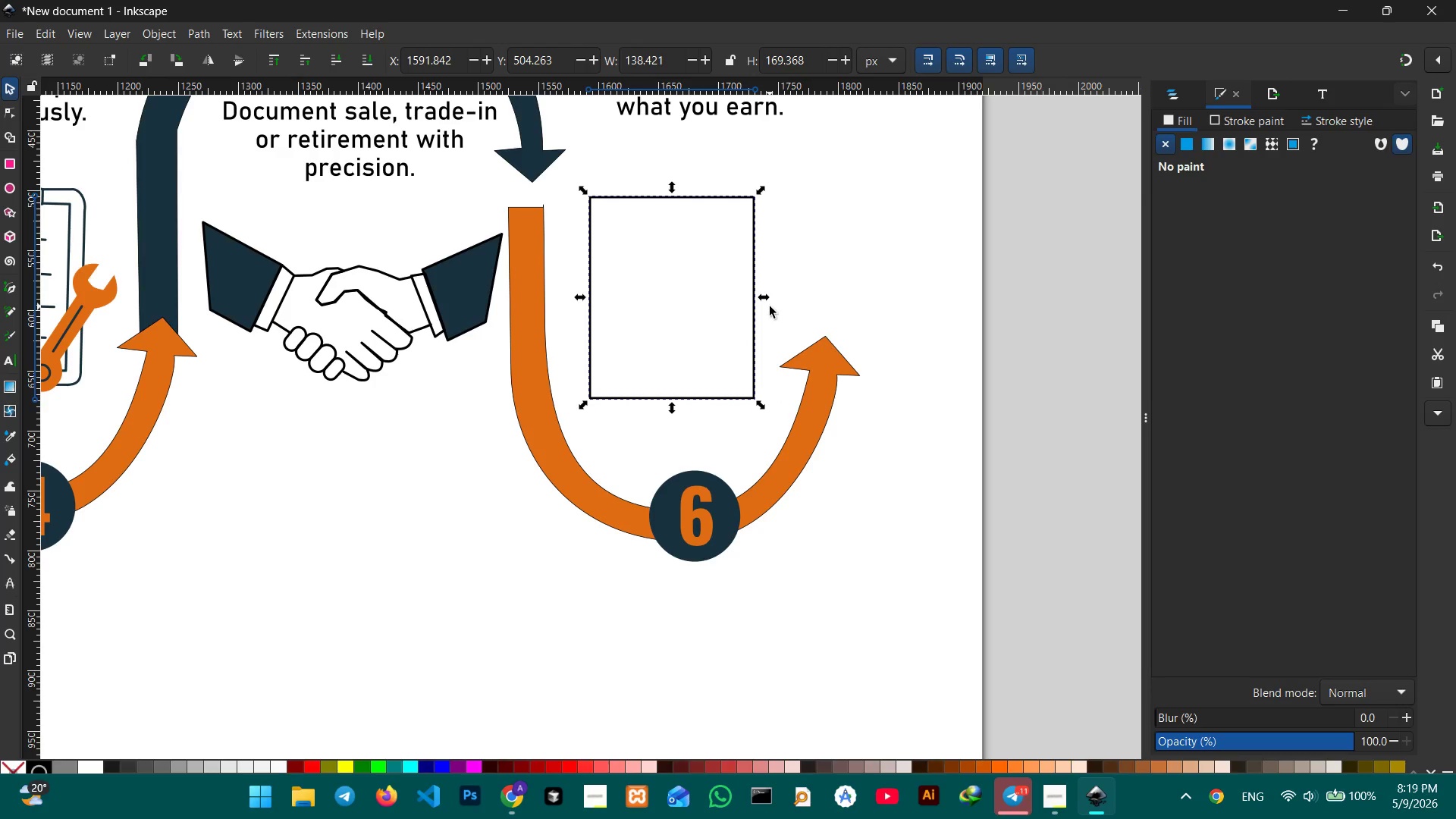 
key(Control+ControlLeft)
 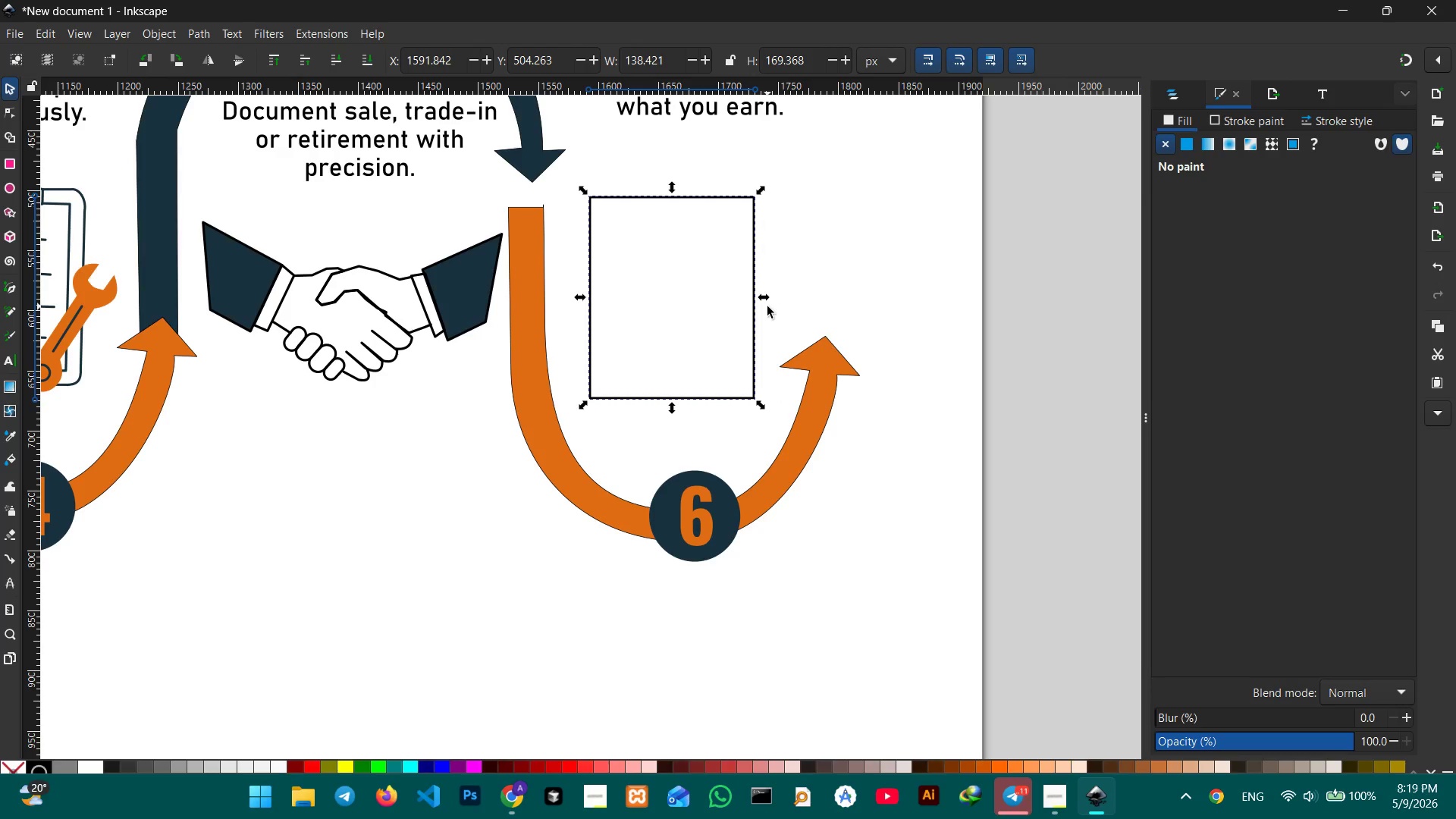 
hold_key(key=ControlLeft, duration=0.31)
scroll: coordinate [748, 327], scroll_direction: up, amount: 2.0
 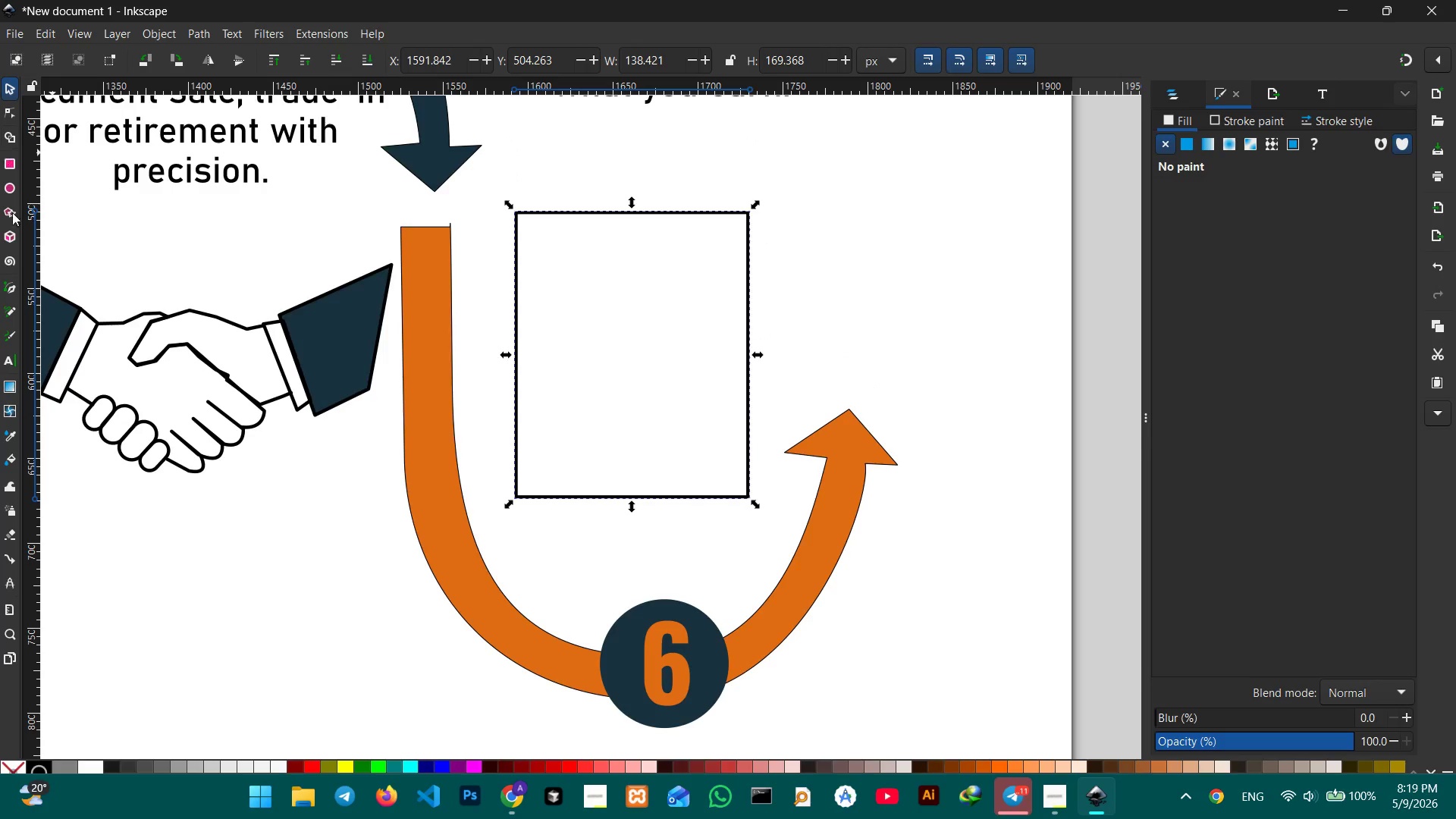 
left_click([6, 286])
 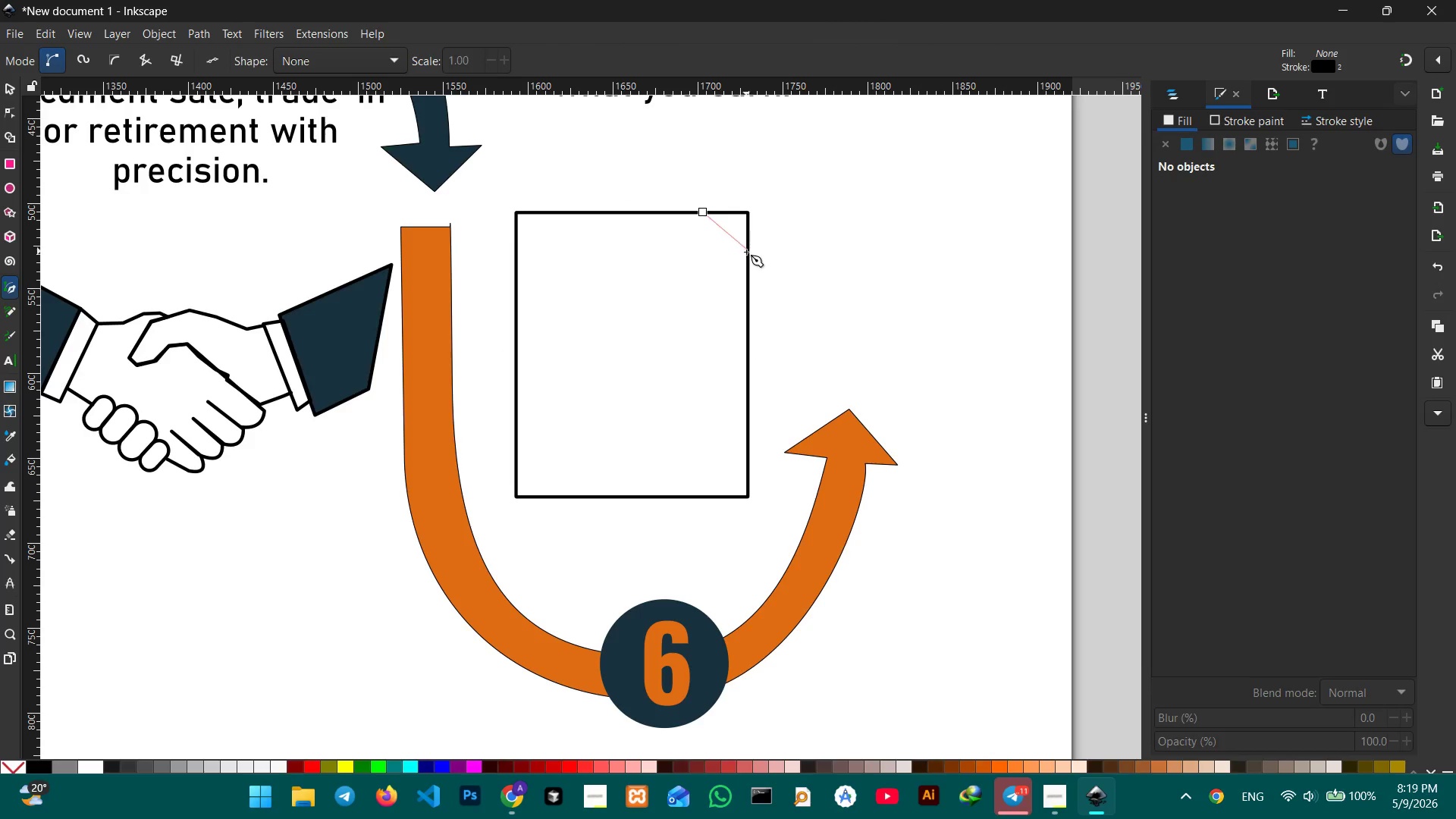 
left_click([745, 258])
 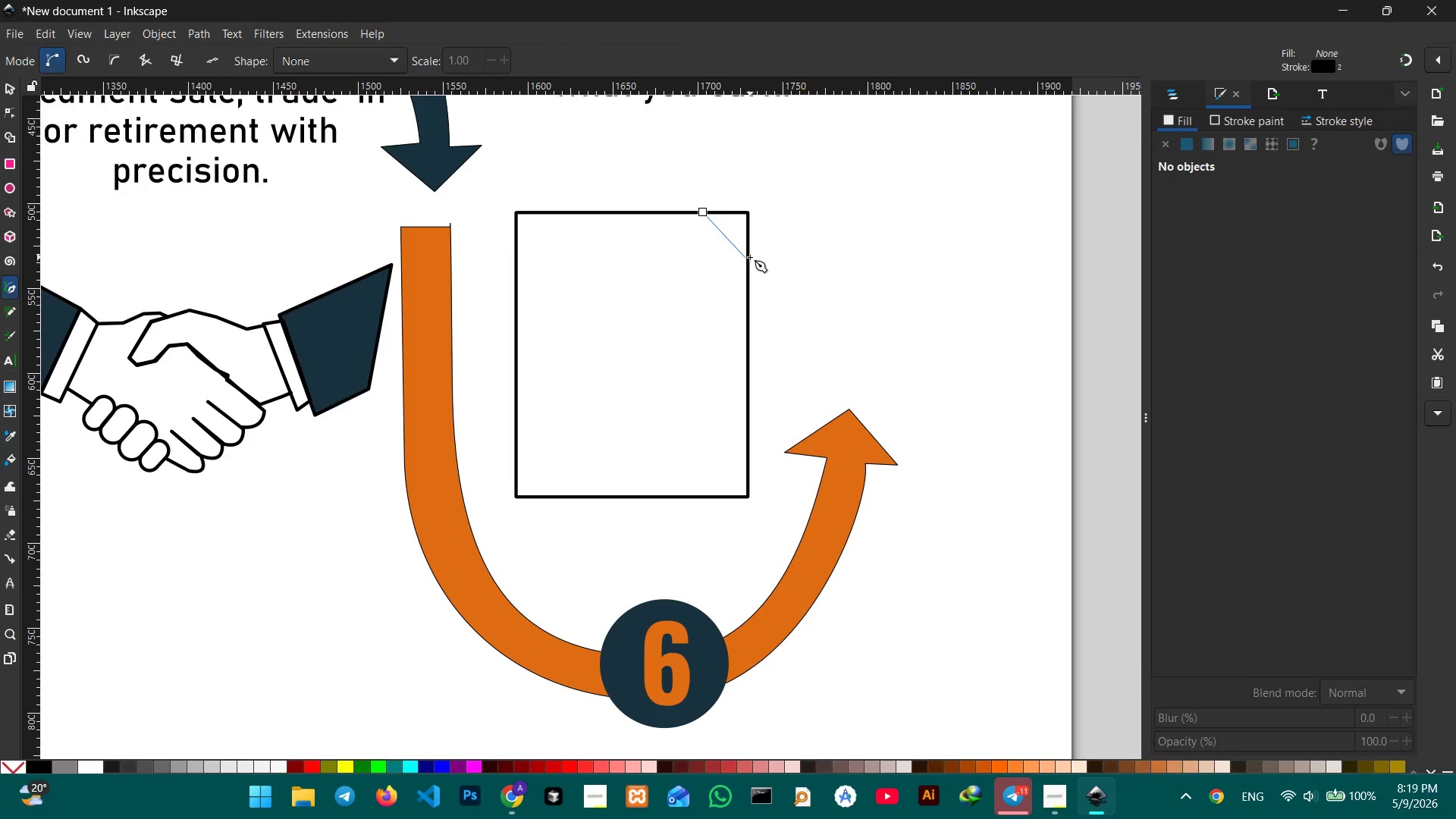 
key(Control+Z)
 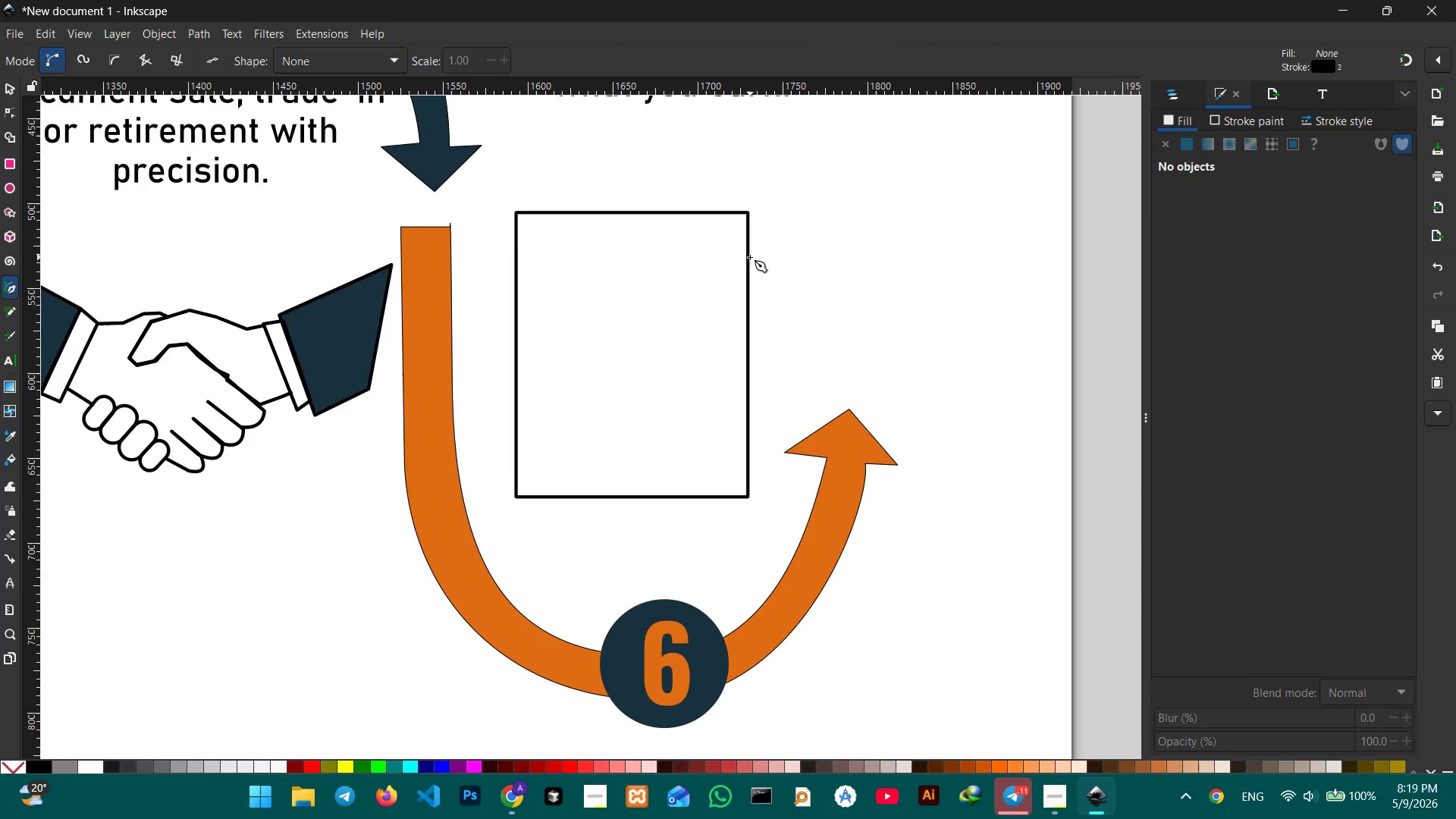 
key(Control+Z)
 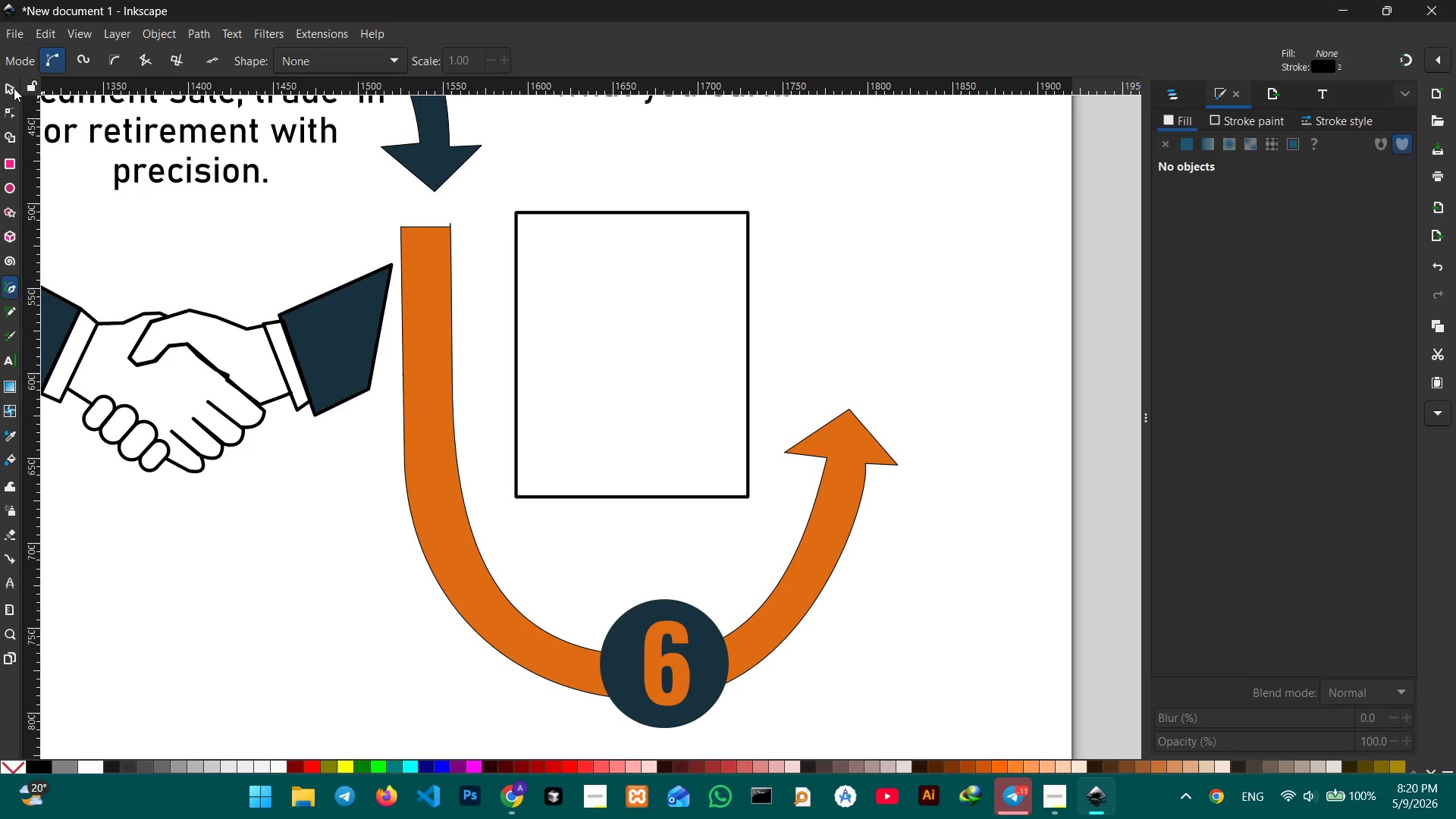 
left_click([11, 89])
 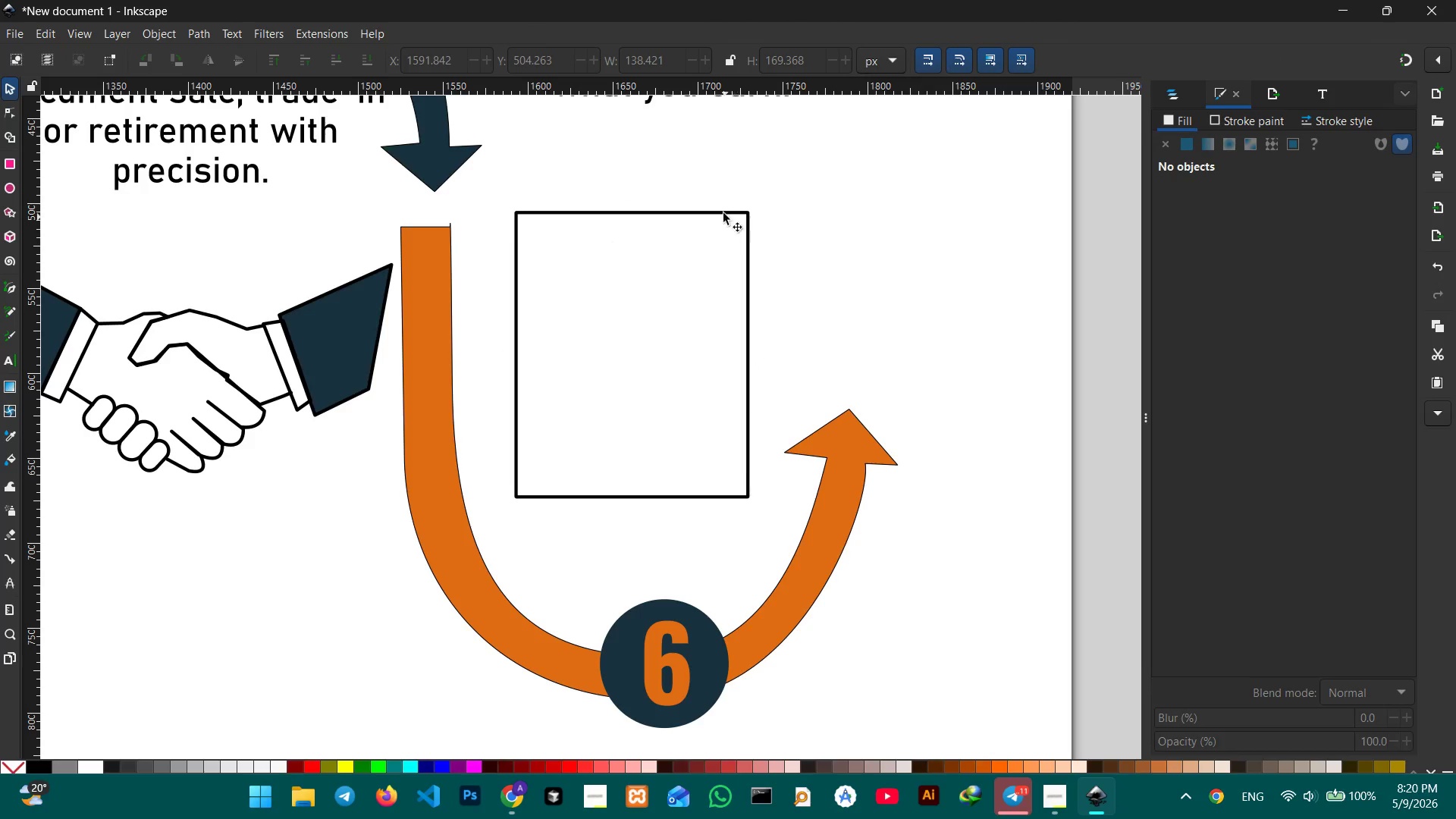 
left_click([718, 208])
 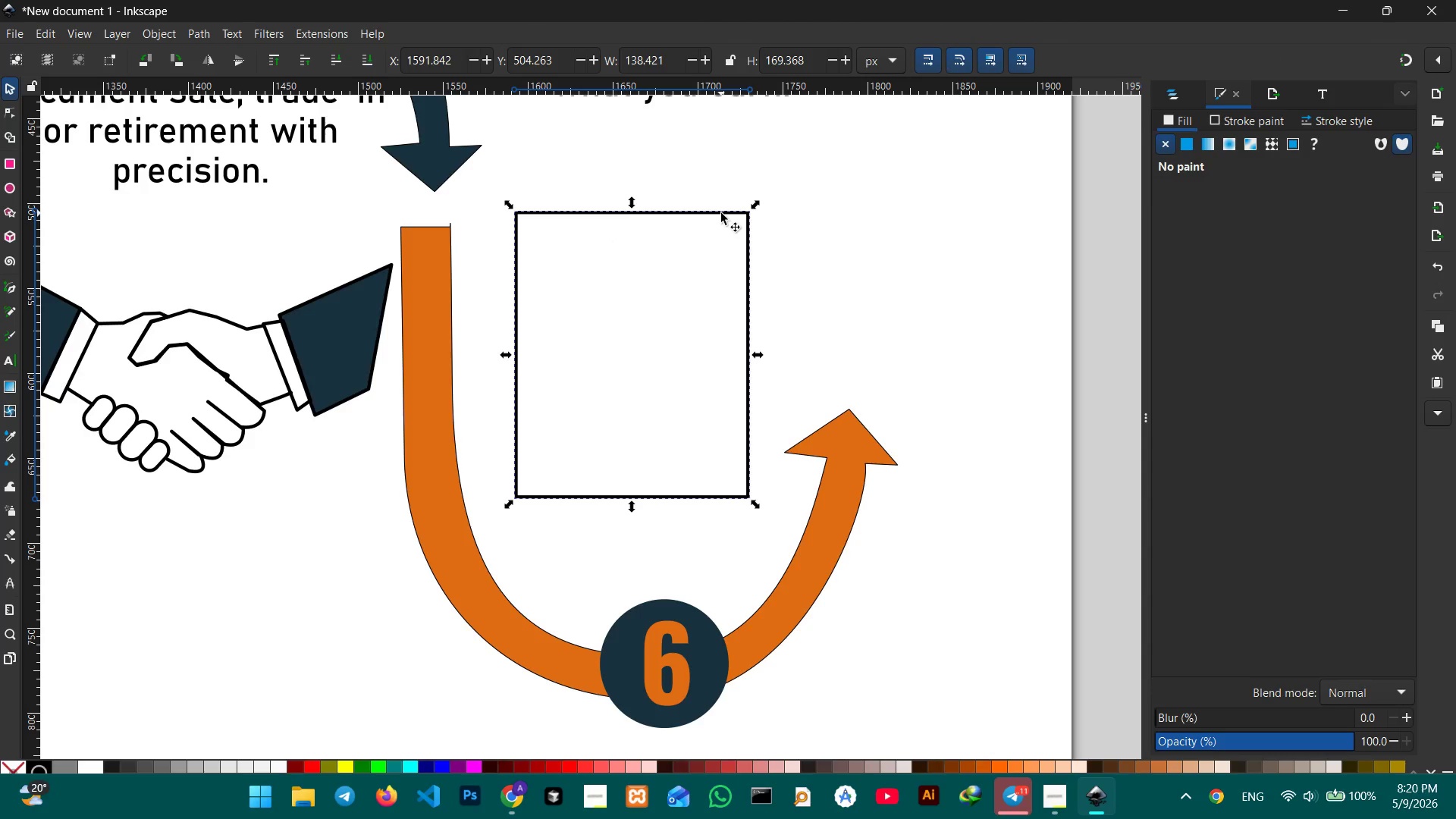 
double_click([721, 213])
 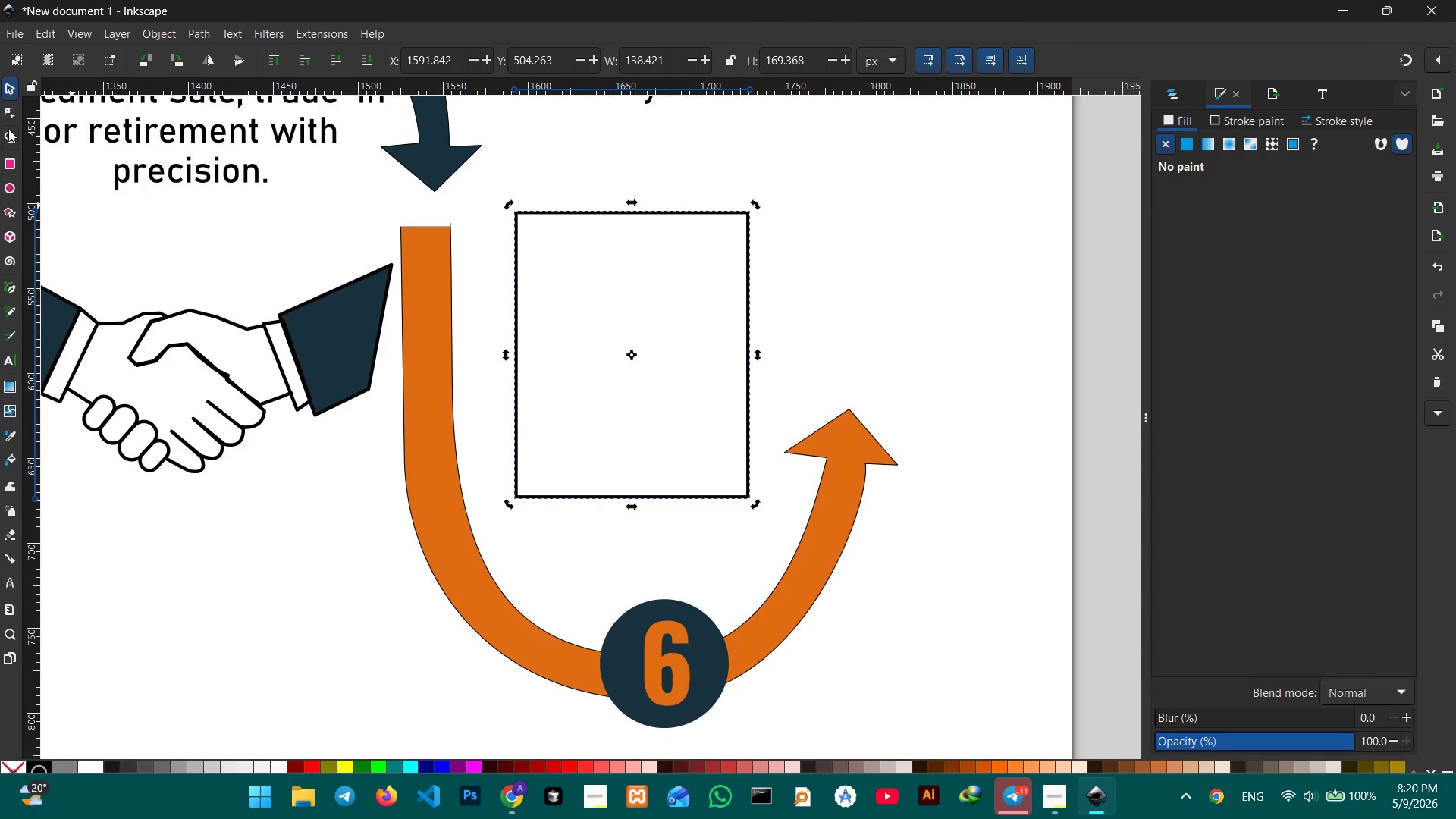 
left_click([8, 118])
 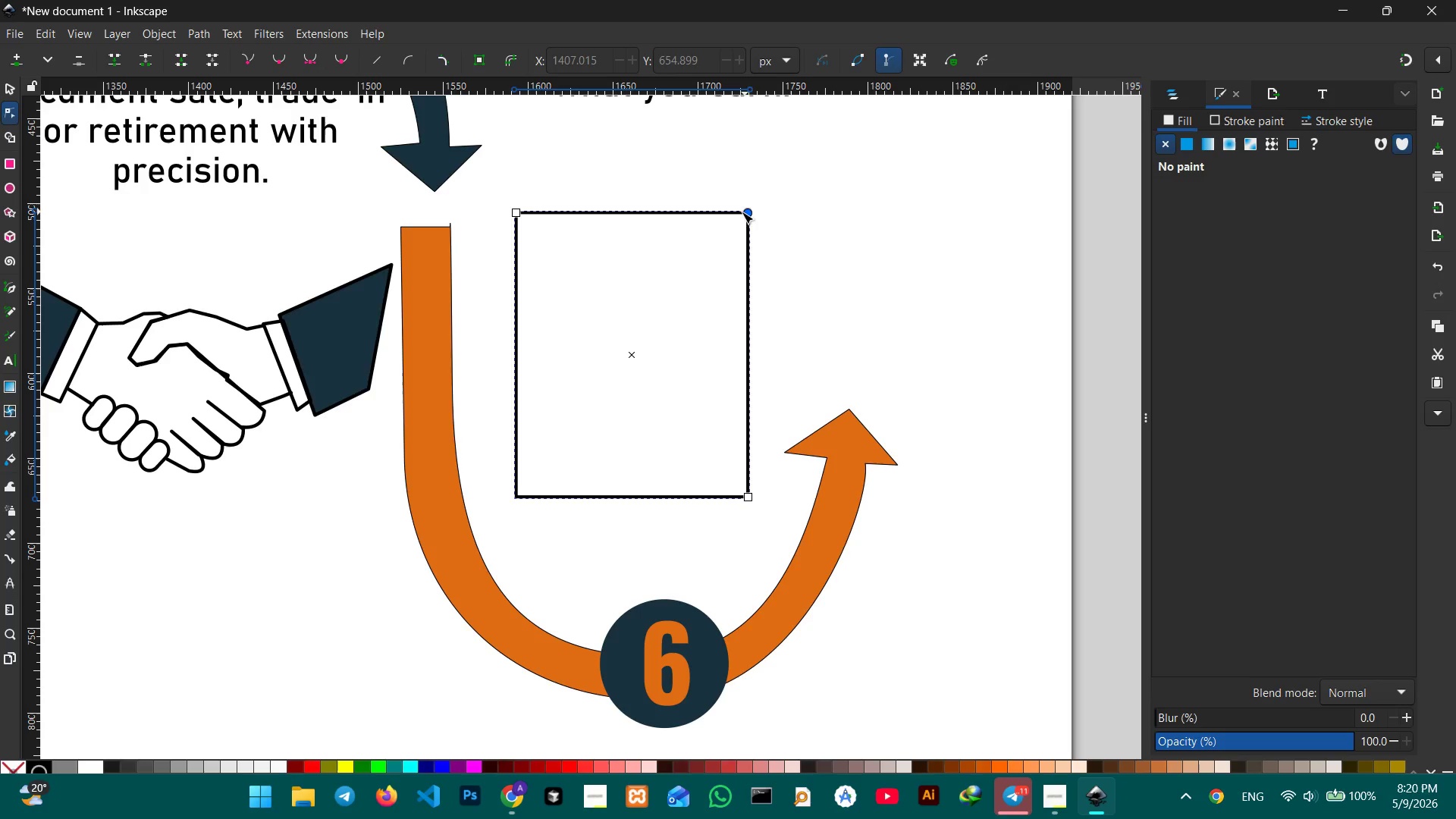 
left_click([721, 215])
 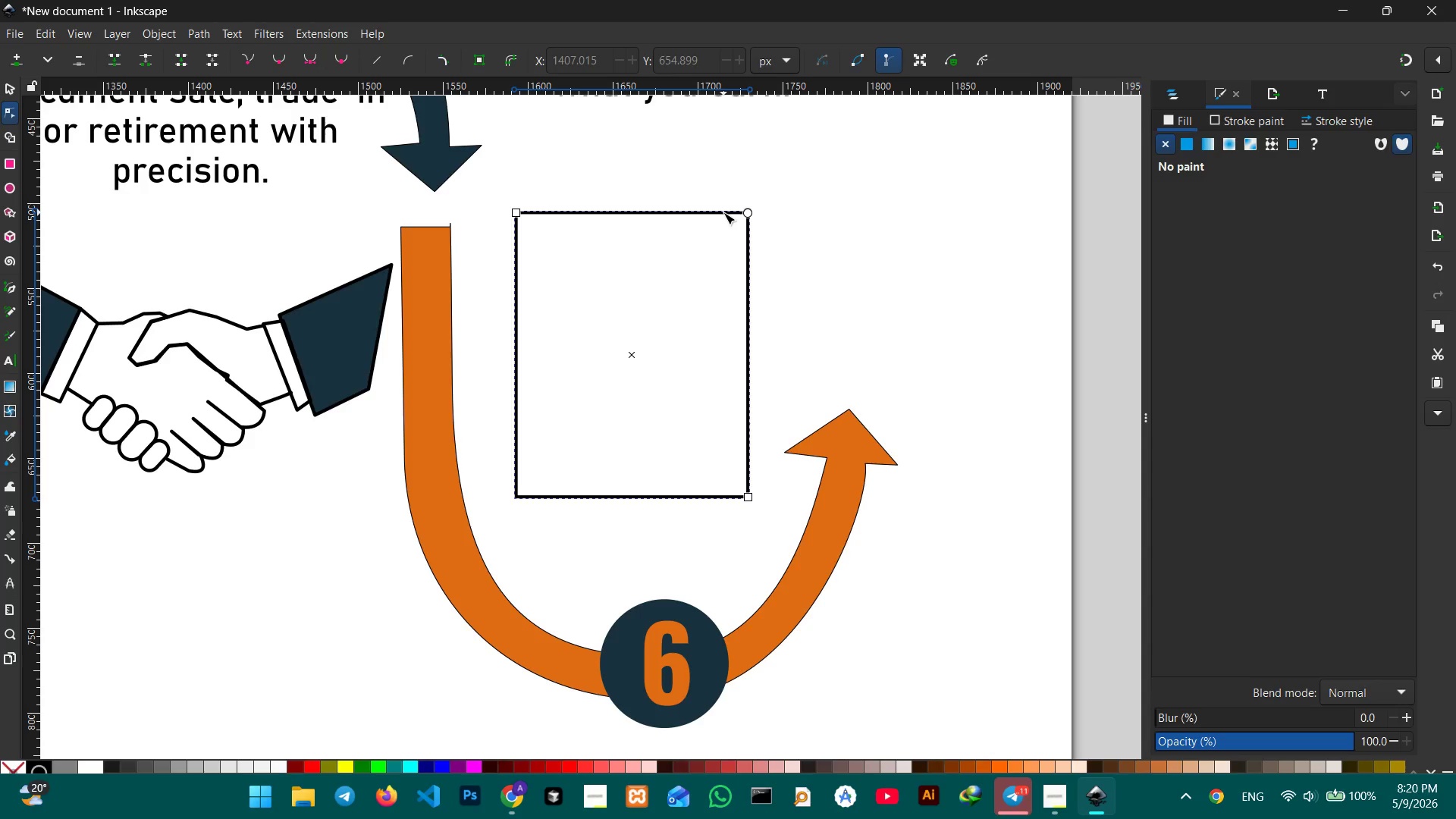 
double_click([723, 212])
 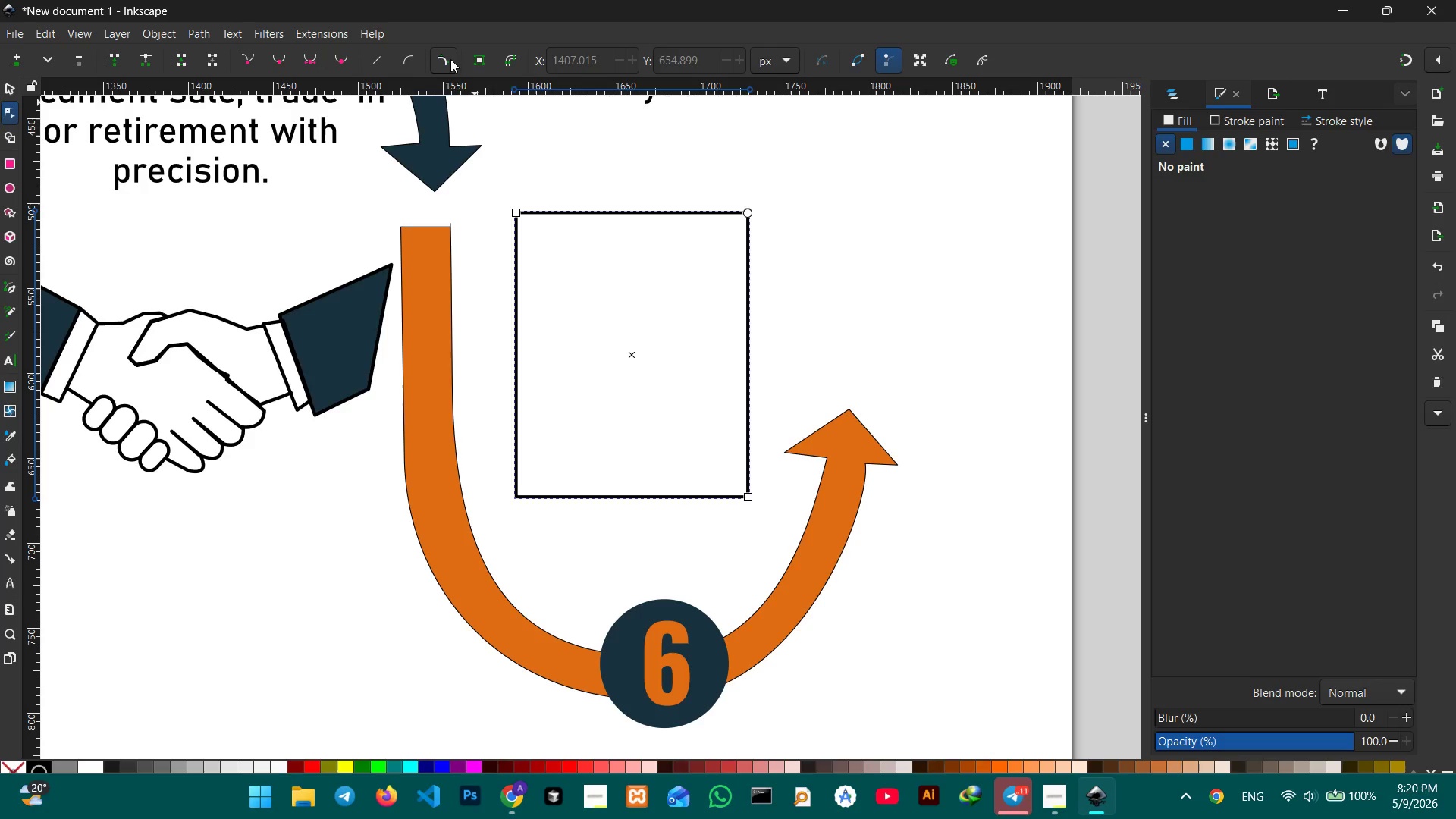 
left_click([450, 59])
 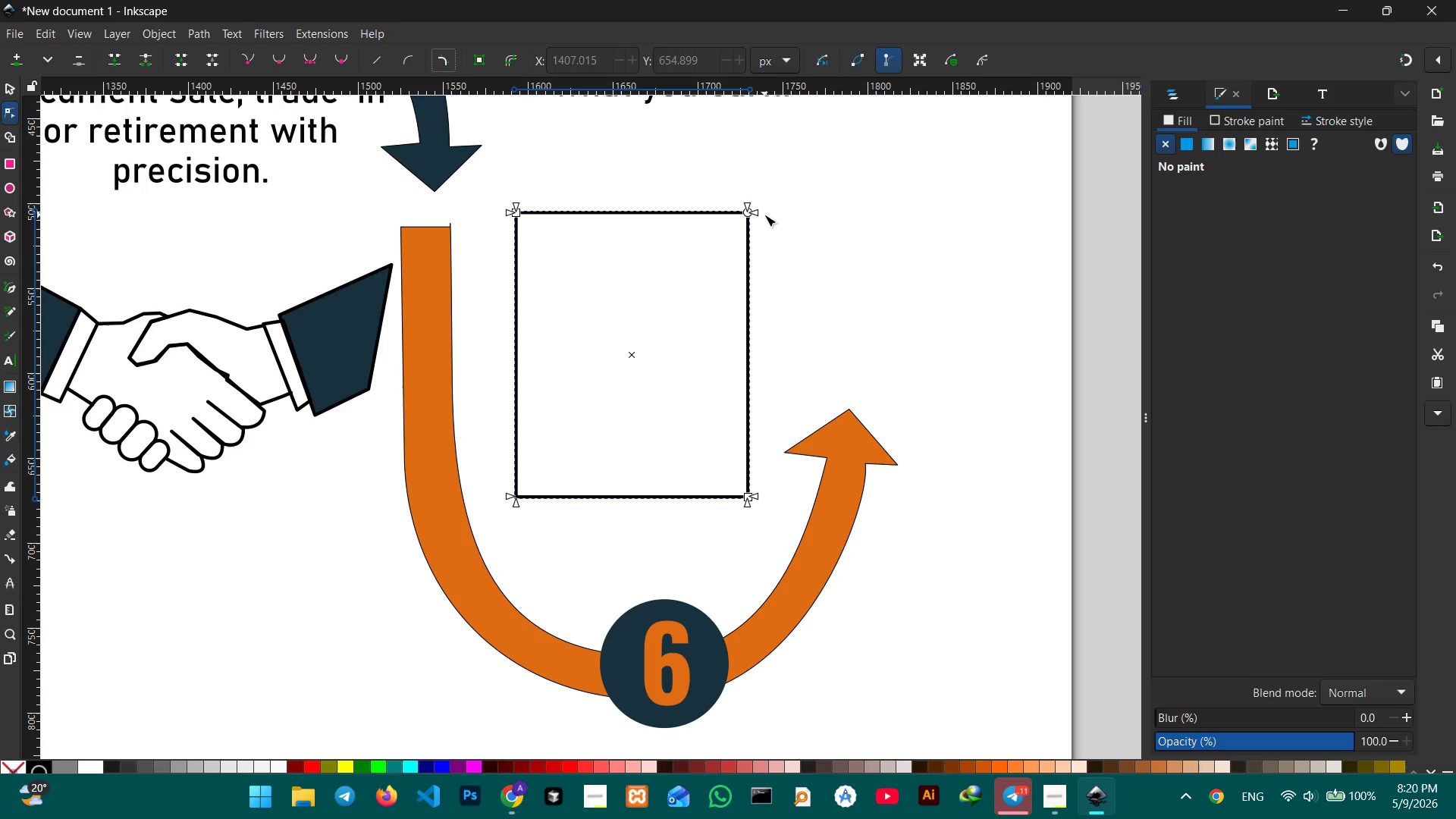 
left_click_drag(start_coordinate=[759, 214], to_coordinate=[761, 264])
 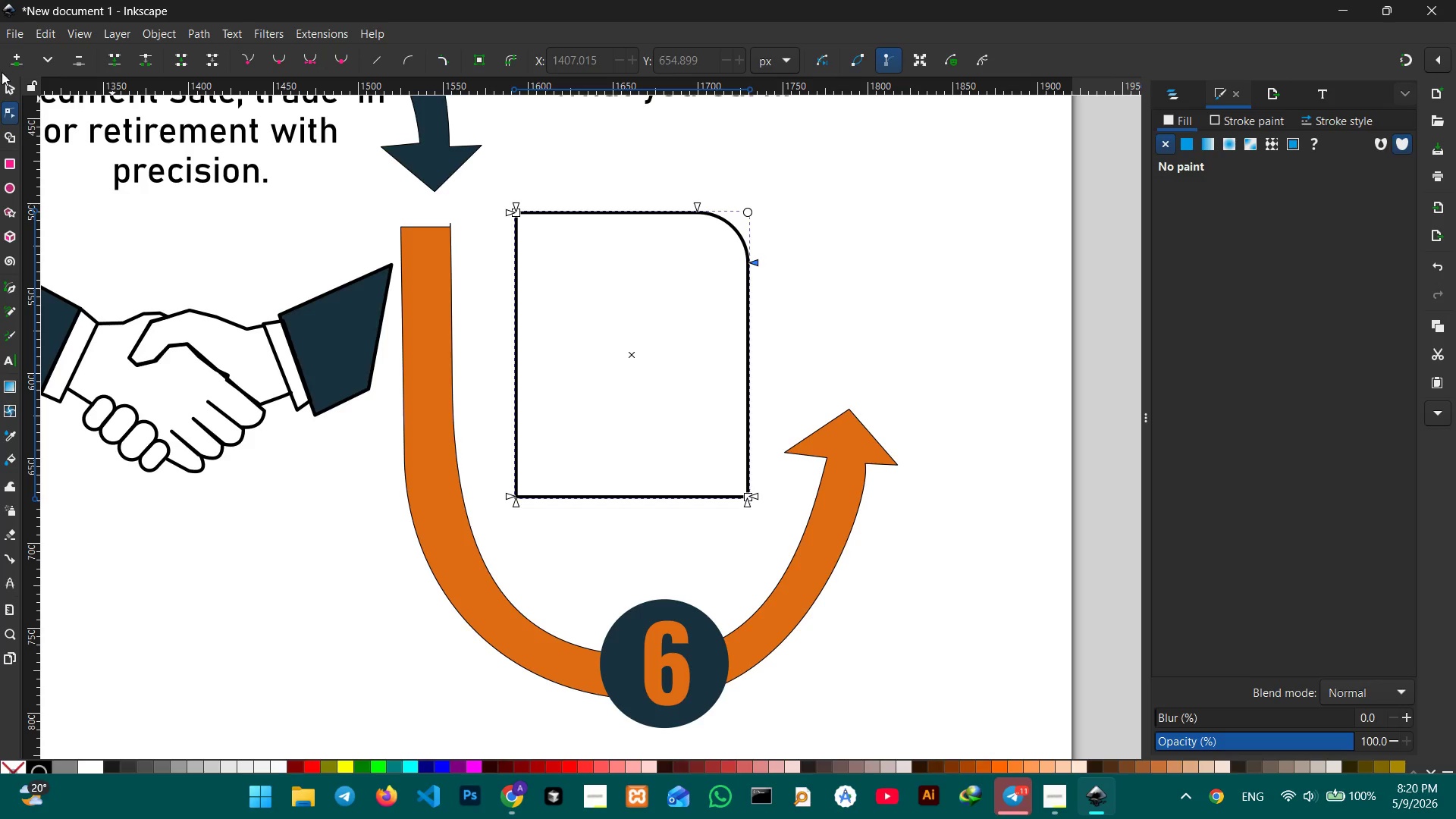 
left_click([9, 90])
 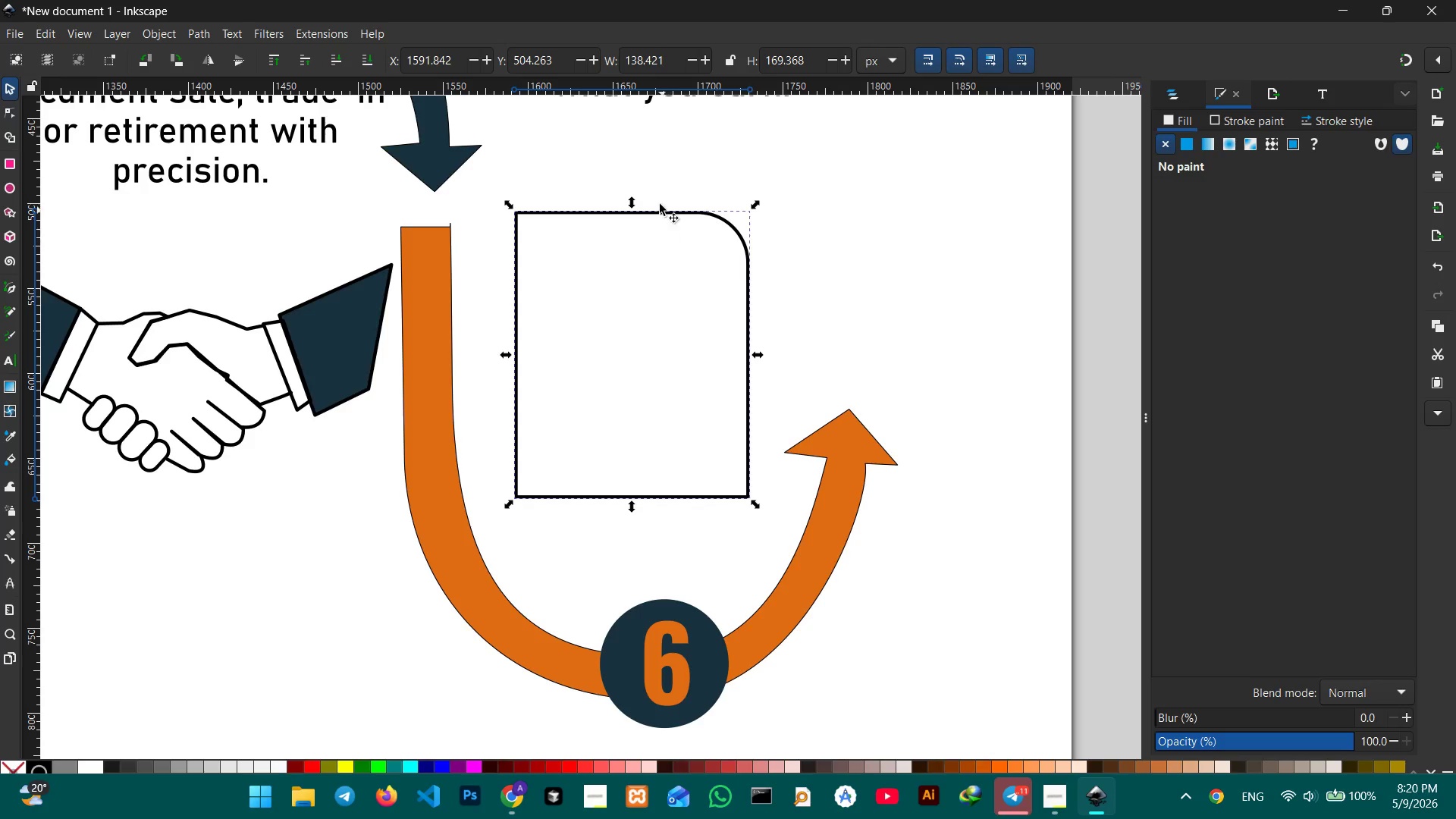 
key(Enter)
 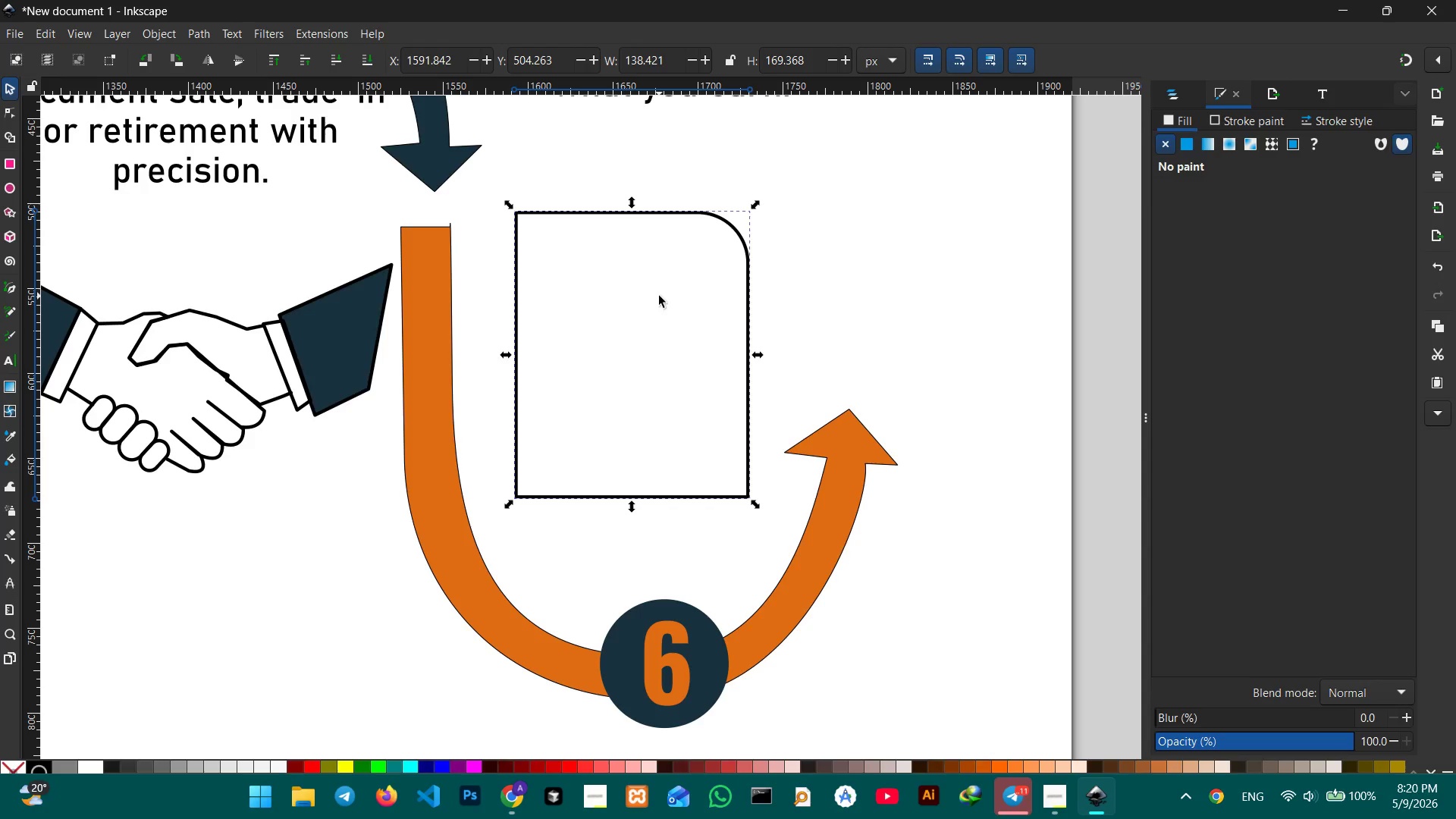 
wait(27.66)
 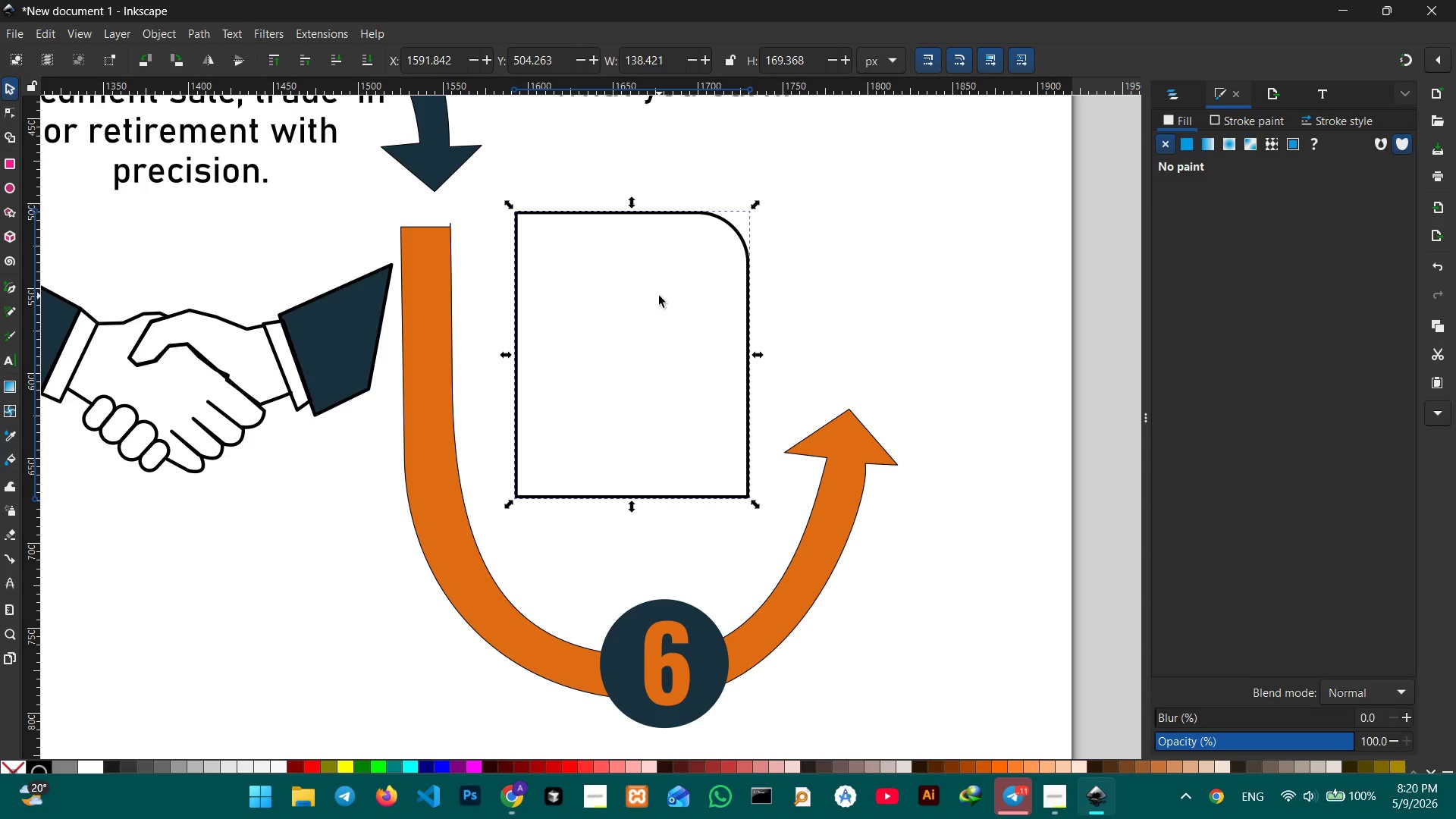 
left_click([7, 86])
 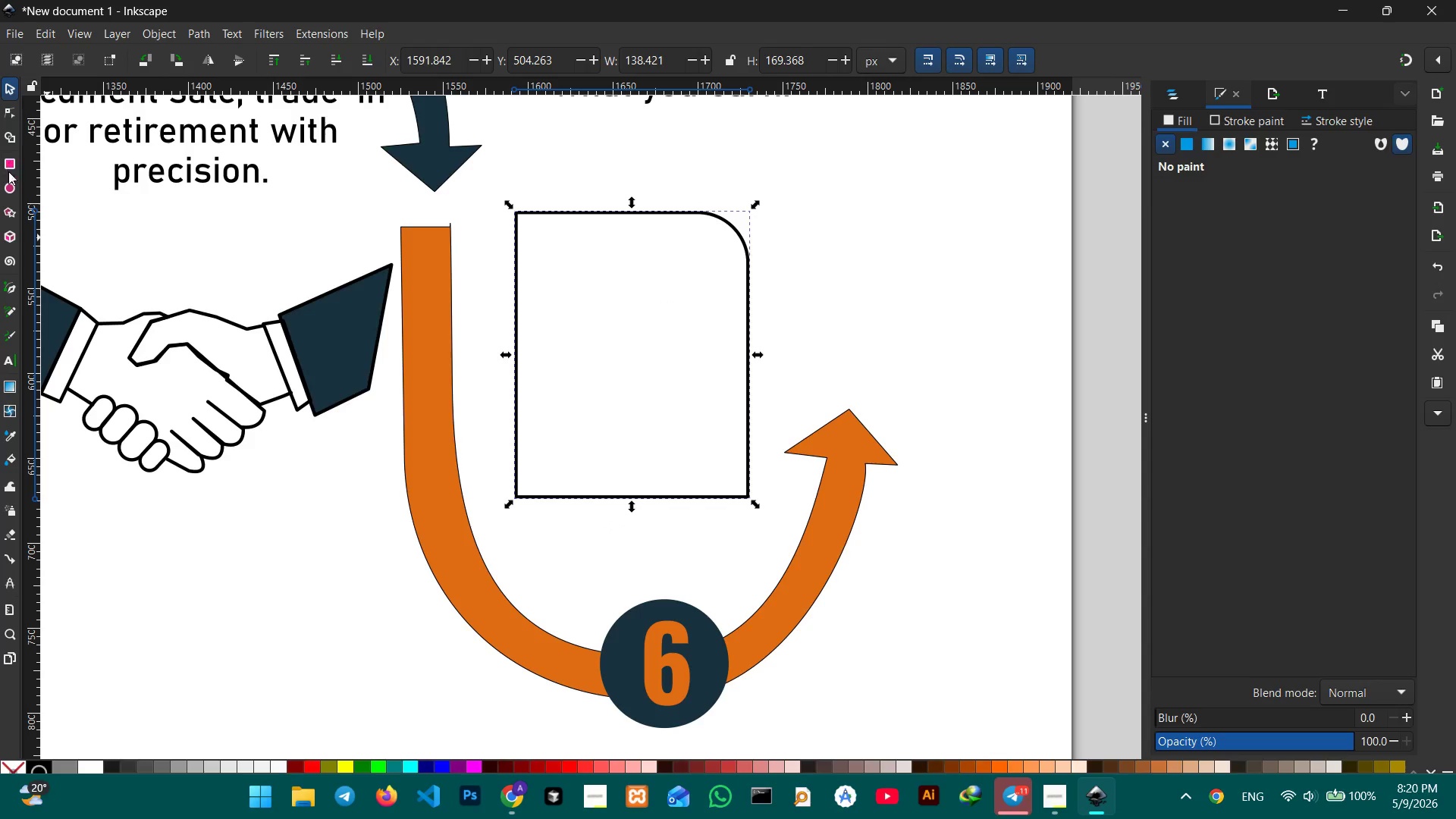 
left_click([10, 184])
 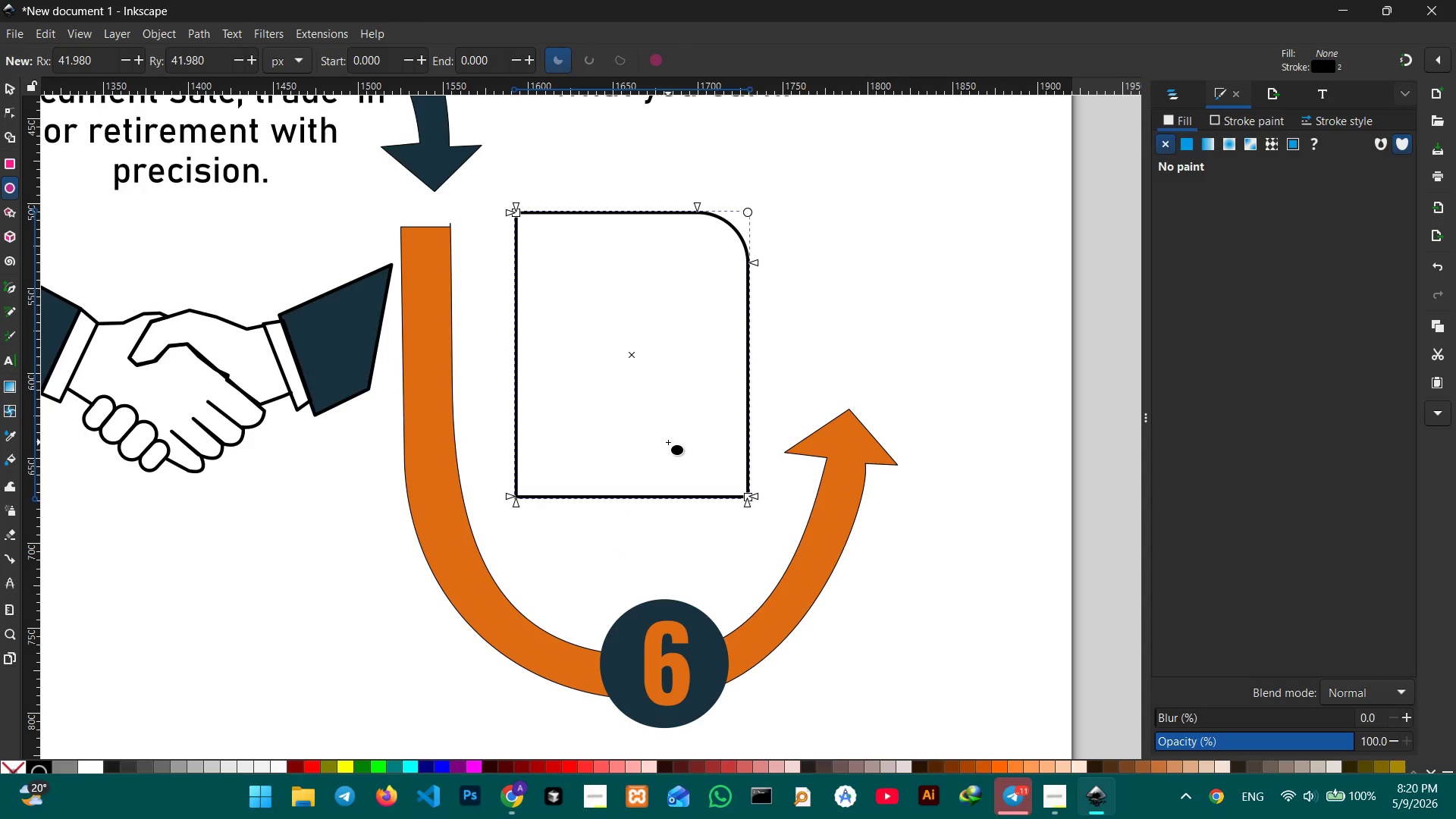 
left_click_drag(start_coordinate=[668, 441], to_coordinate=[779, 538])
 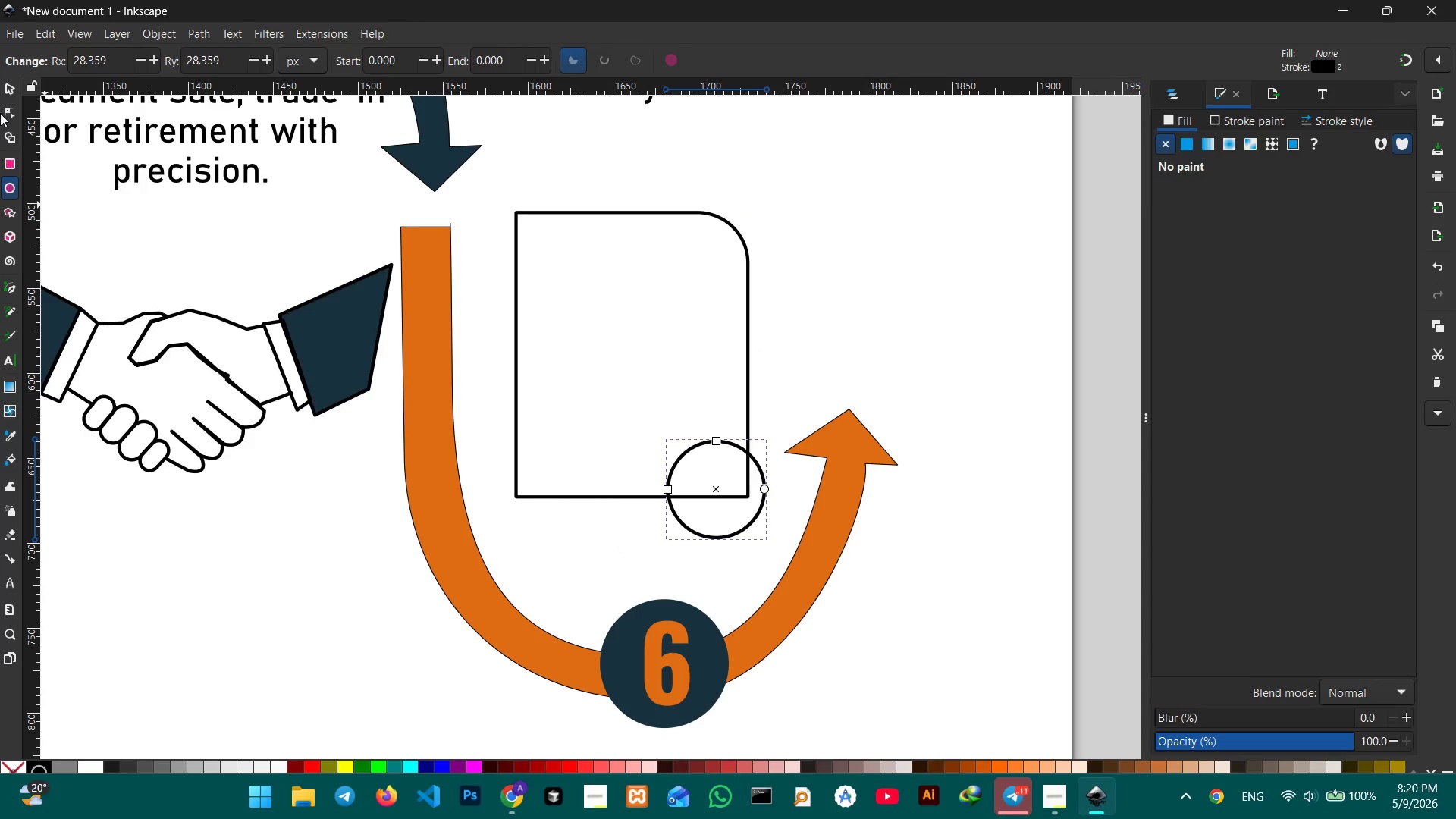 
hold_key(key=ControlLeft, duration=2.92)
 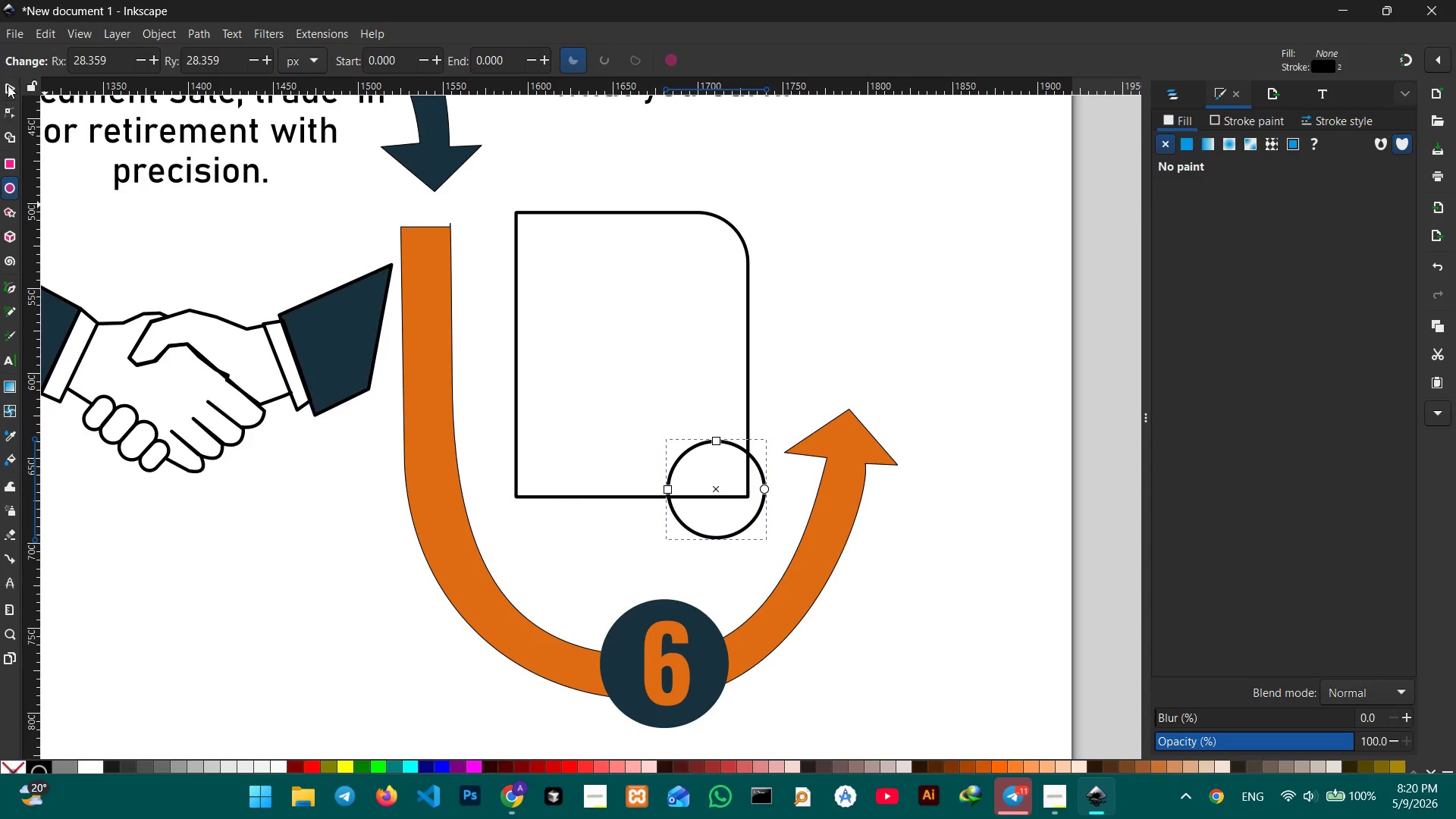 
left_click([8, 85])
 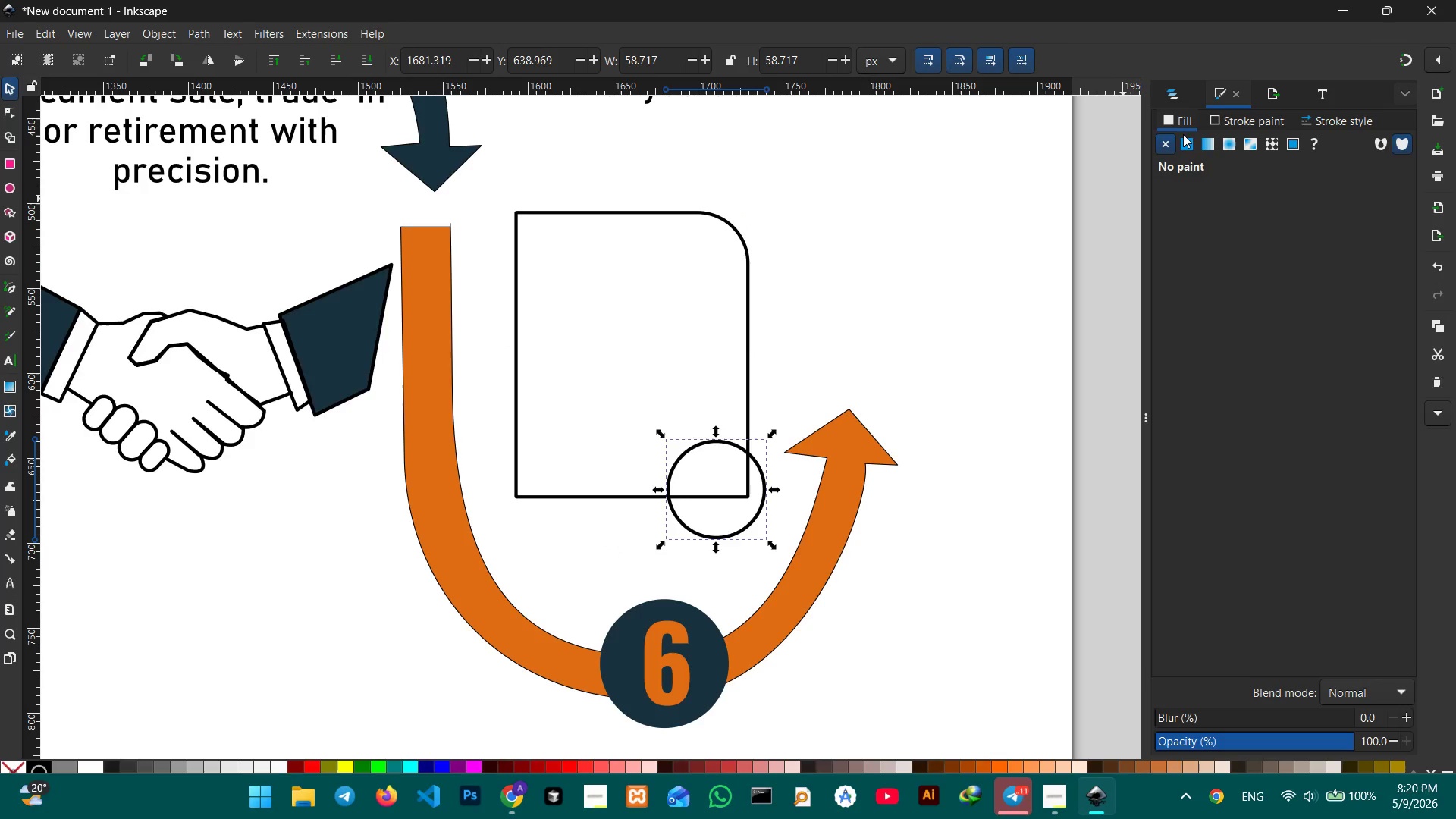 
left_click([1184, 136])
 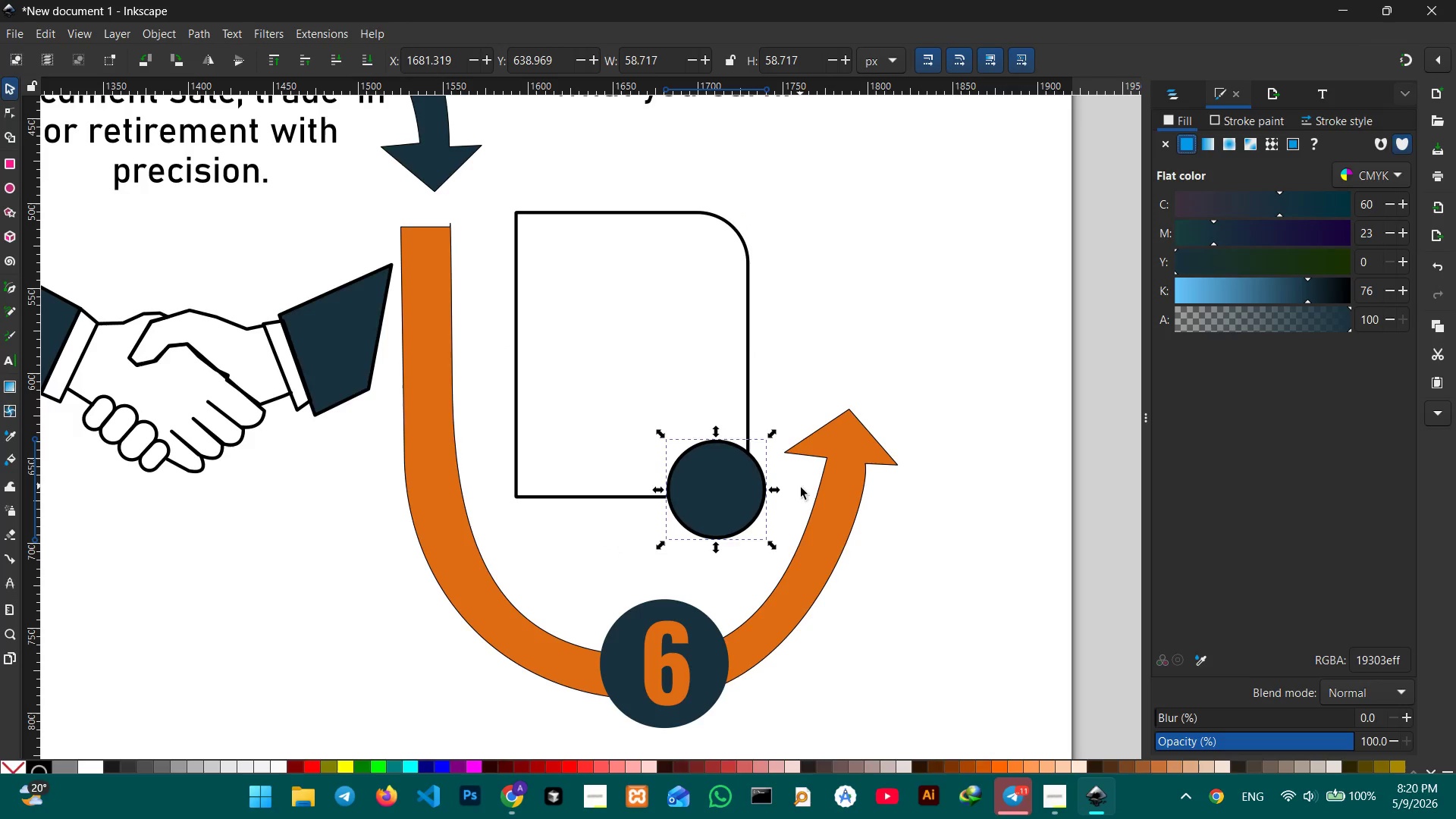 
left_click_drag(start_coordinate=[745, 494], to_coordinate=[768, 479])
 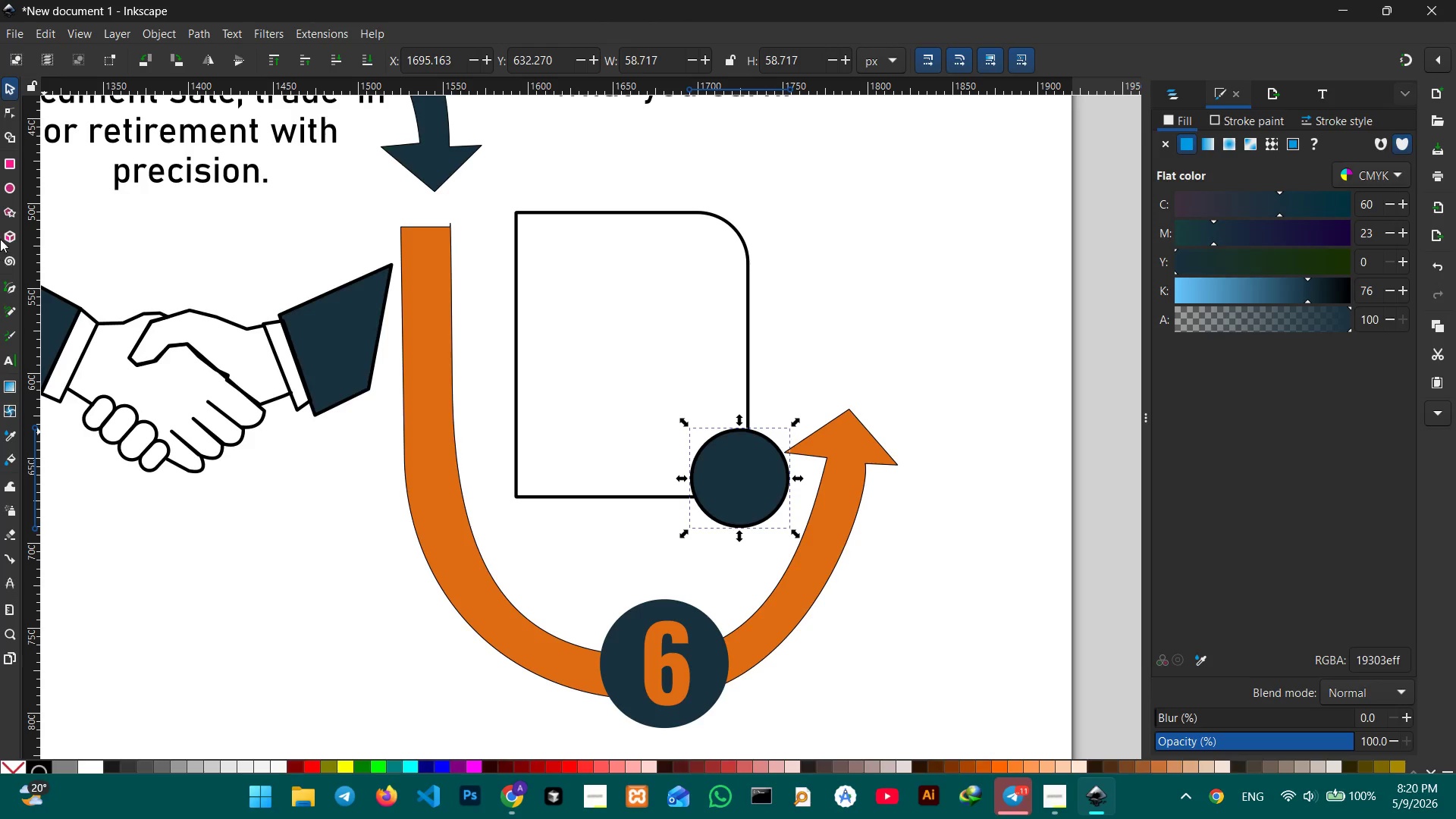 
left_click([5, 288])
 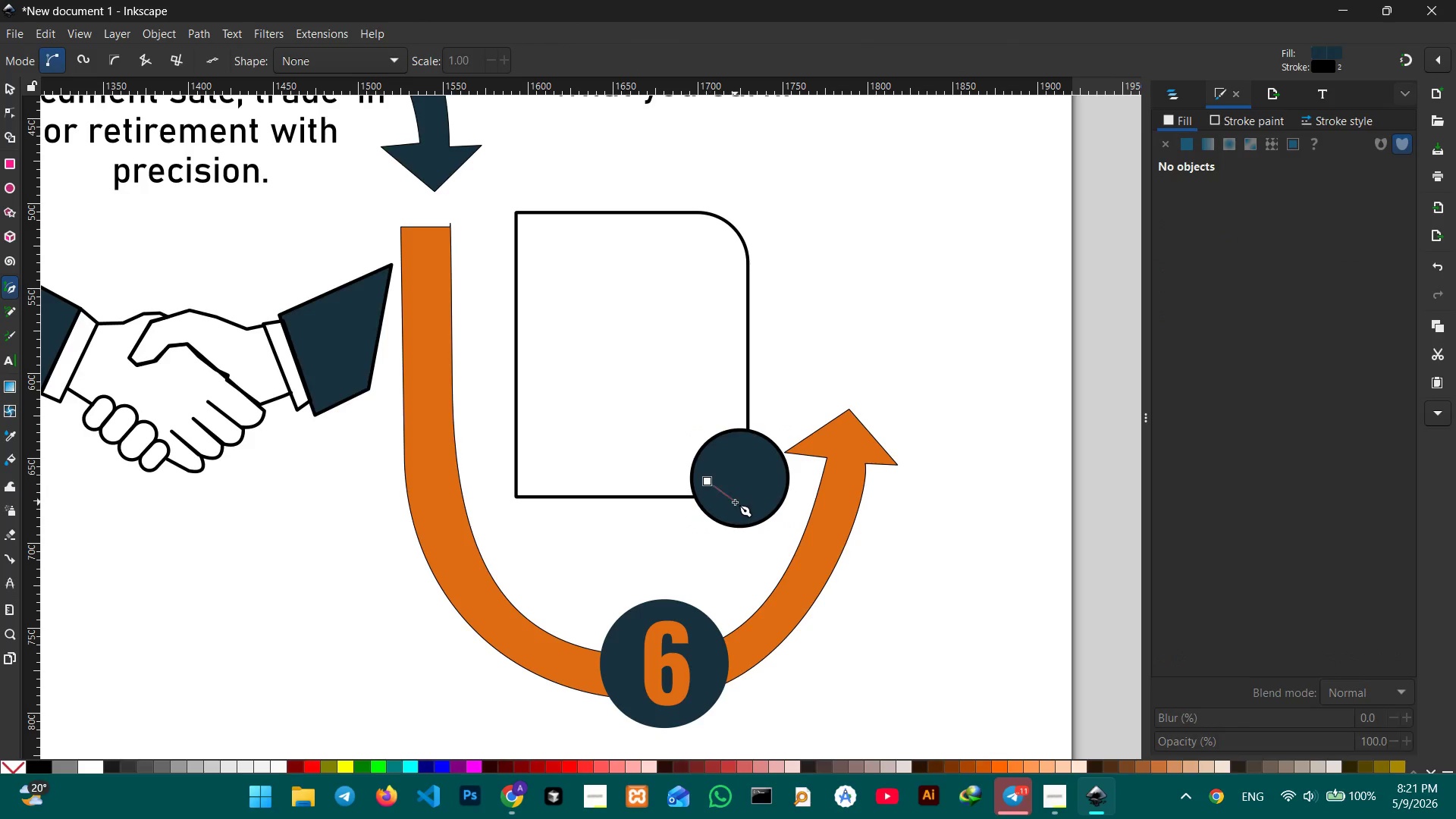 
left_click_drag(start_coordinate=[736, 502], to_coordinate=[738, 498])
 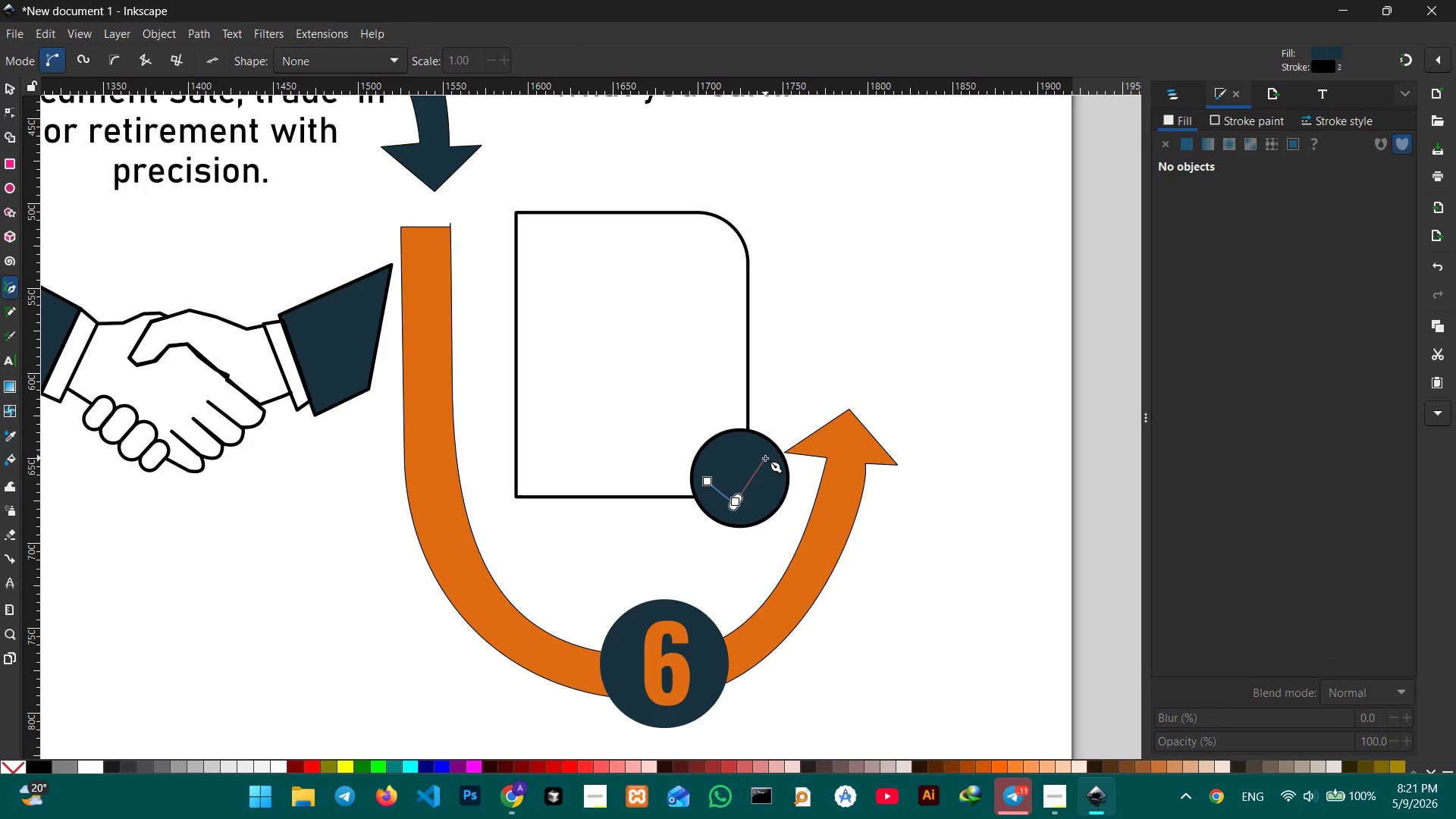 
key(Control+Z)
 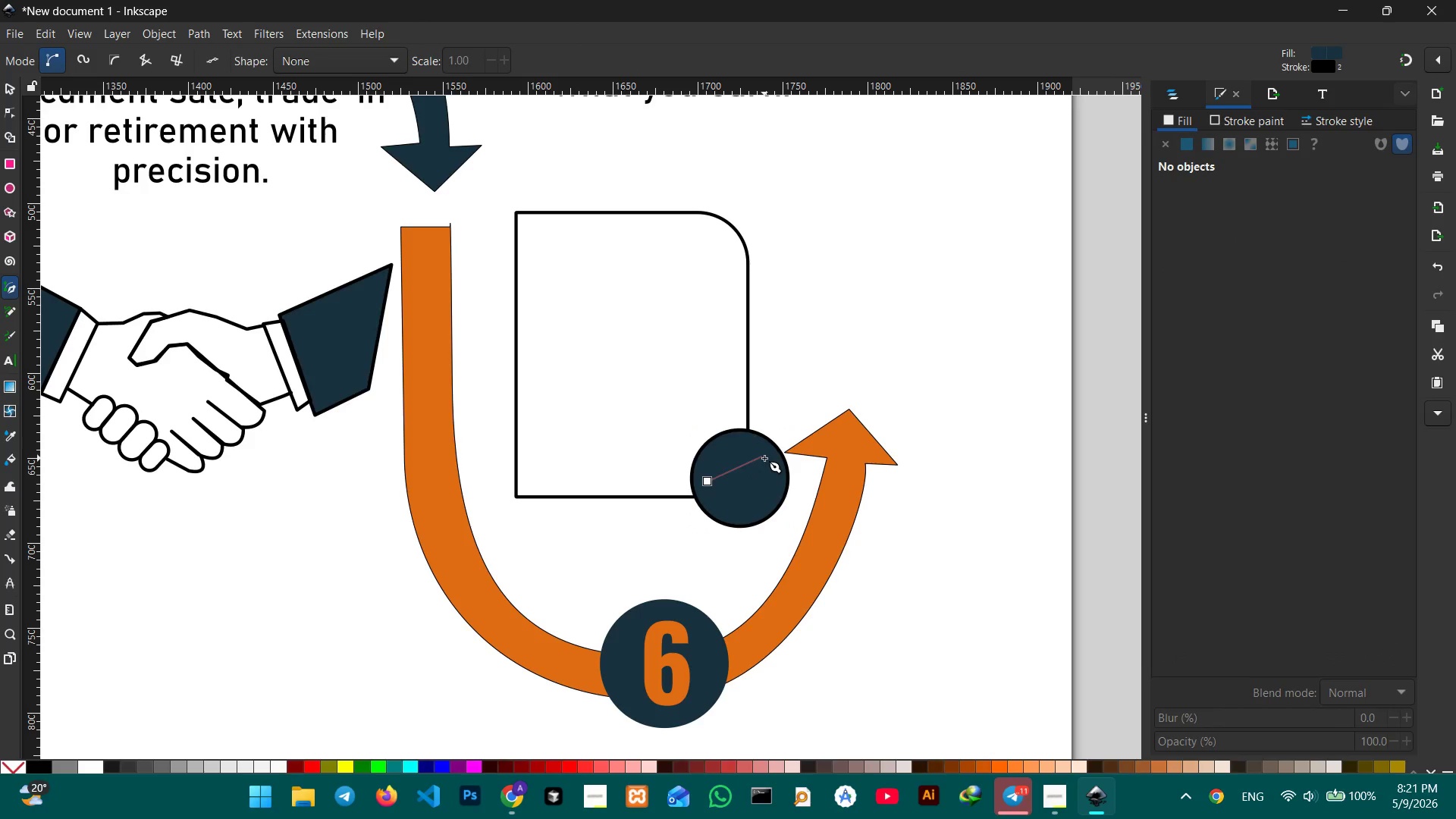 
key(Control+Z)
 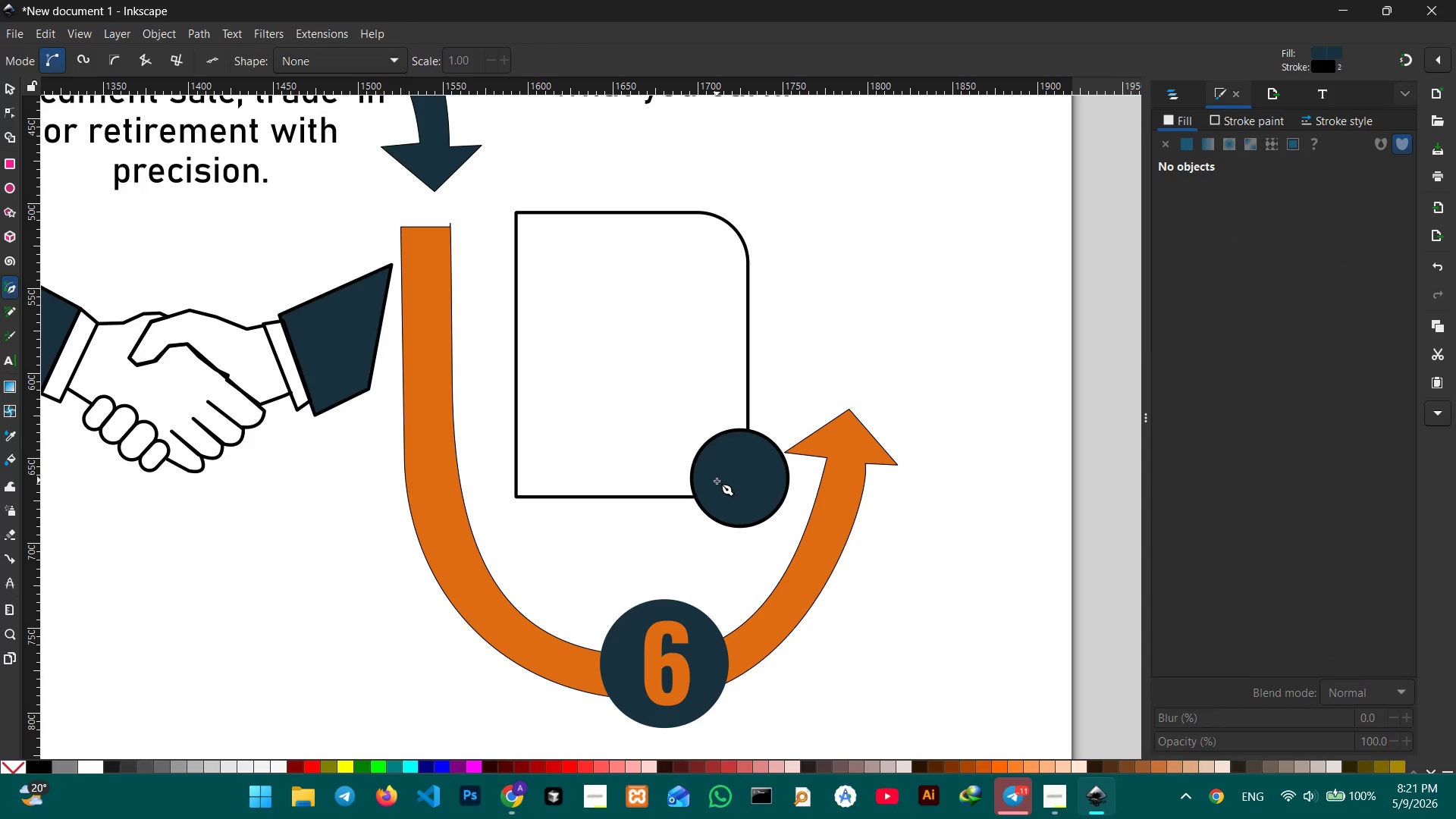 
left_click([716, 481])
 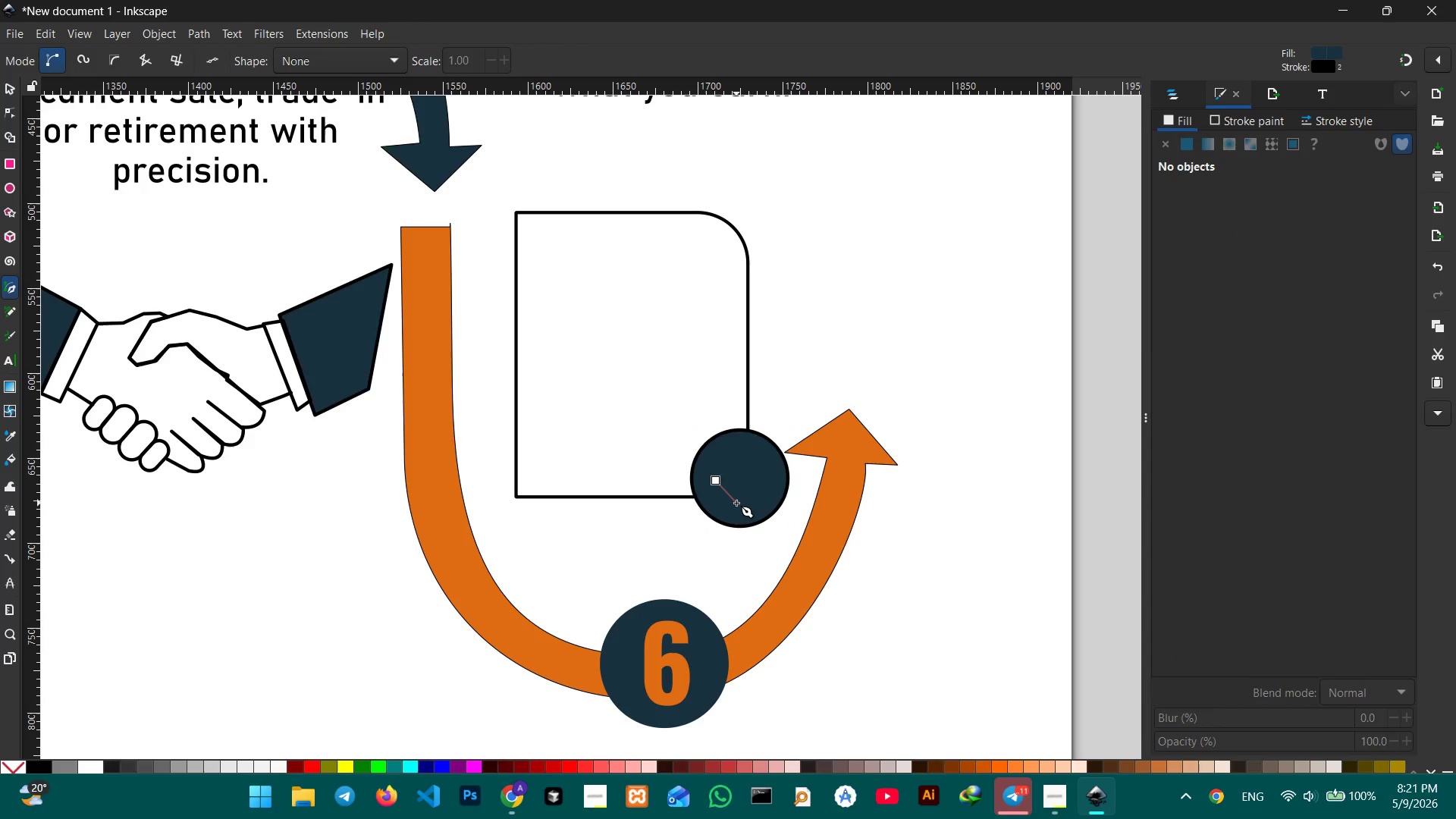 
left_click([736, 503])
 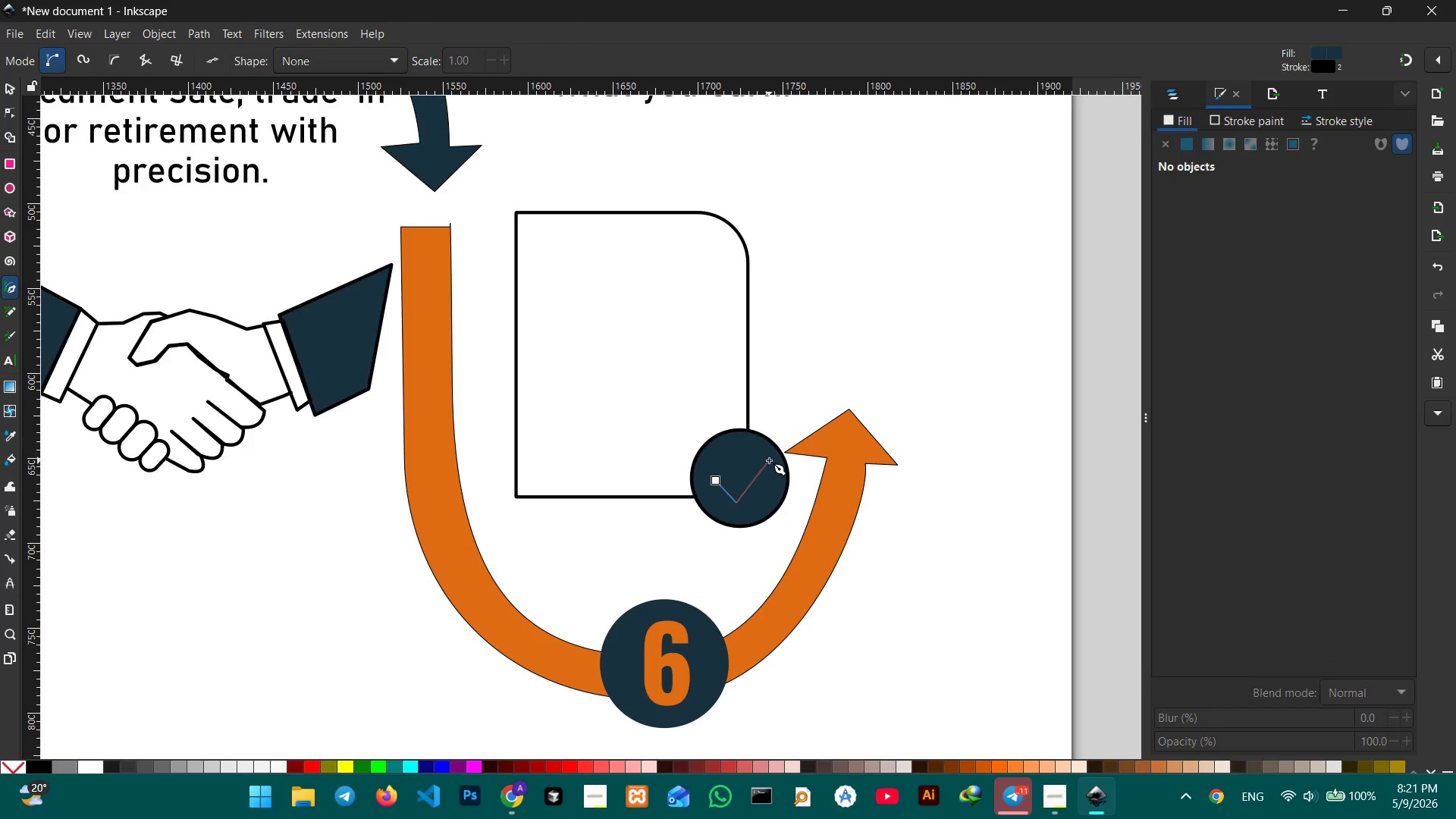 
double_click([769, 460])
 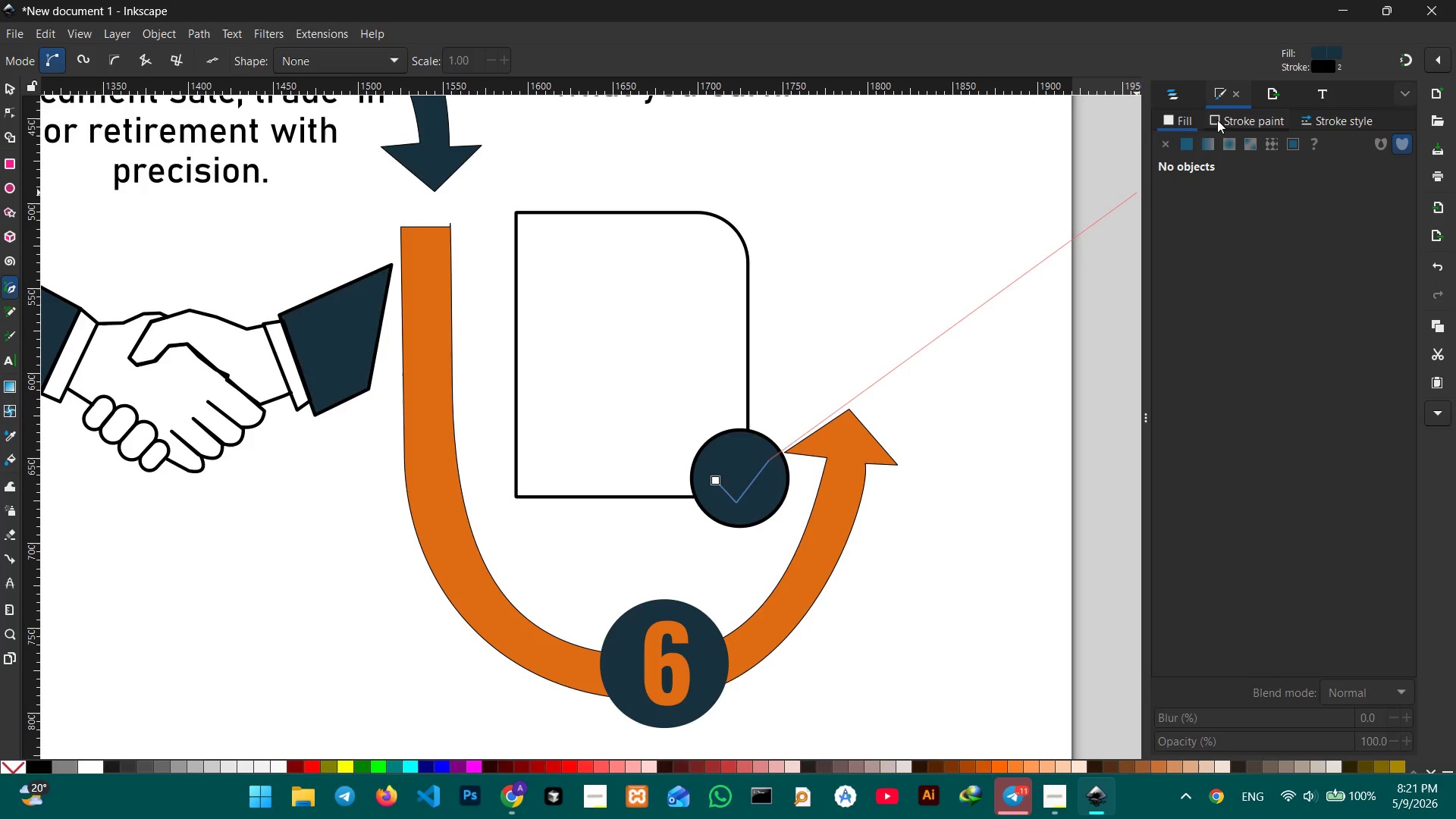 
key(Enter)
 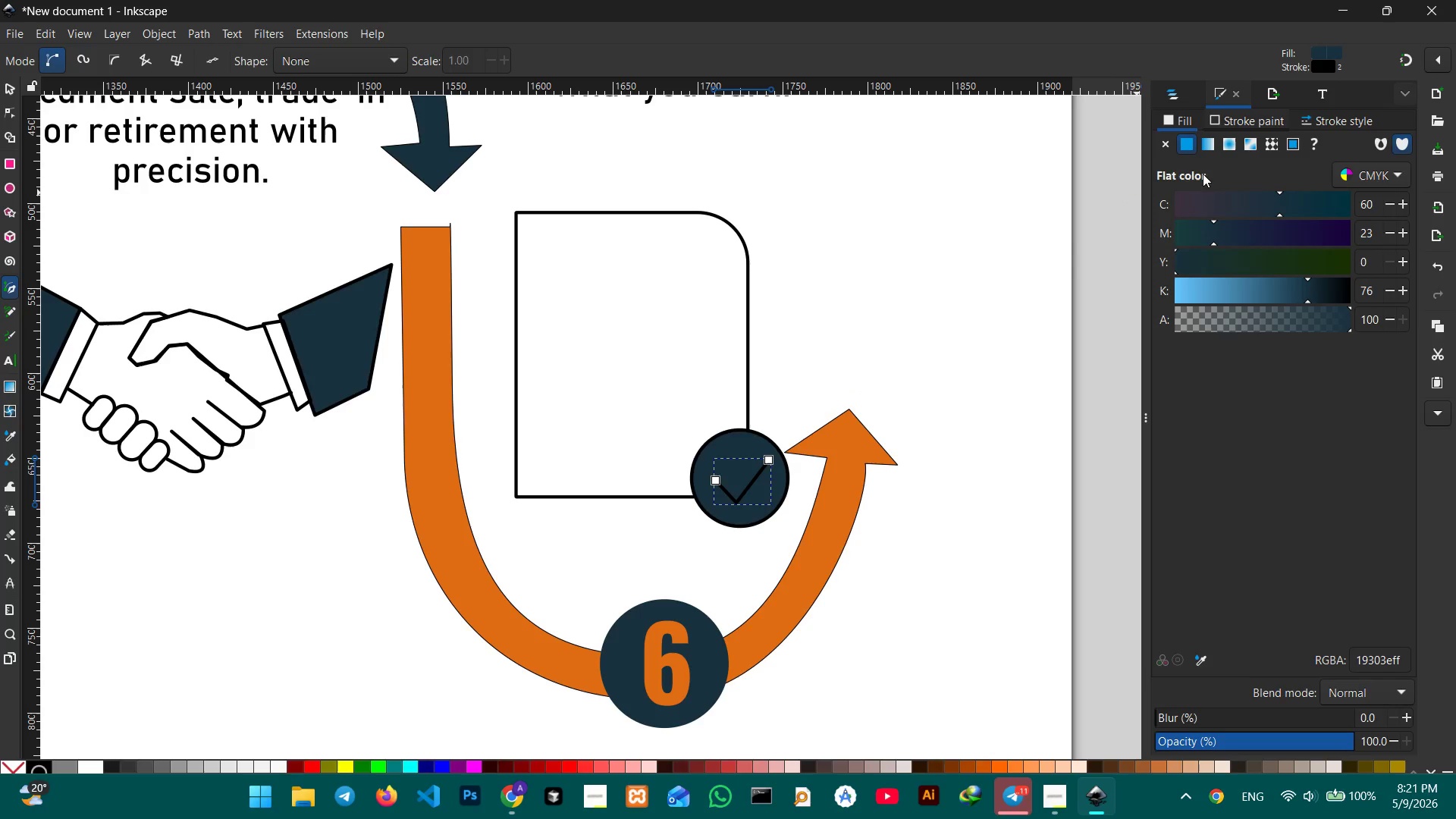 
mouse_move([1193, 133])
 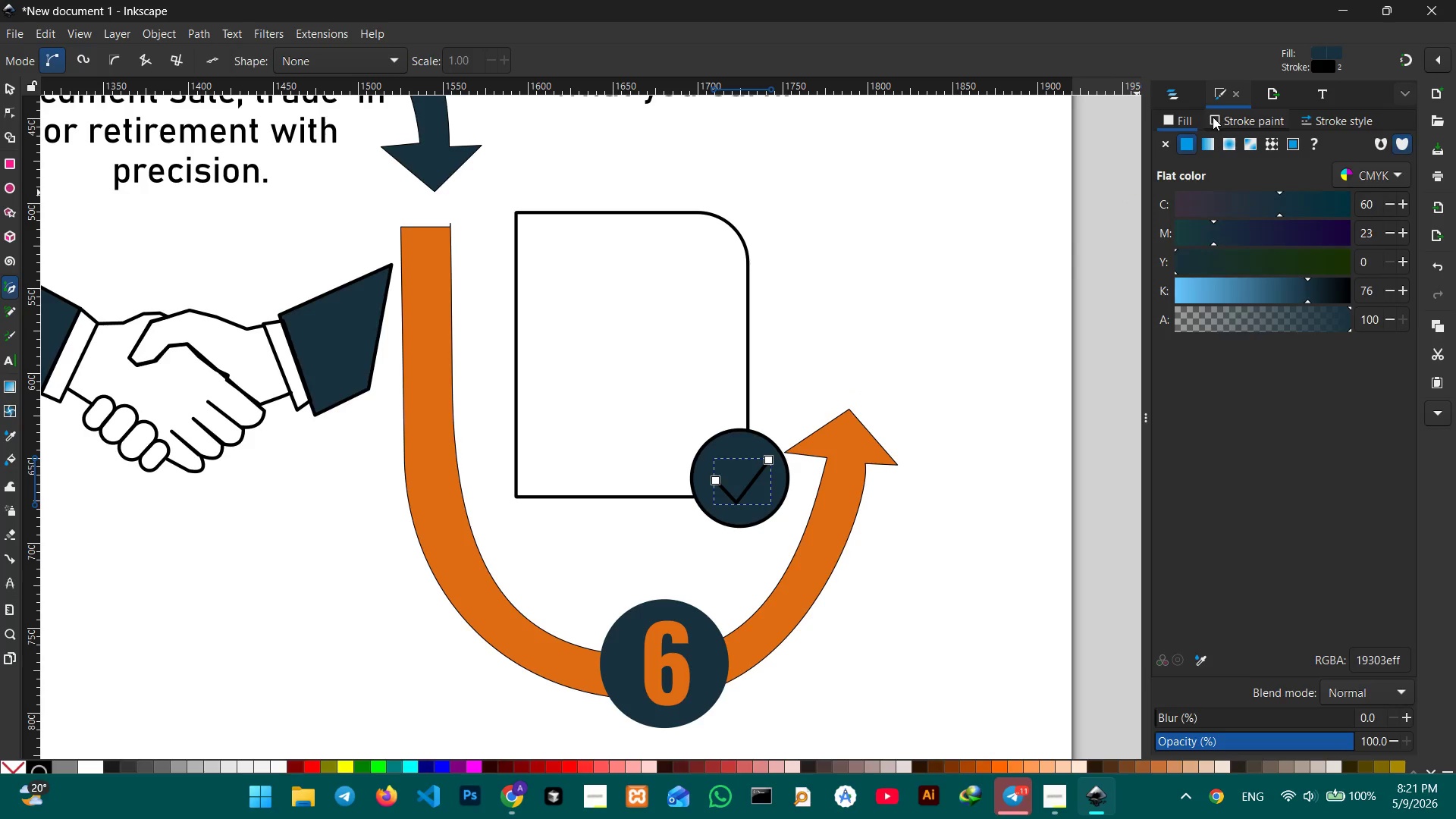 
left_click([1213, 117])
 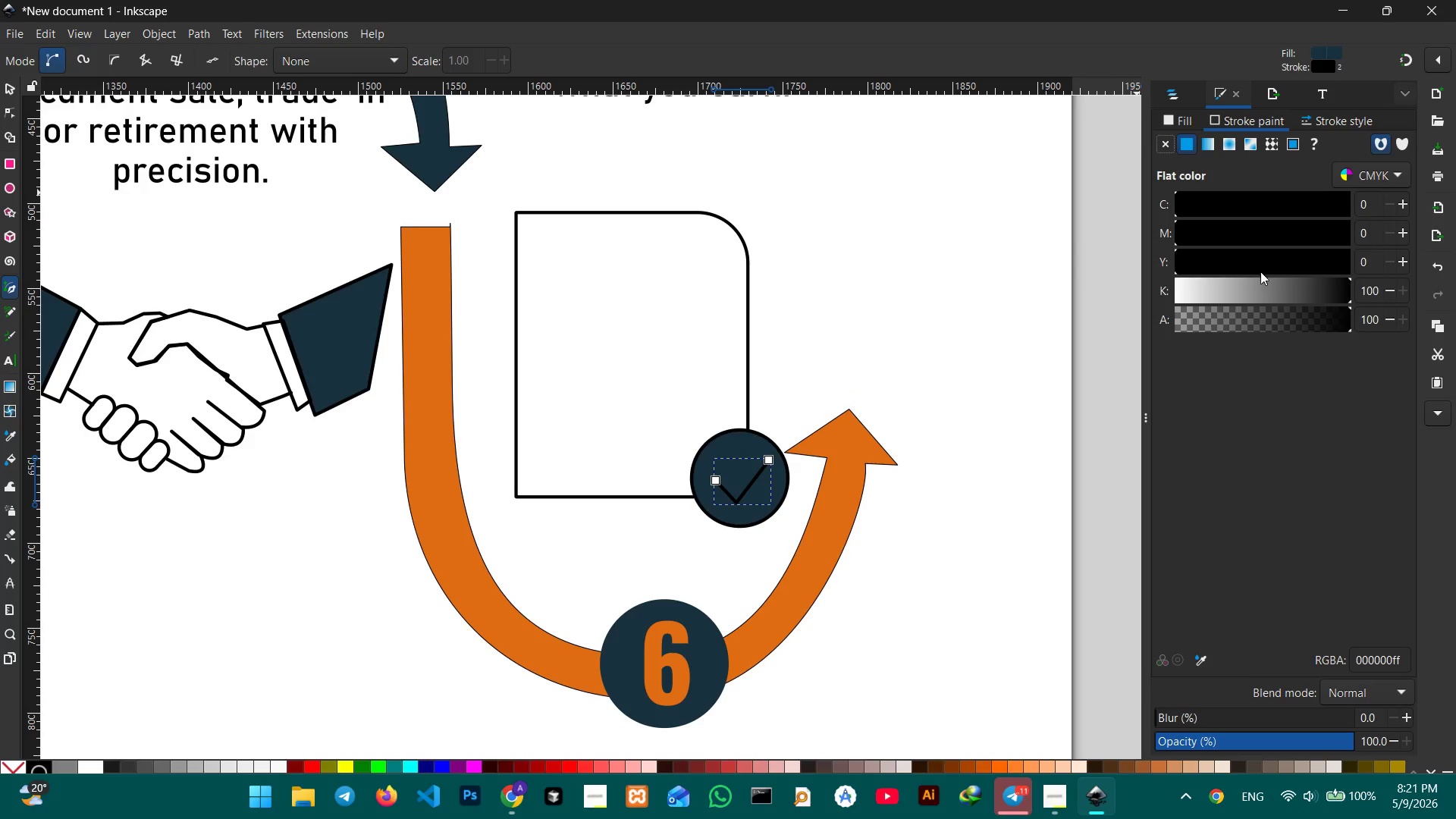 
left_click_drag(start_coordinate=[1256, 290], to_coordinate=[1084, 302])
 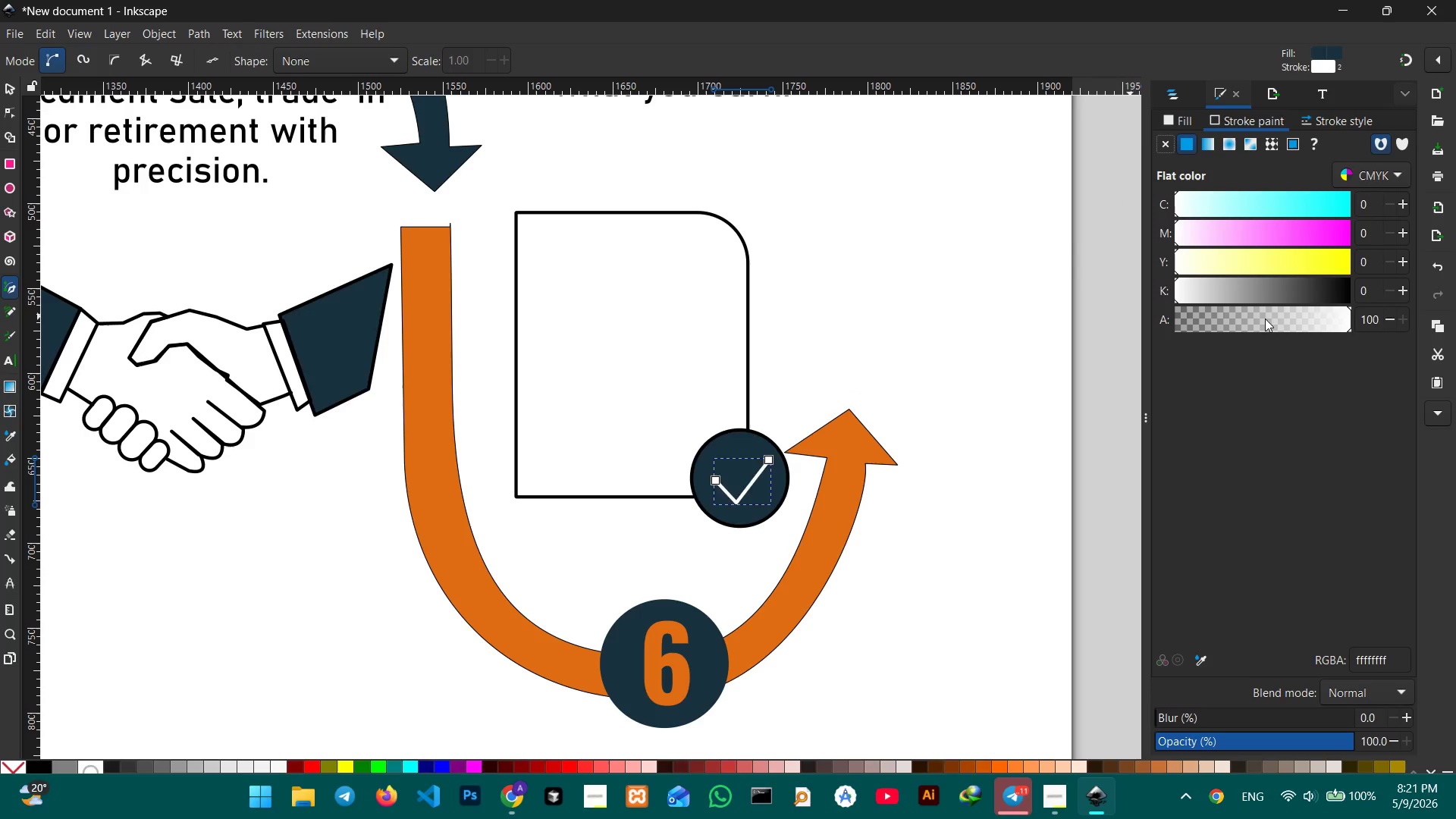 
left_click_drag(start_coordinate=[1257, 318], to_coordinate=[1358, 318])
 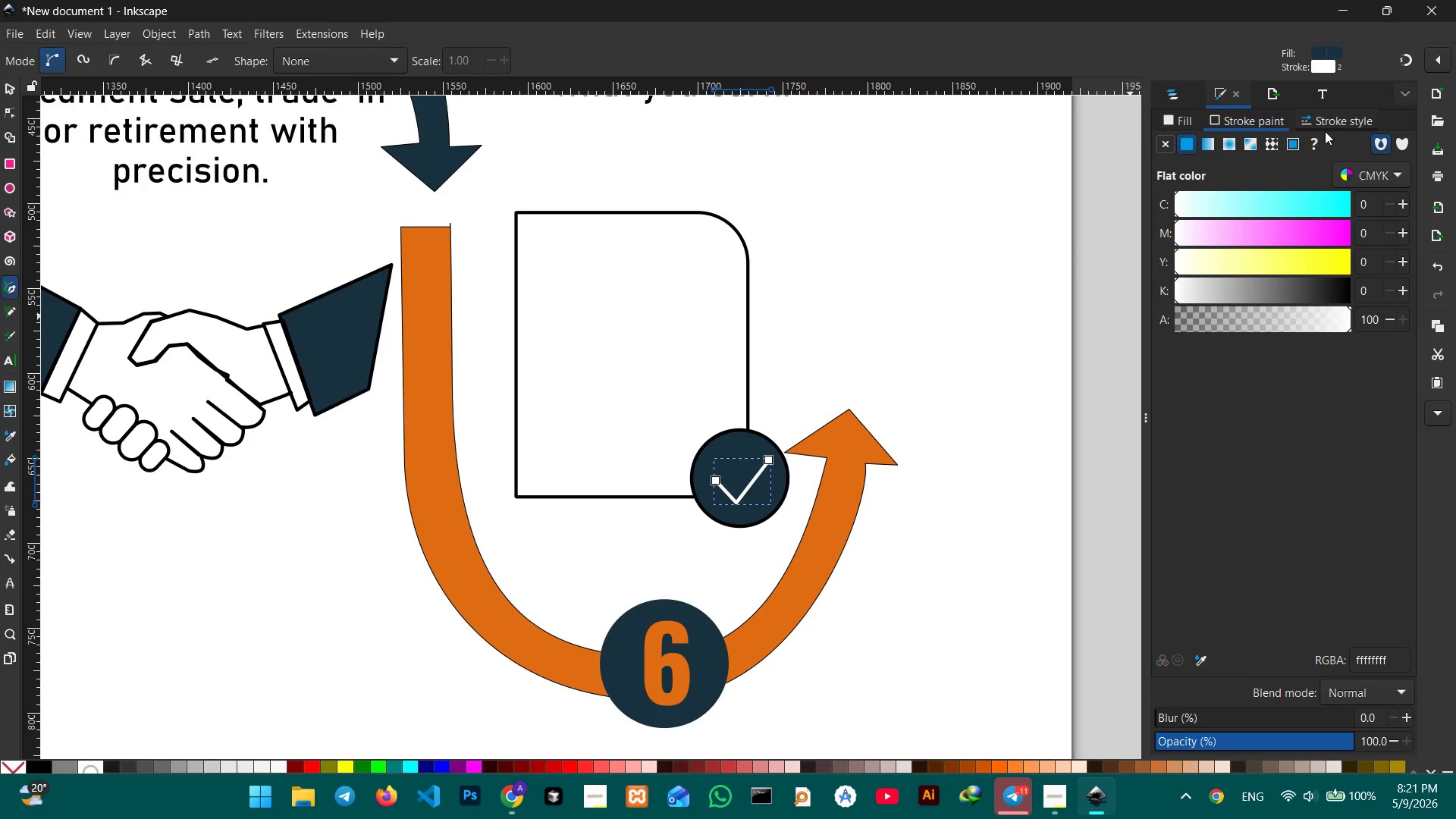 
left_click([1324, 119])
 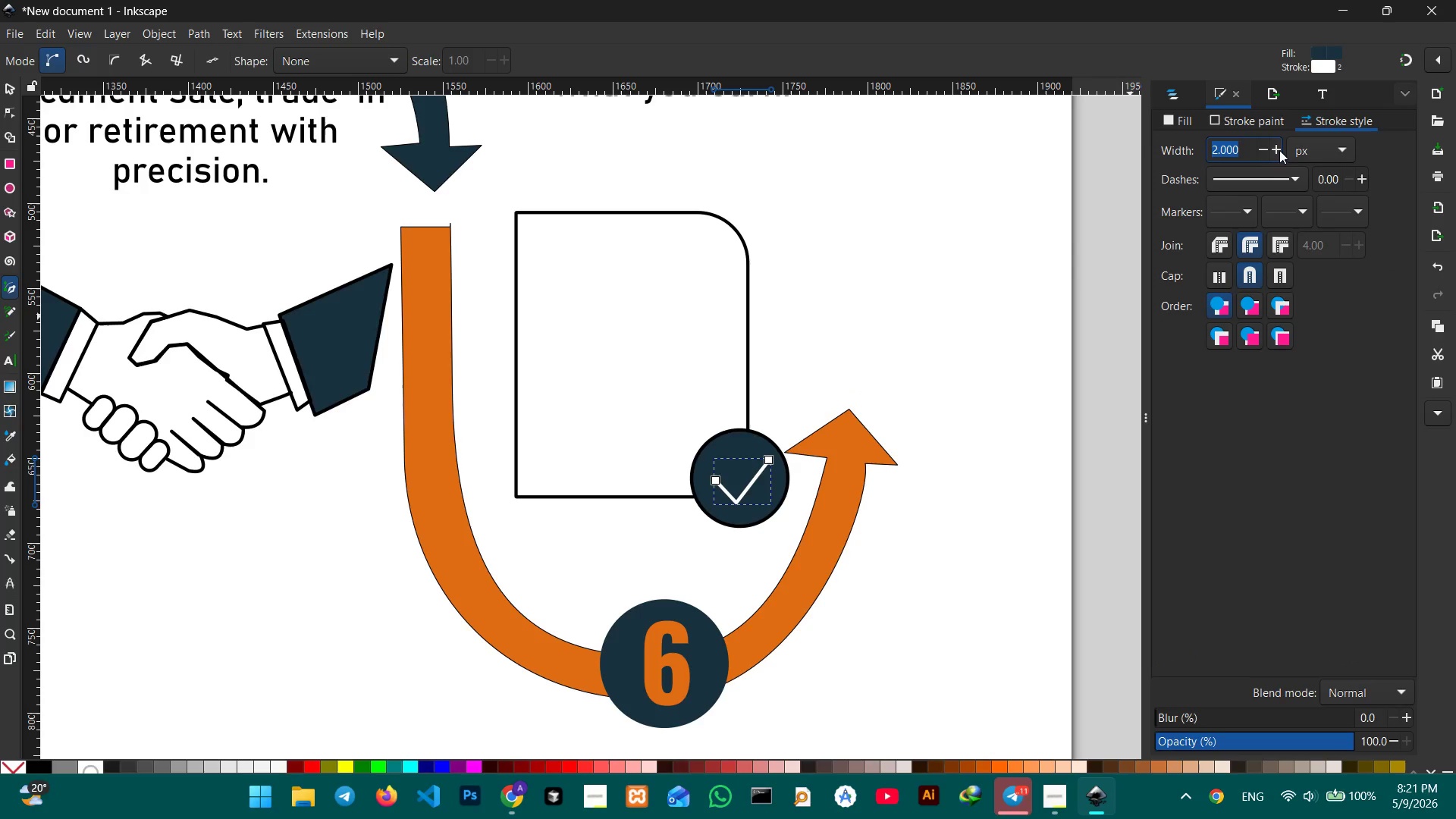 
left_click([1277, 149])
 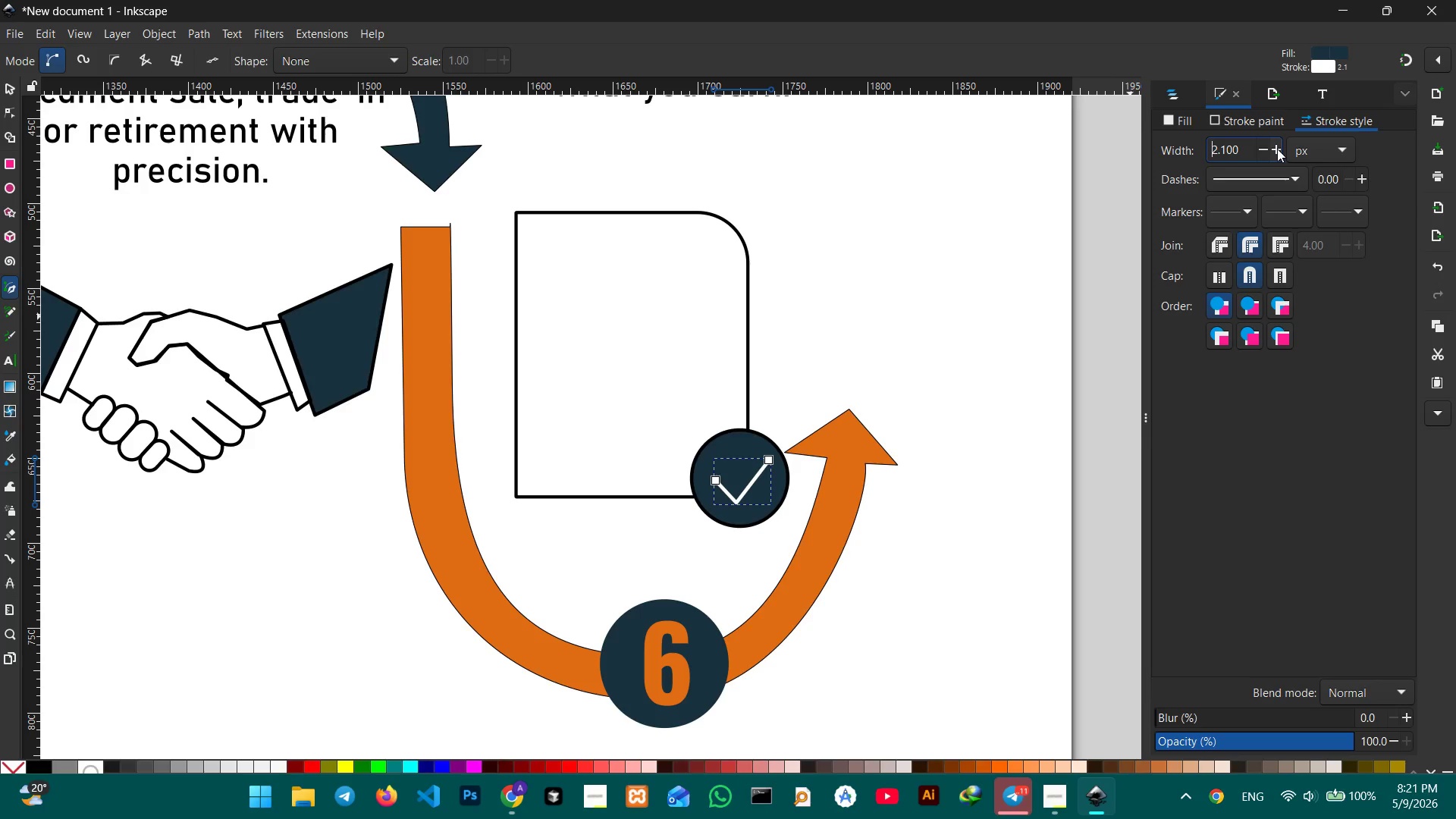 
double_click([1277, 149])
 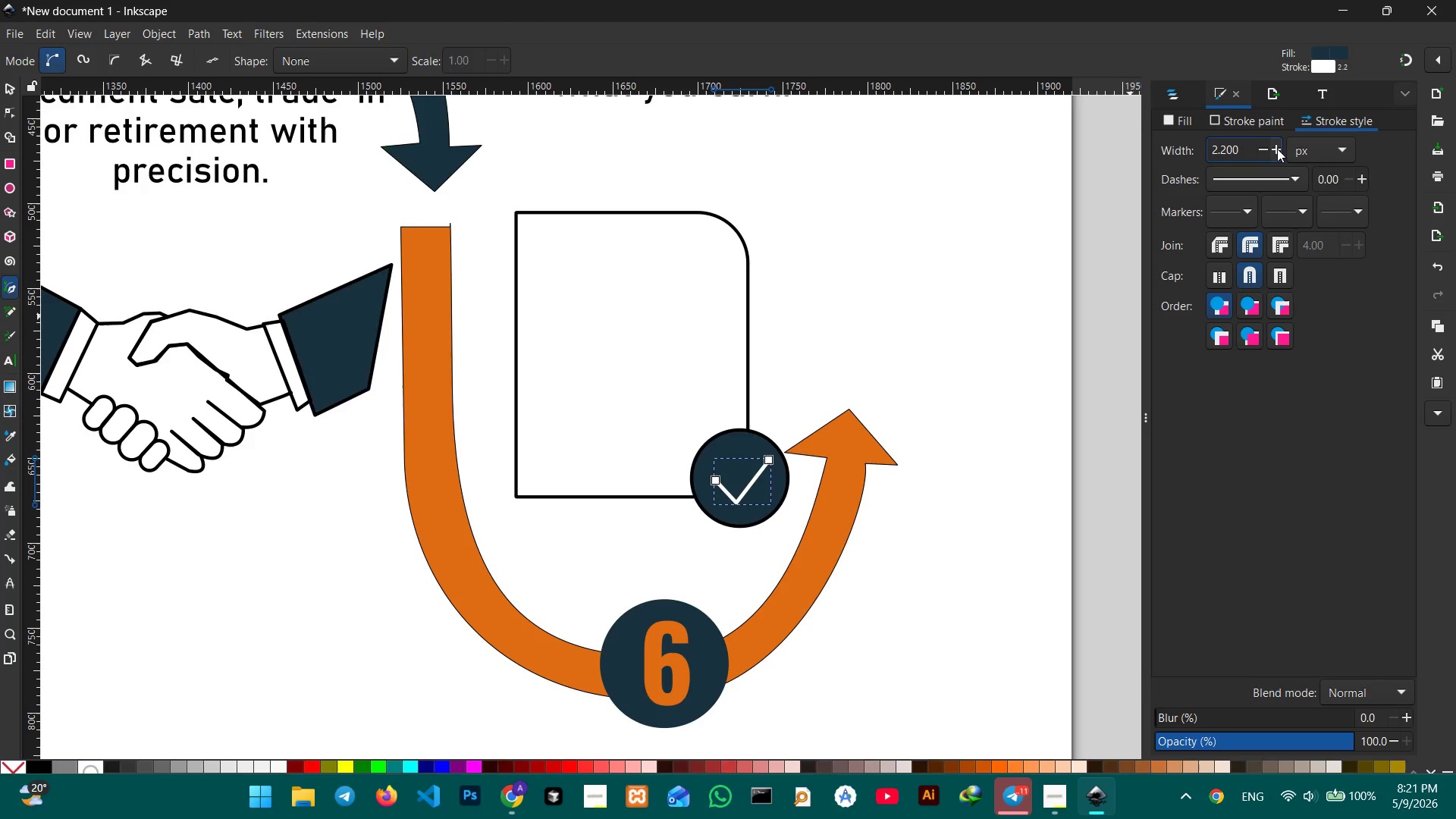 
triple_click([1277, 149])
 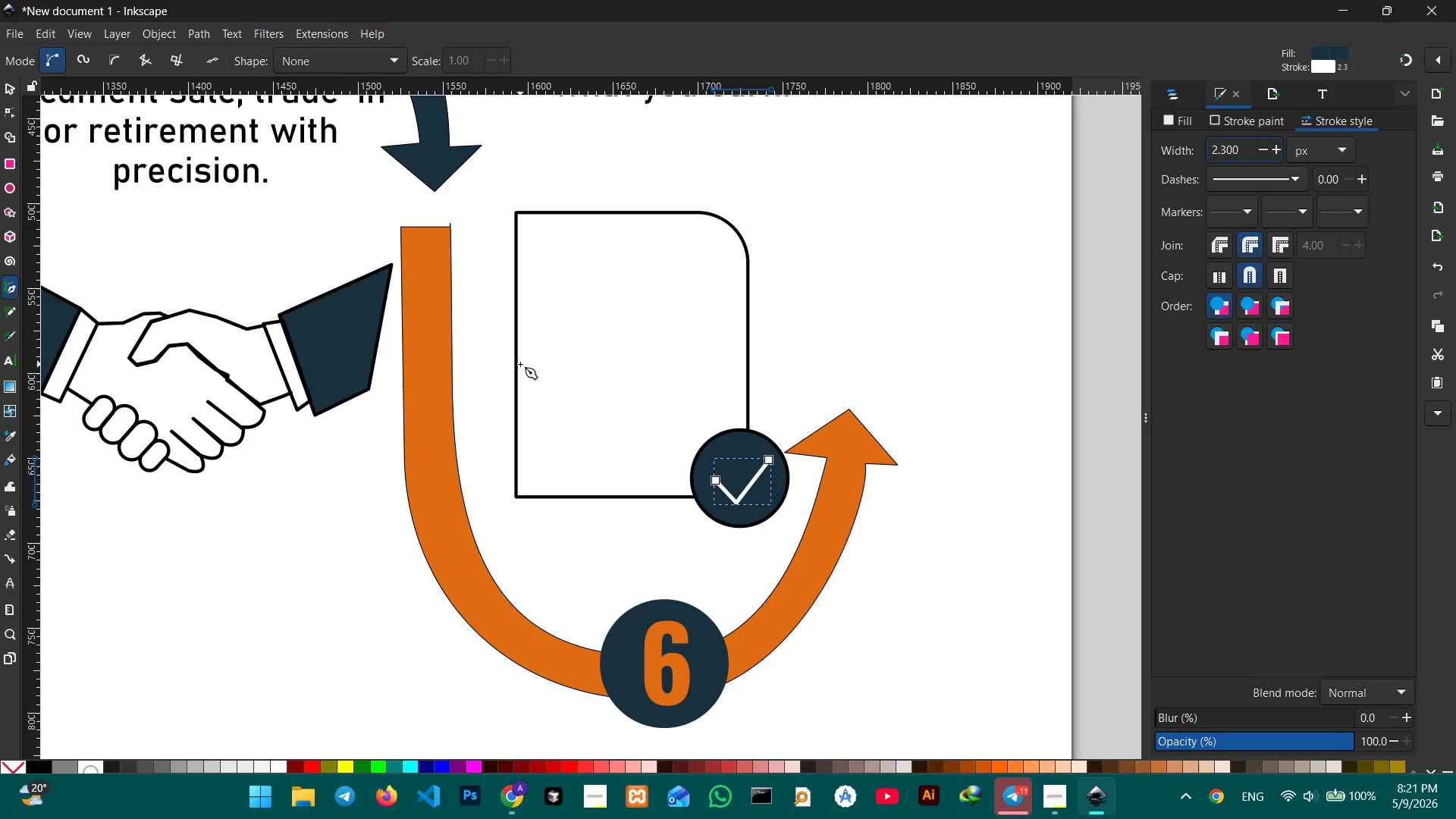 
wait(11.11)
 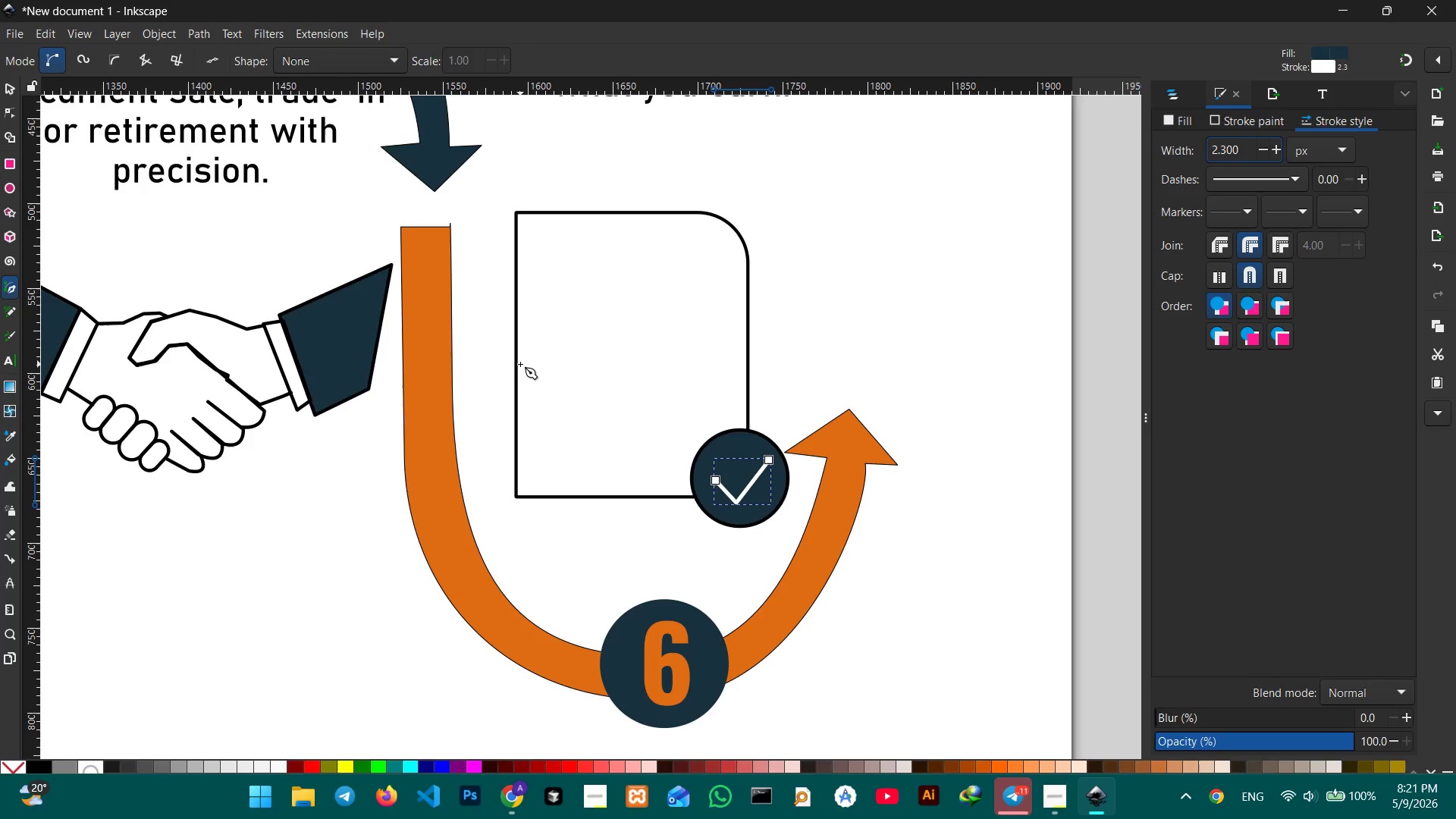 
left_click([8, 92])
 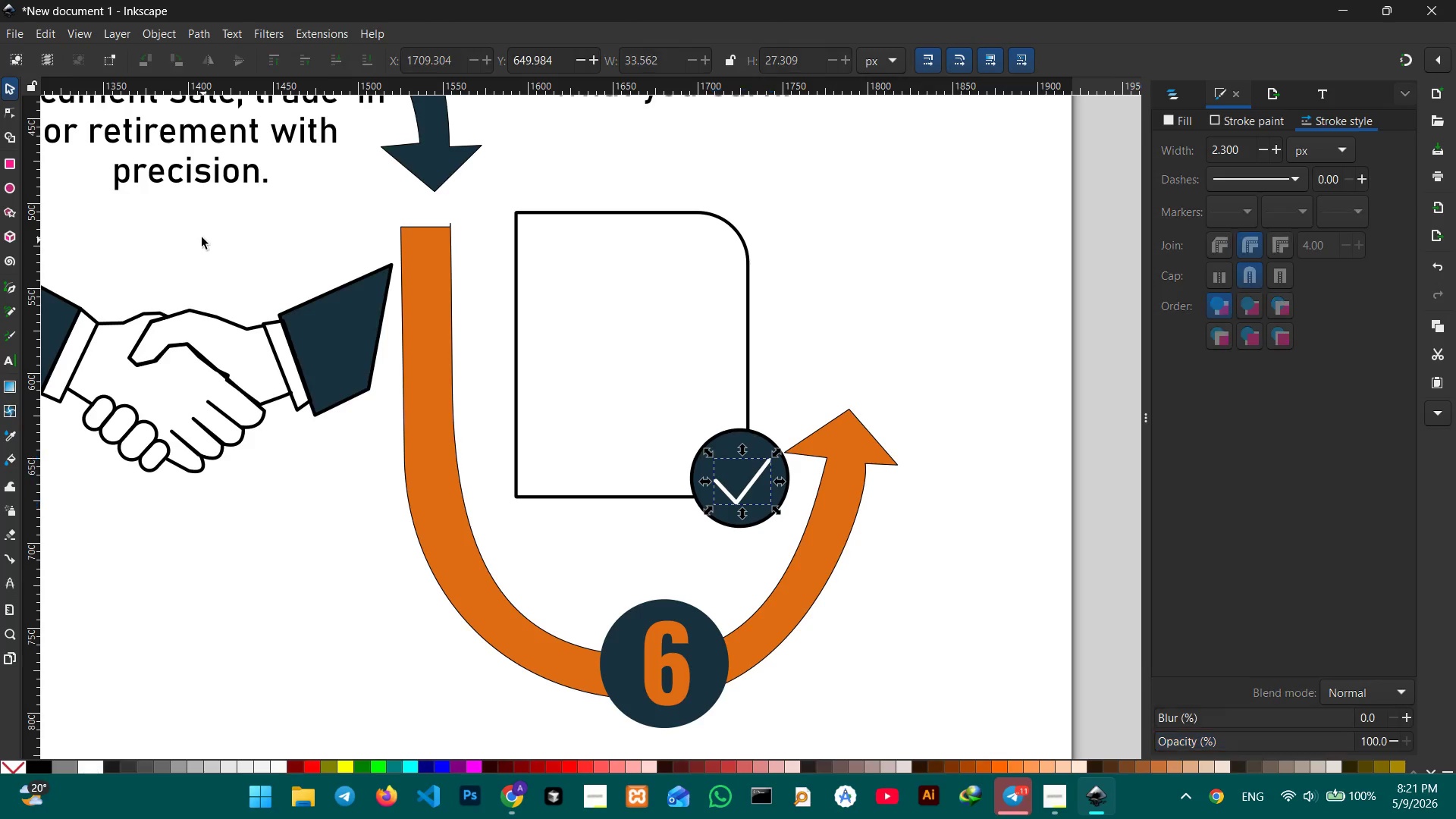 
scroll: coordinate [278, 271], scroll_direction: none, amount: 0.0
 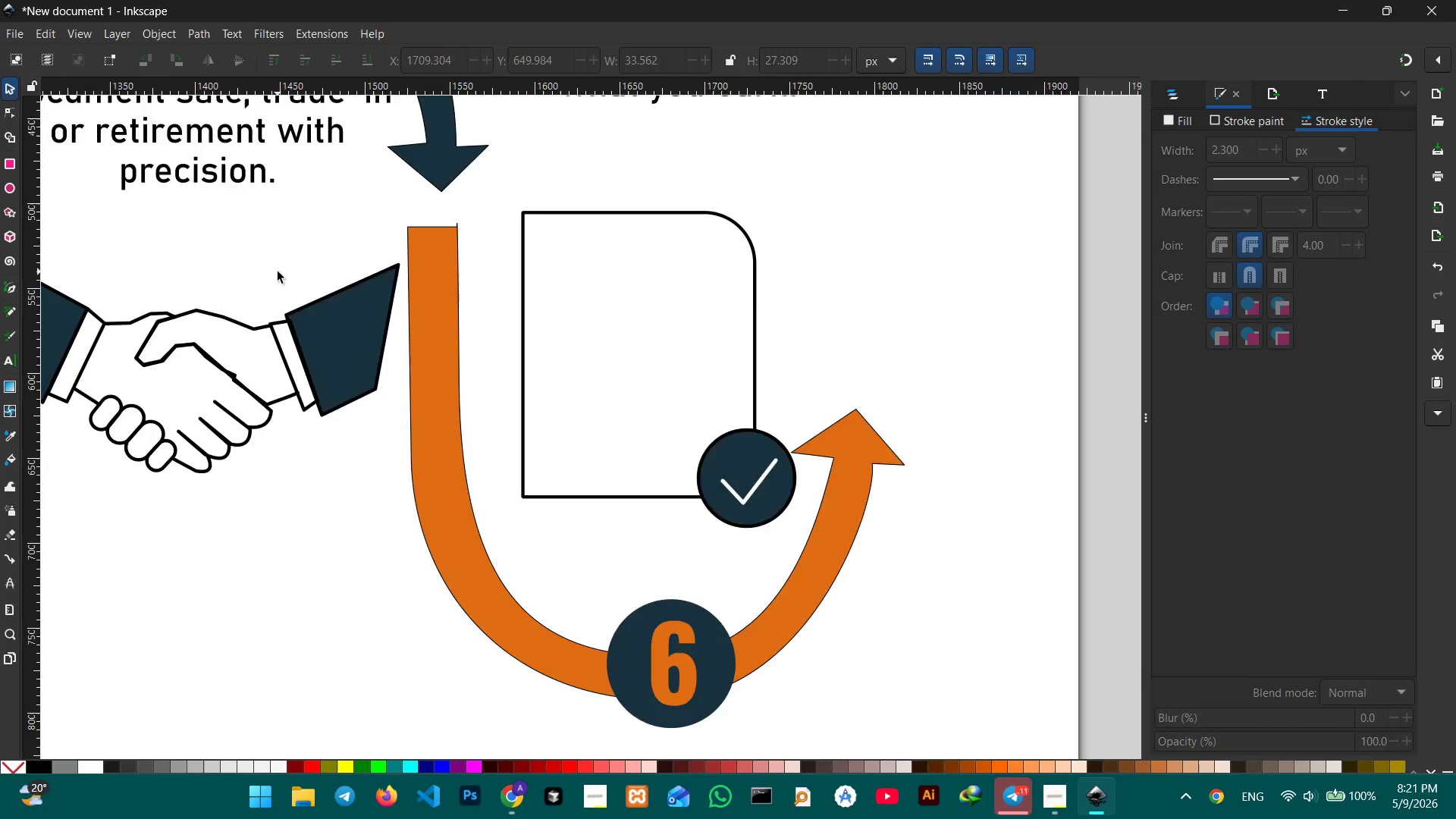 
hold_key(key=ControlLeft, duration=0.34)
scroll: coordinate [278, 271], scroll_direction: down, amount: 3.0
 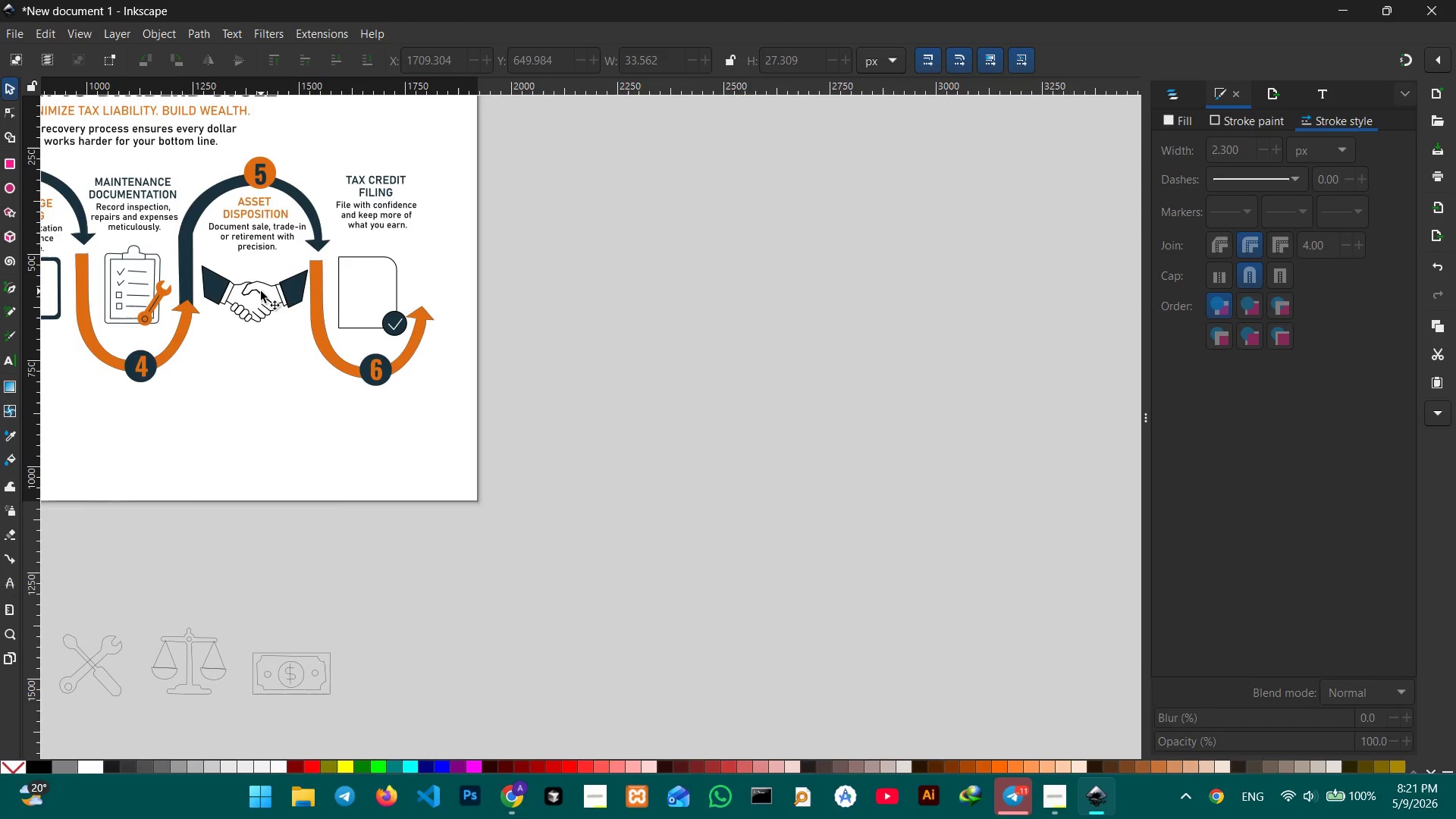 
left_click([261, 290])
 